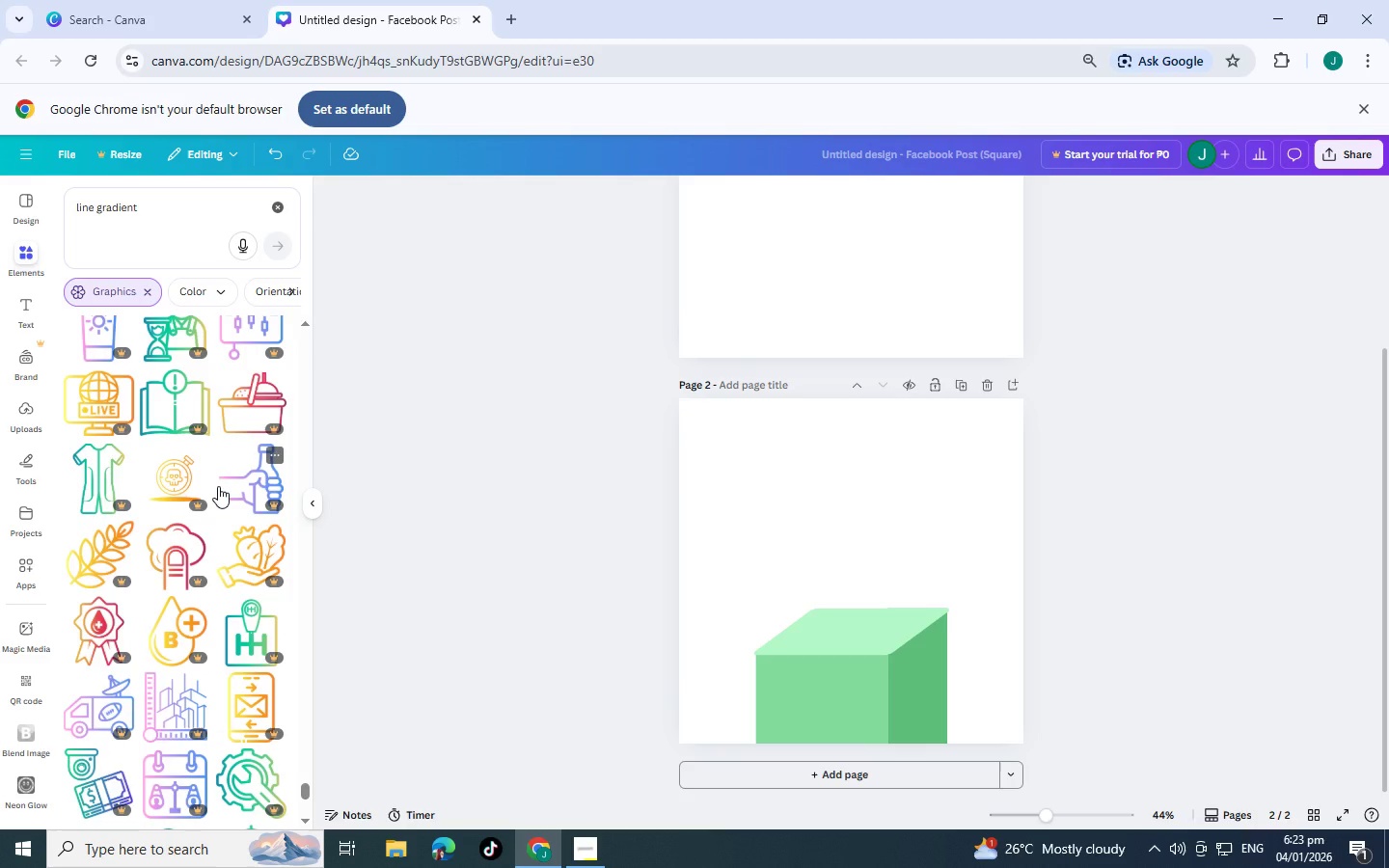 
wait(6.2)
 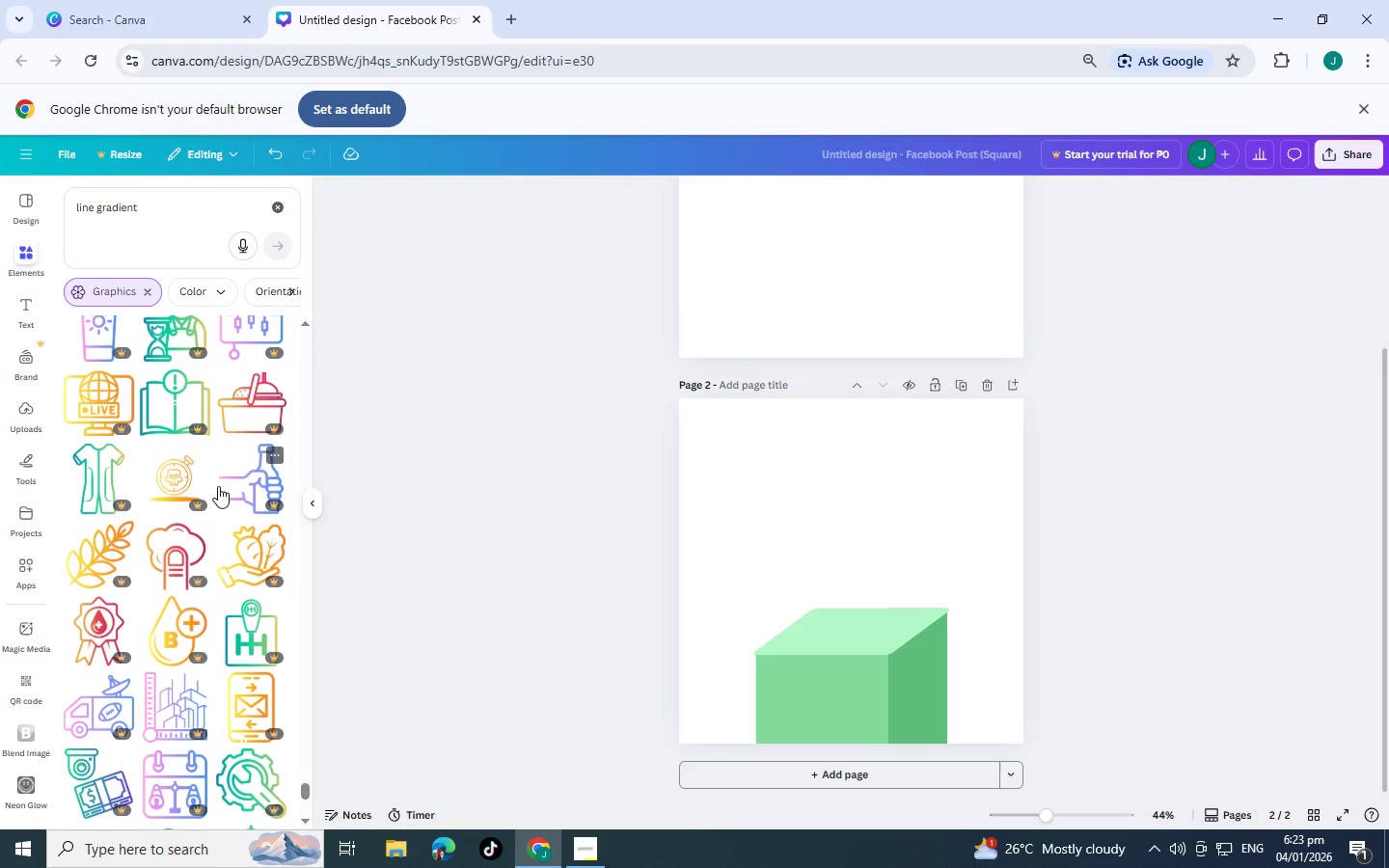 
scroll: coordinate [188, 614], scroll_direction: down, amount: 20.0
 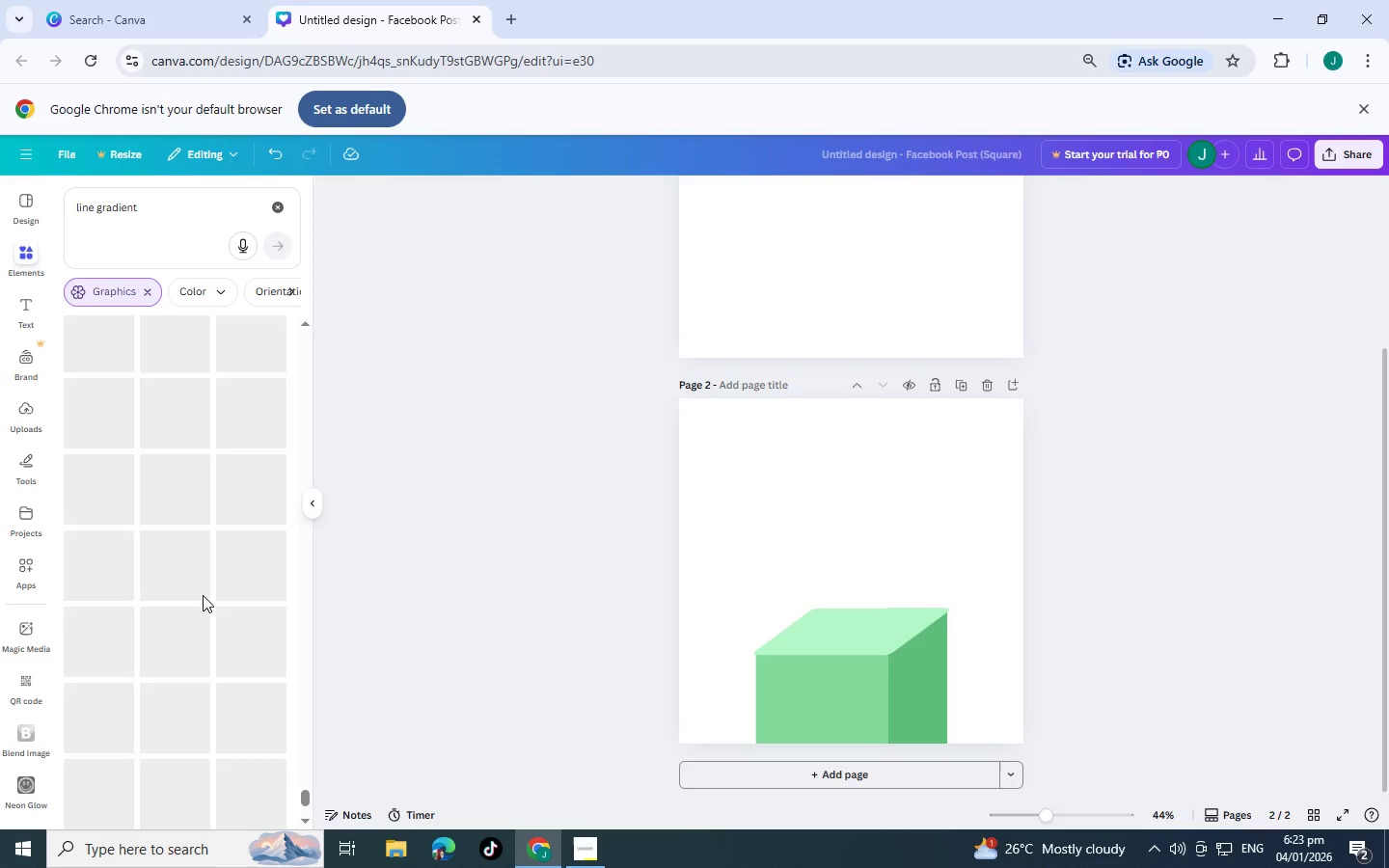 
scroll: coordinate [206, 585], scroll_direction: up, amount: 8.0
 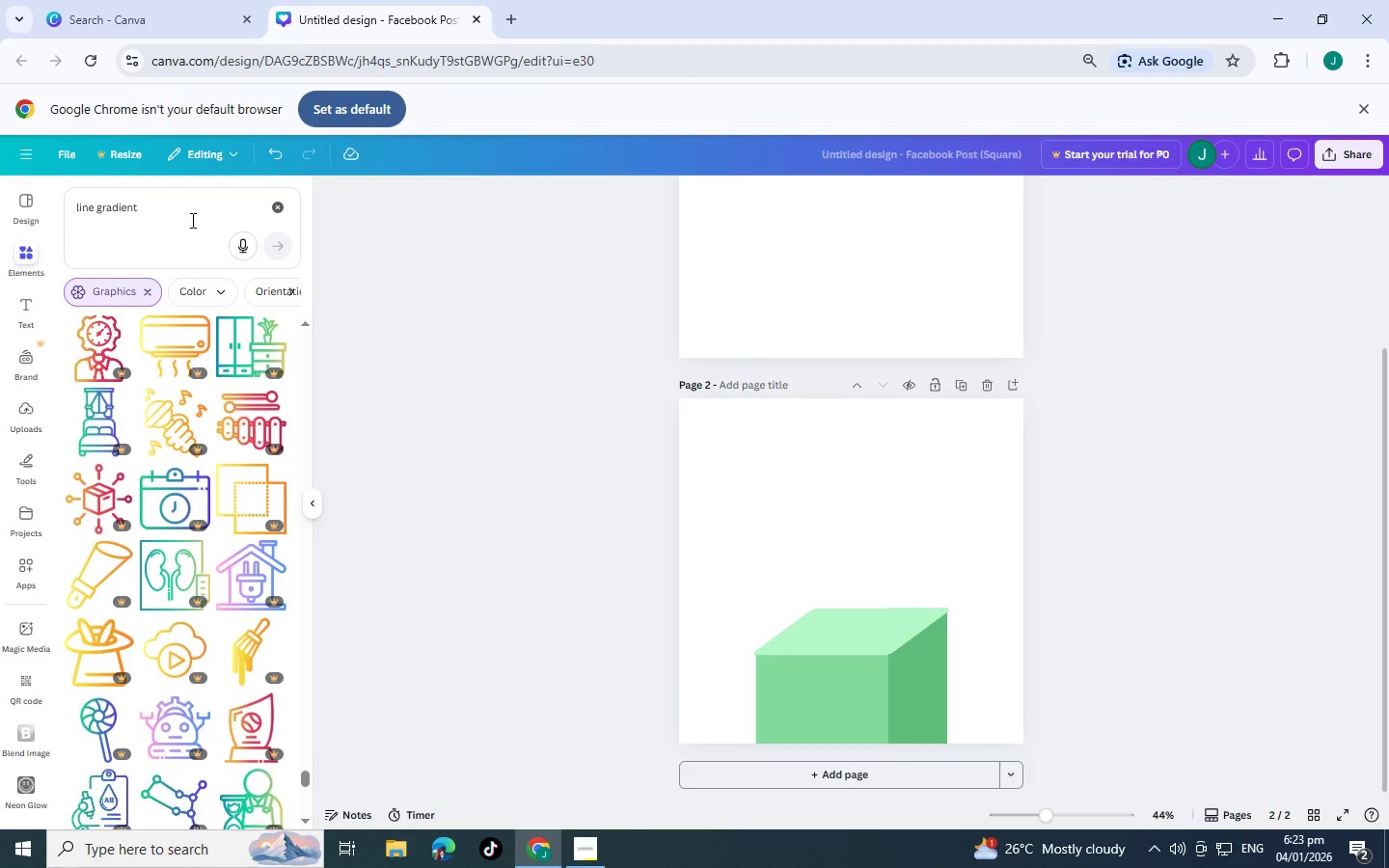 
left_click_drag(start_coordinate=[179, 201], to_coordinate=[0, 201])
 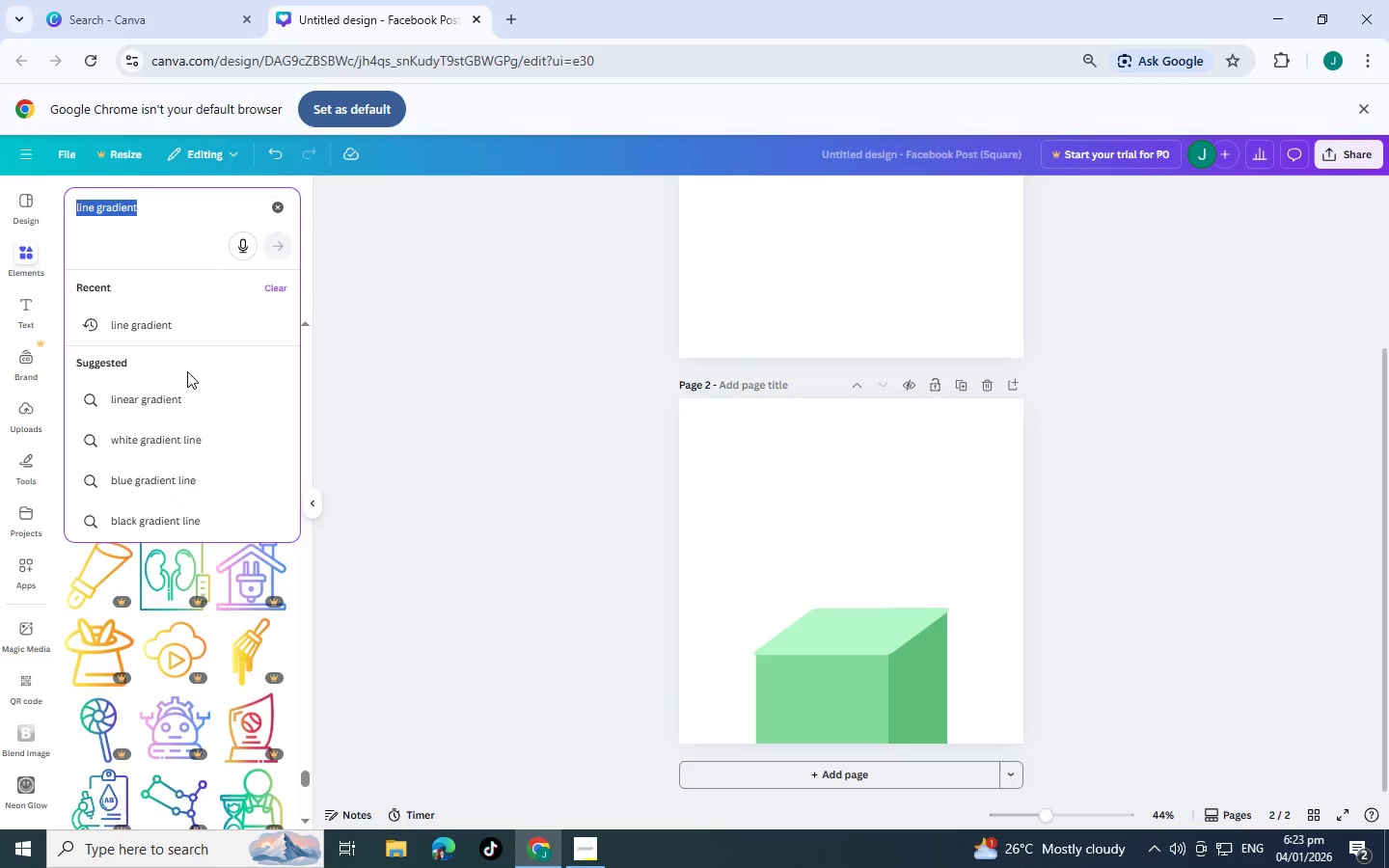 
left_click([192, 396])
 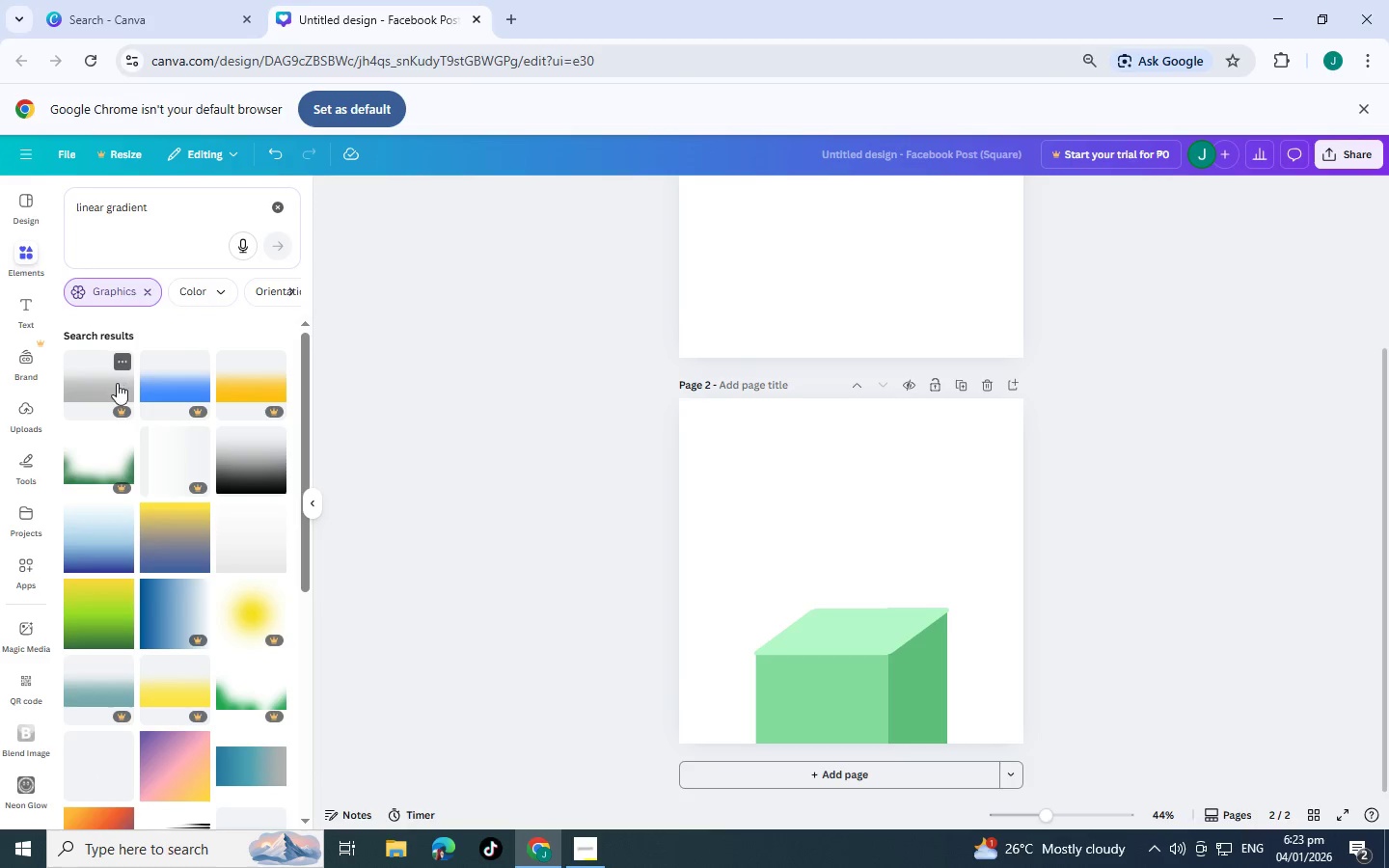 
scroll: coordinate [170, 510], scroll_direction: down, amount: 2.0
 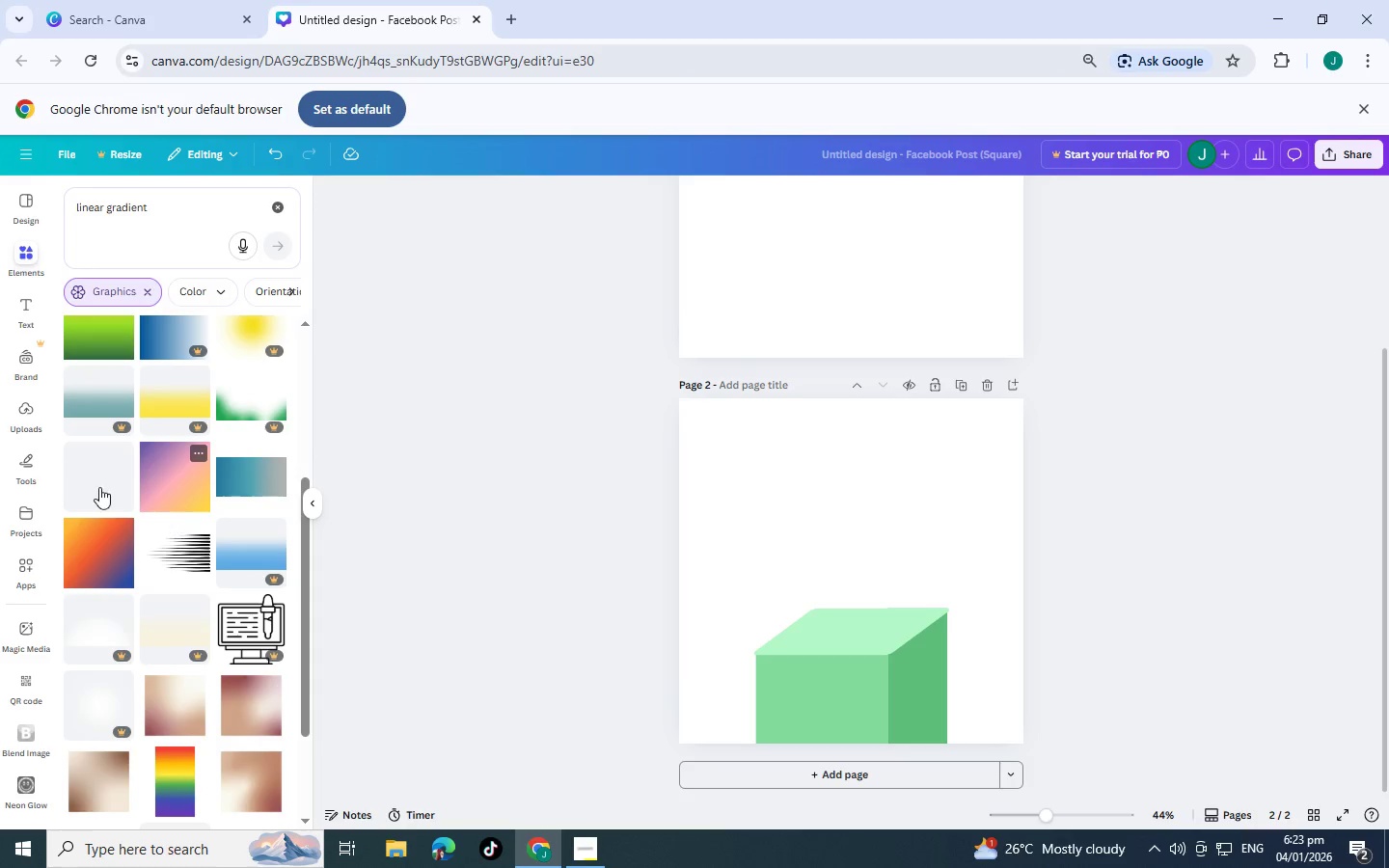 
left_click([104, 483])
 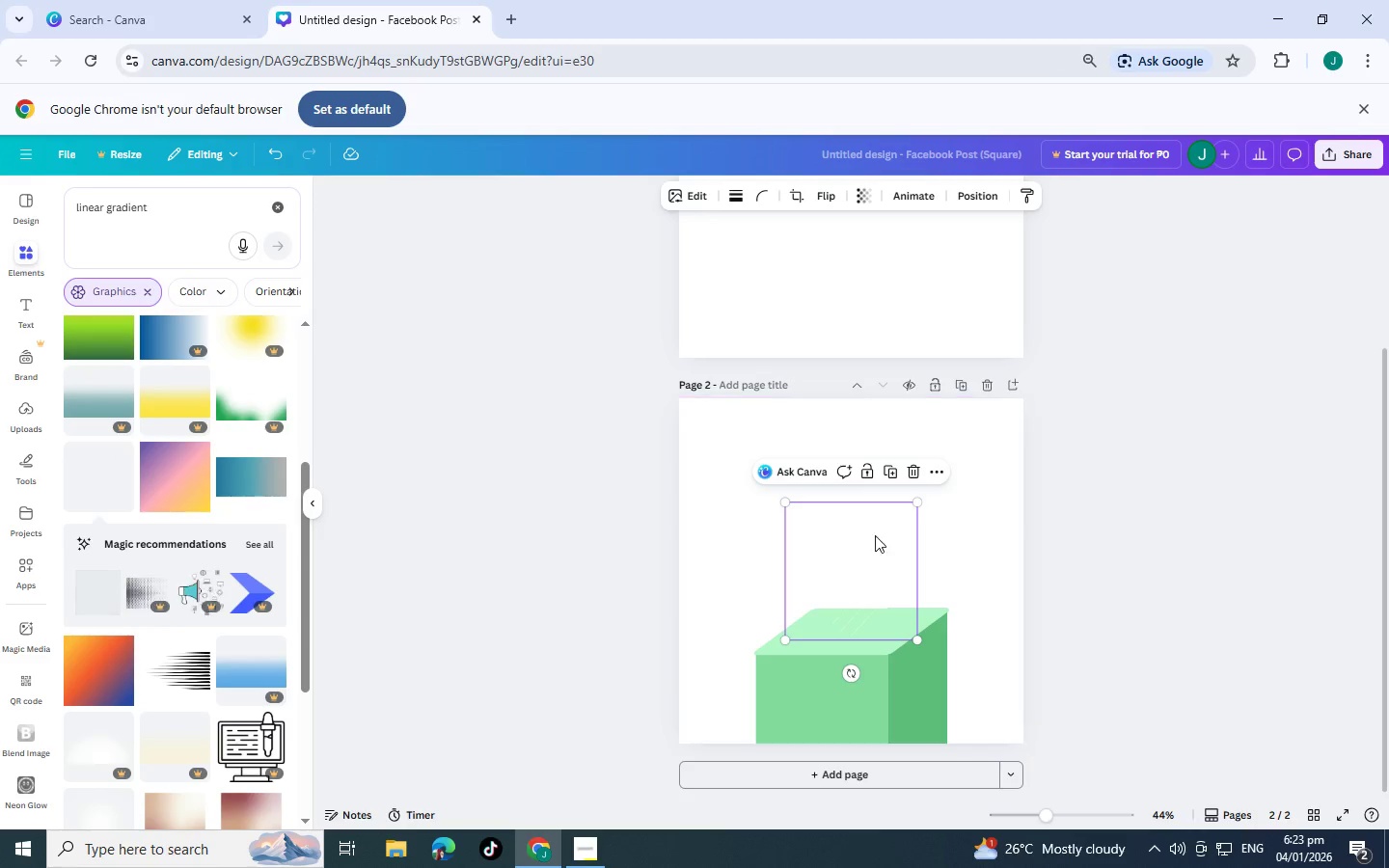 
left_click_drag(start_coordinate=[872, 586], to_coordinate=[872, 694])
 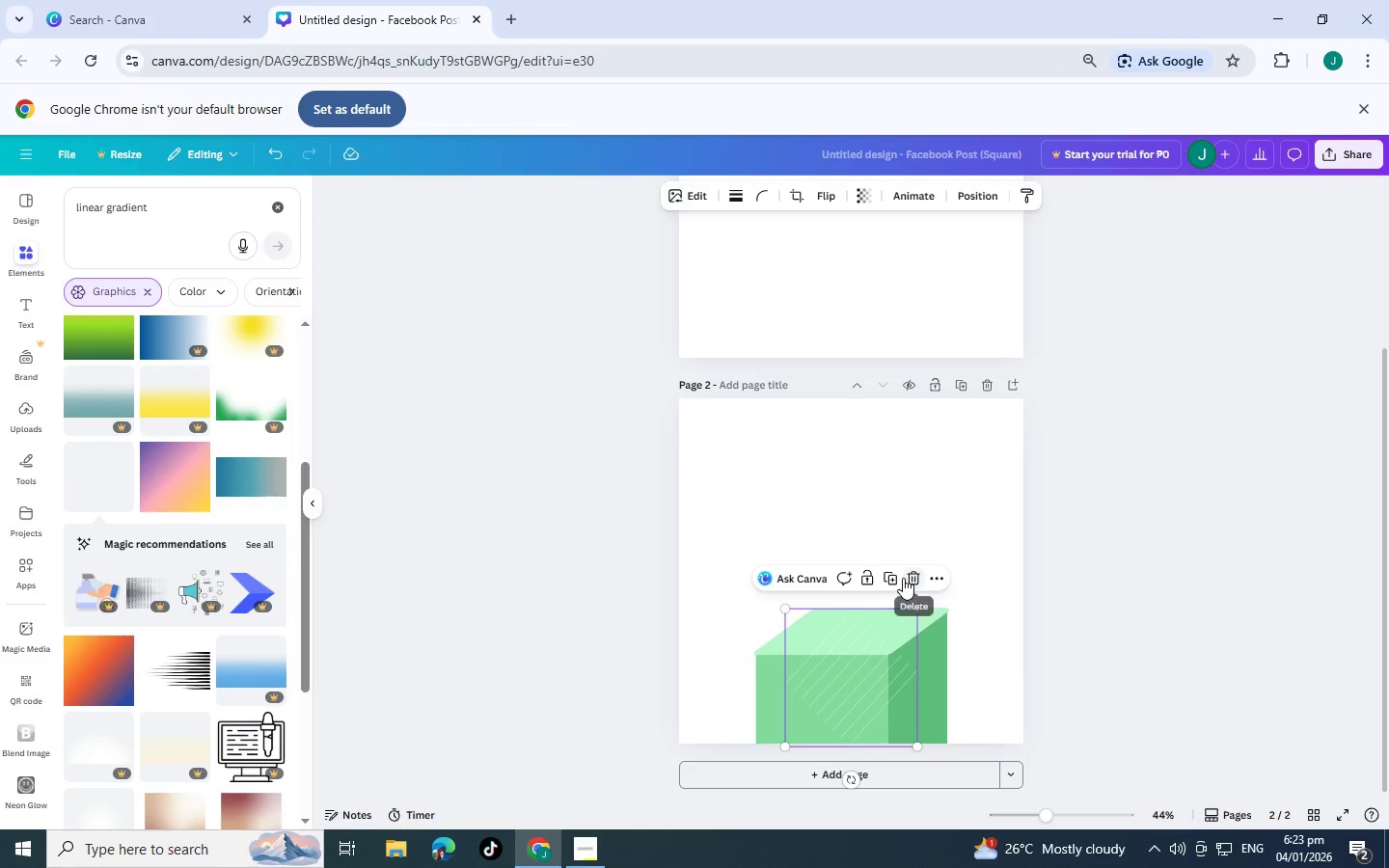 
left_click([912, 577])
 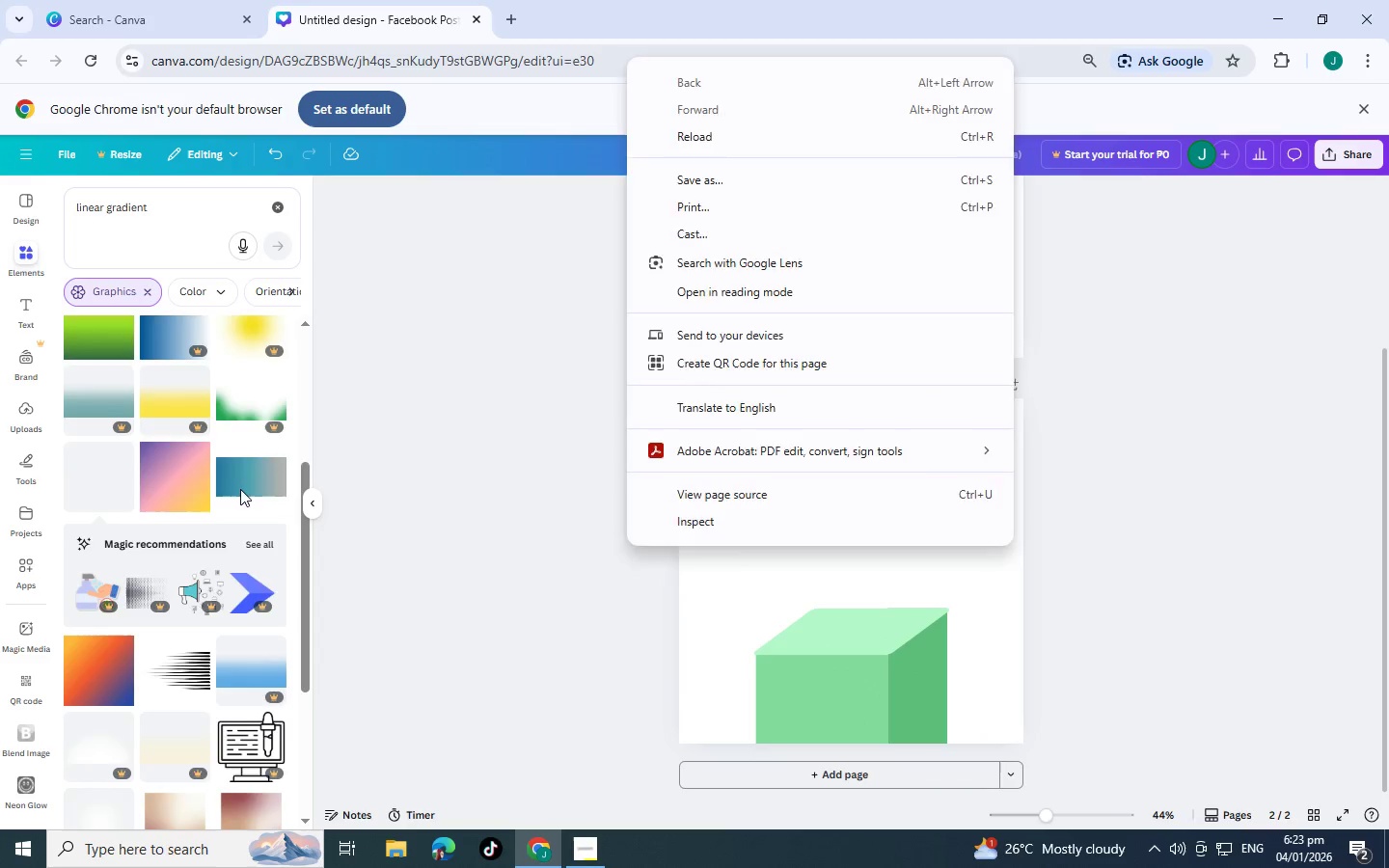 
scroll: coordinate [184, 601], scroll_direction: down, amount: 12.0
 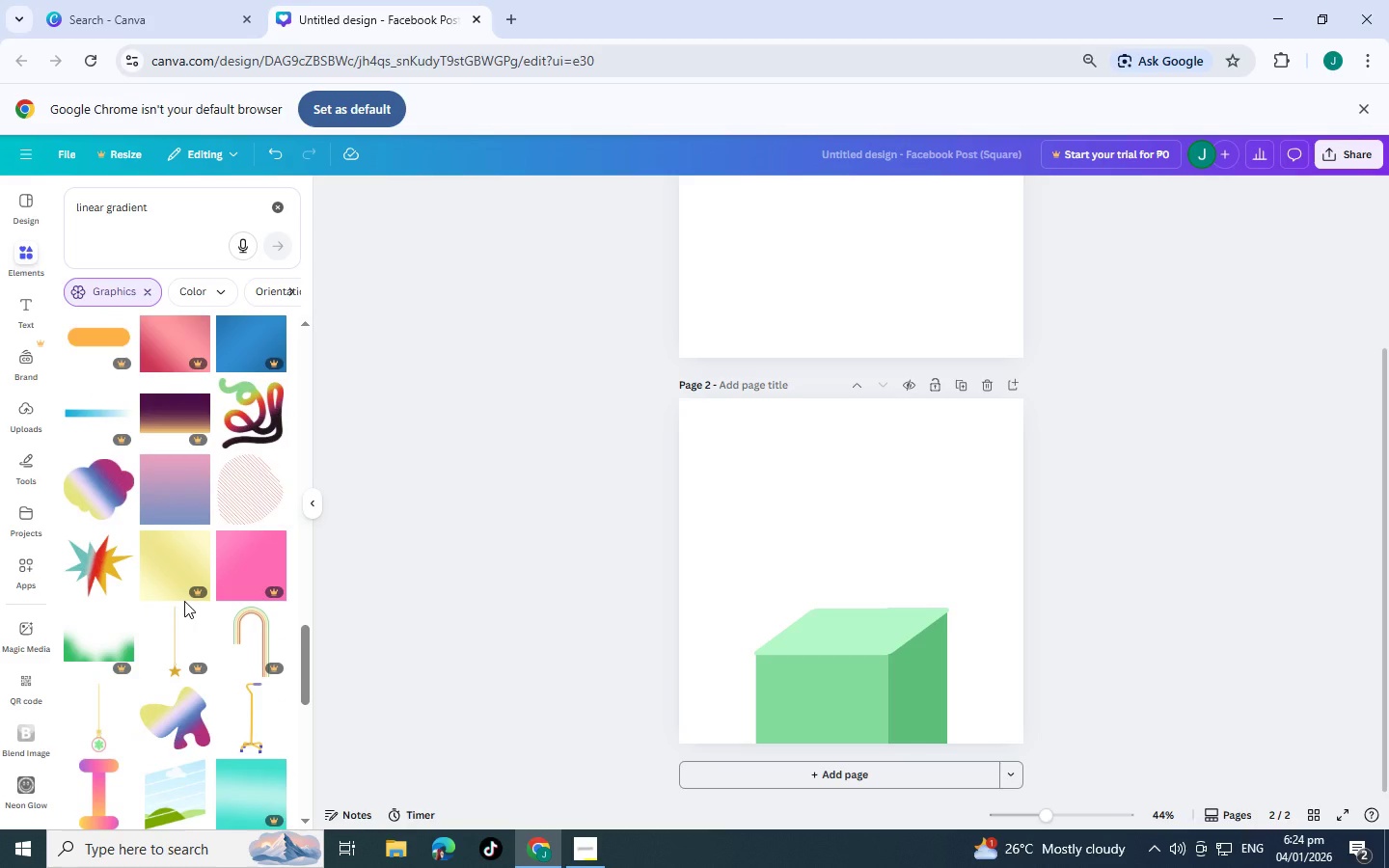 
wait(8.0)
 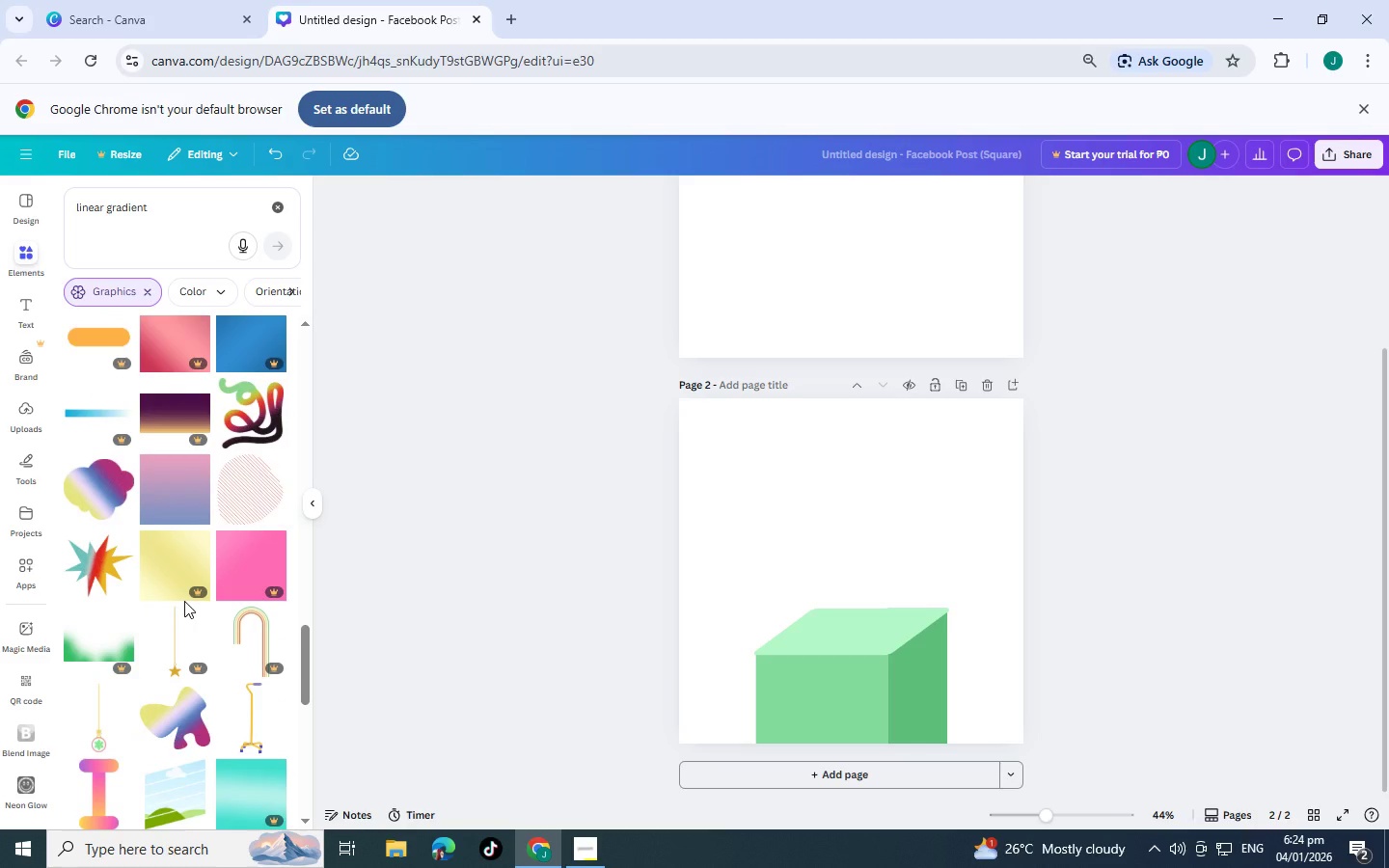 
scroll: coordinate [0, 627], scroll_direction: down, amount: 11.0
 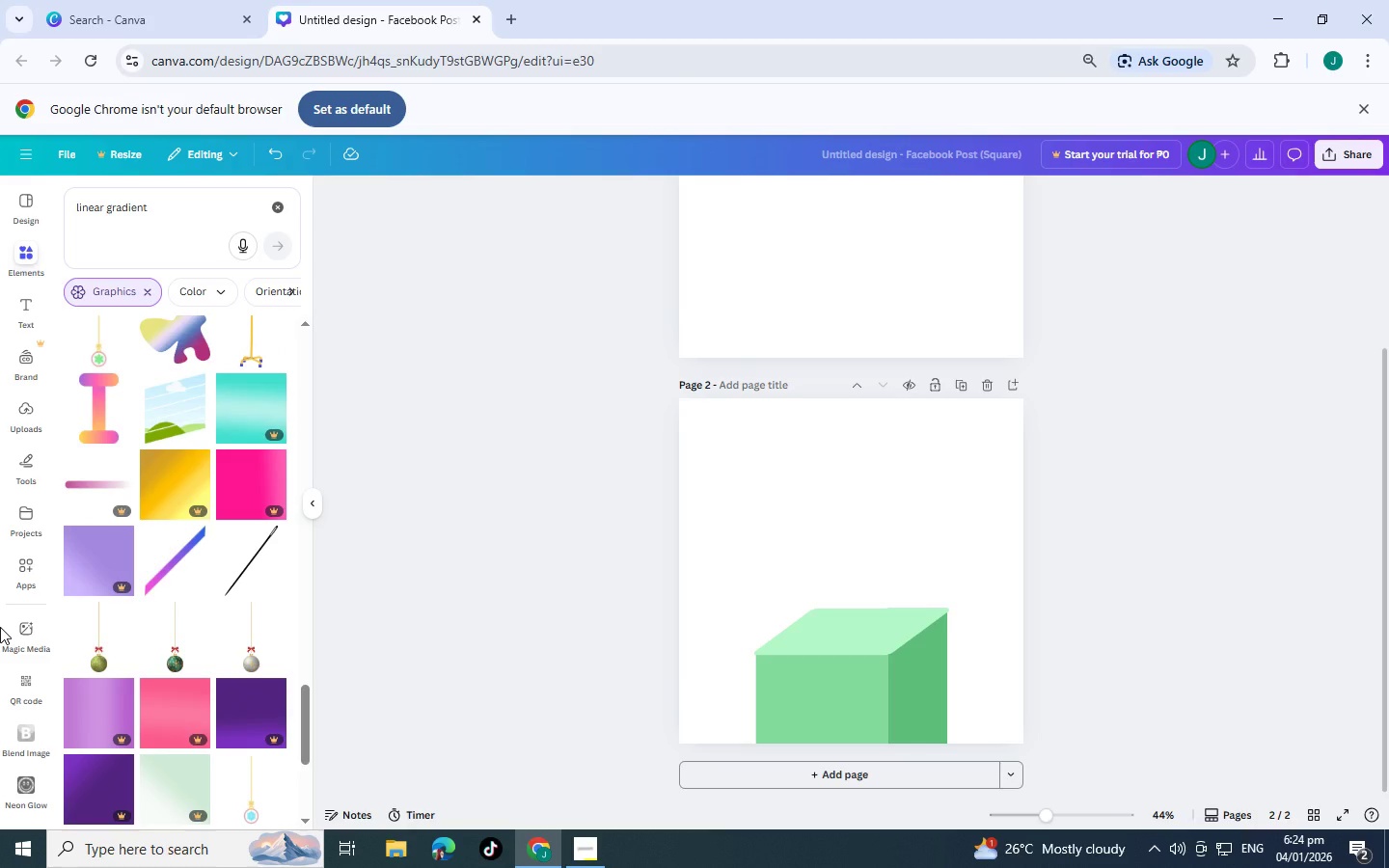 
wait(16.92)
 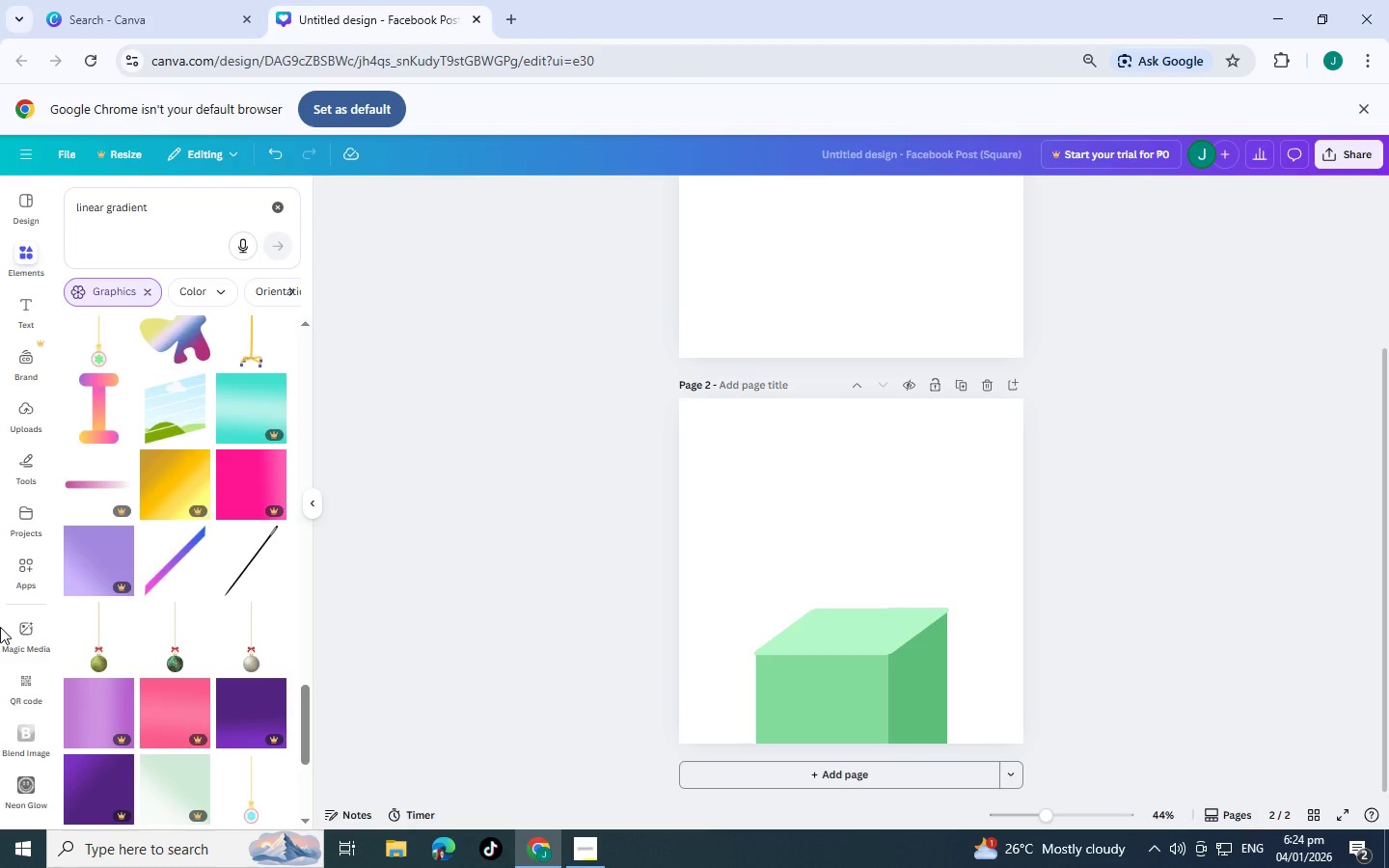 
scroll: coordinate [149, 627], scroll_direction: down, amount: 14.0
 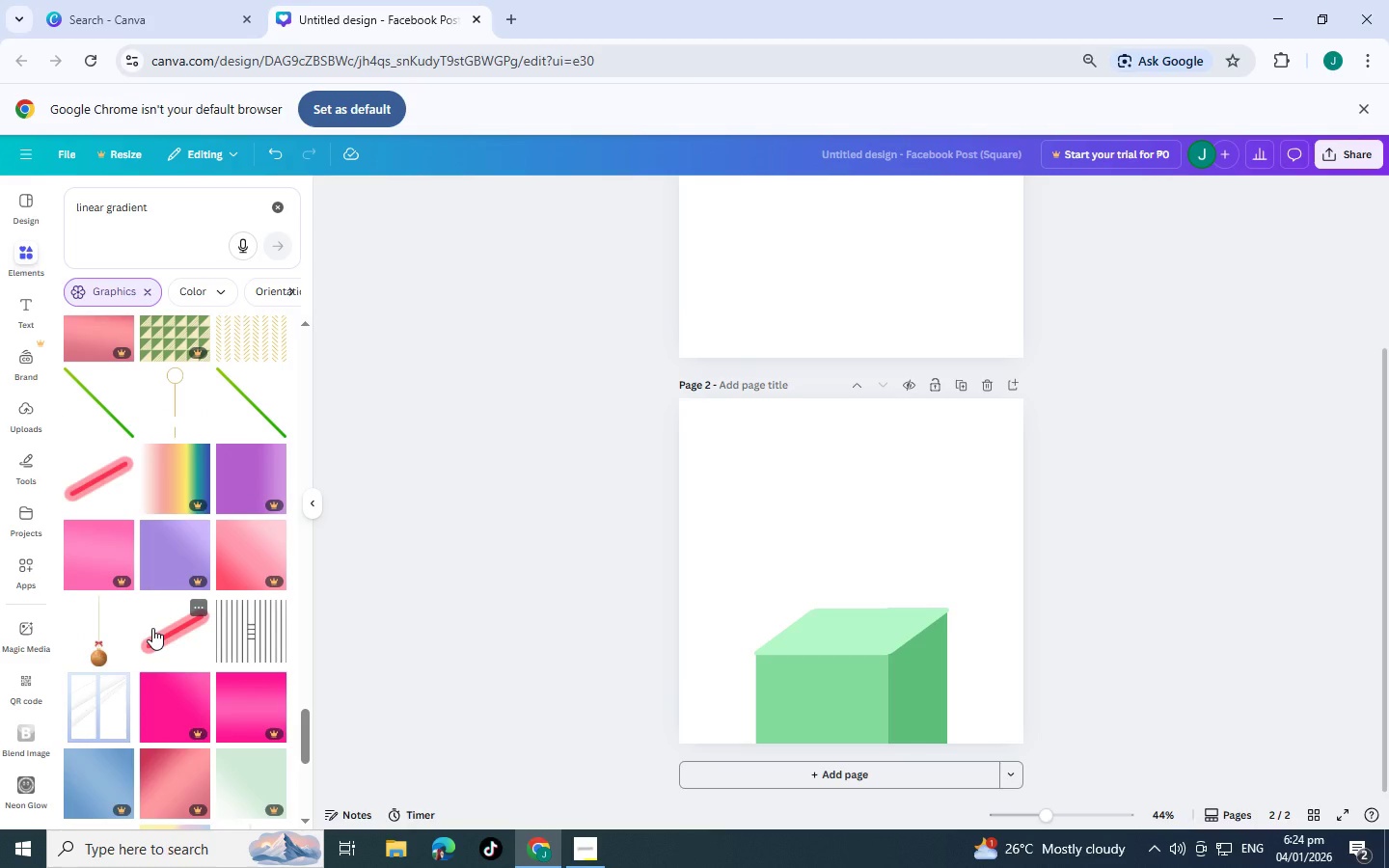 
scroll: coordinate [629, 621], scroll_direction: down, amount: 6.0
 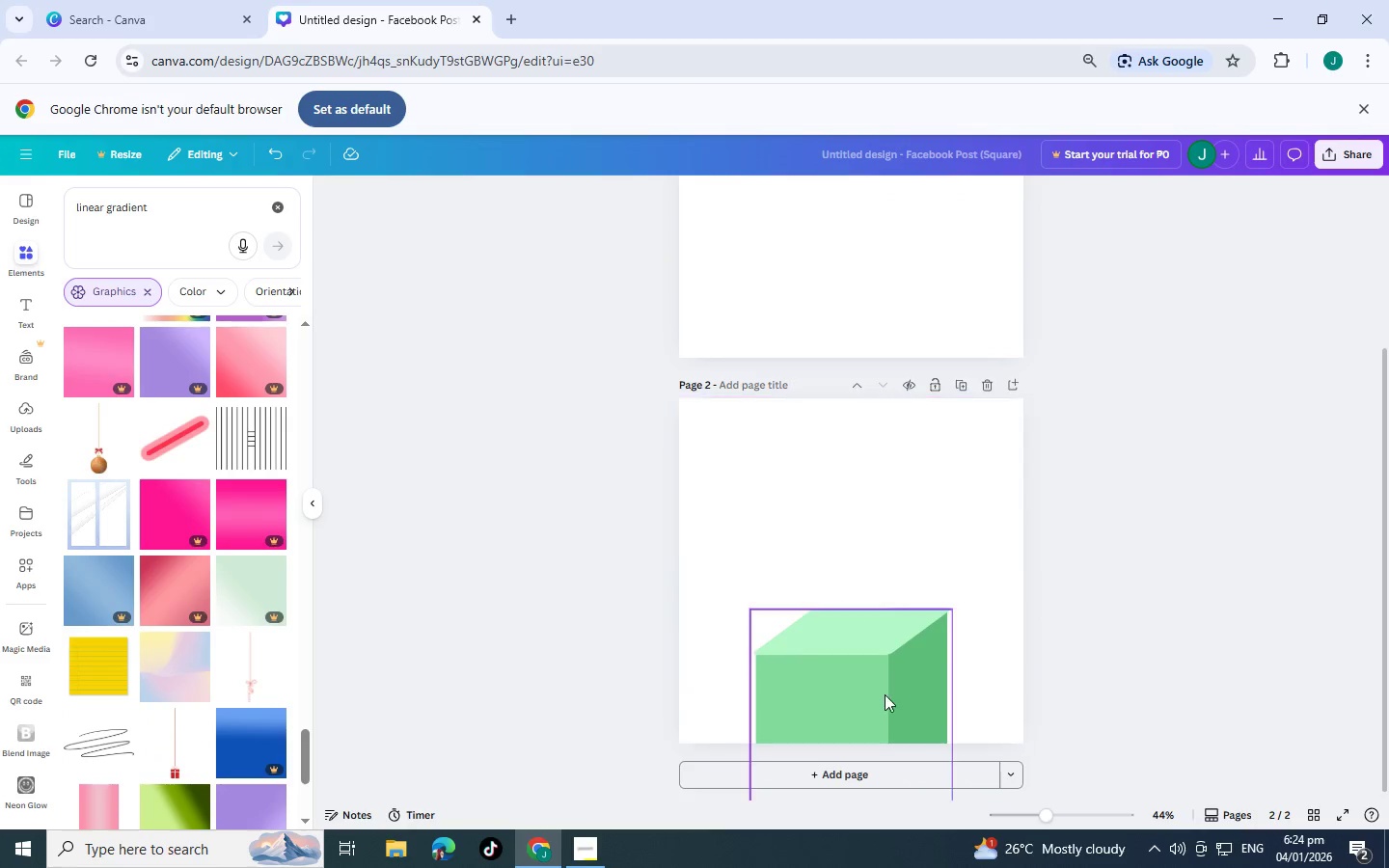 
left_click_drag(start_coordinate=[883, 694], to_coordinate=[883, 725])
 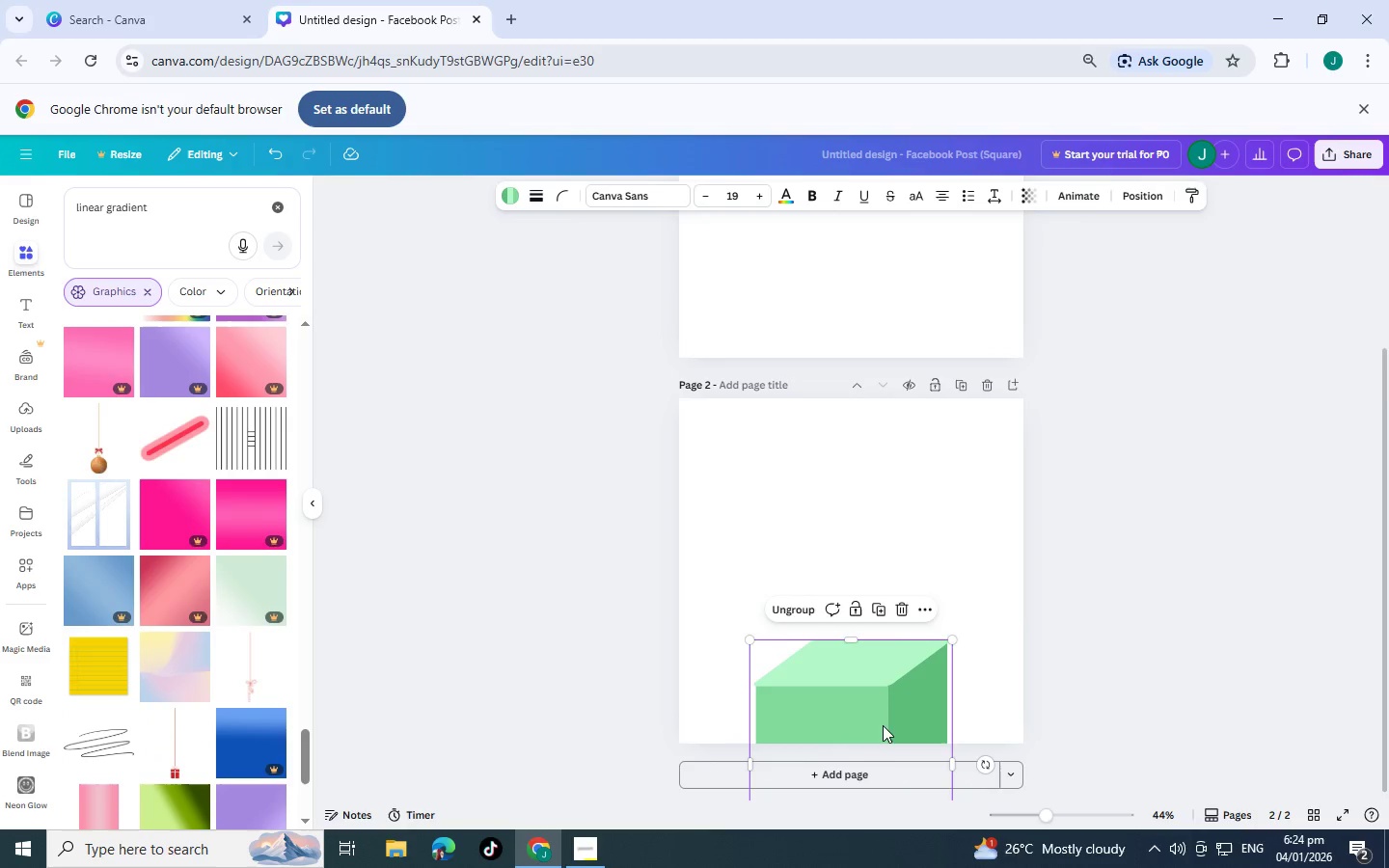 
scroll: coordinate [883, 725], scroll_direction: down, amount: 4.0
 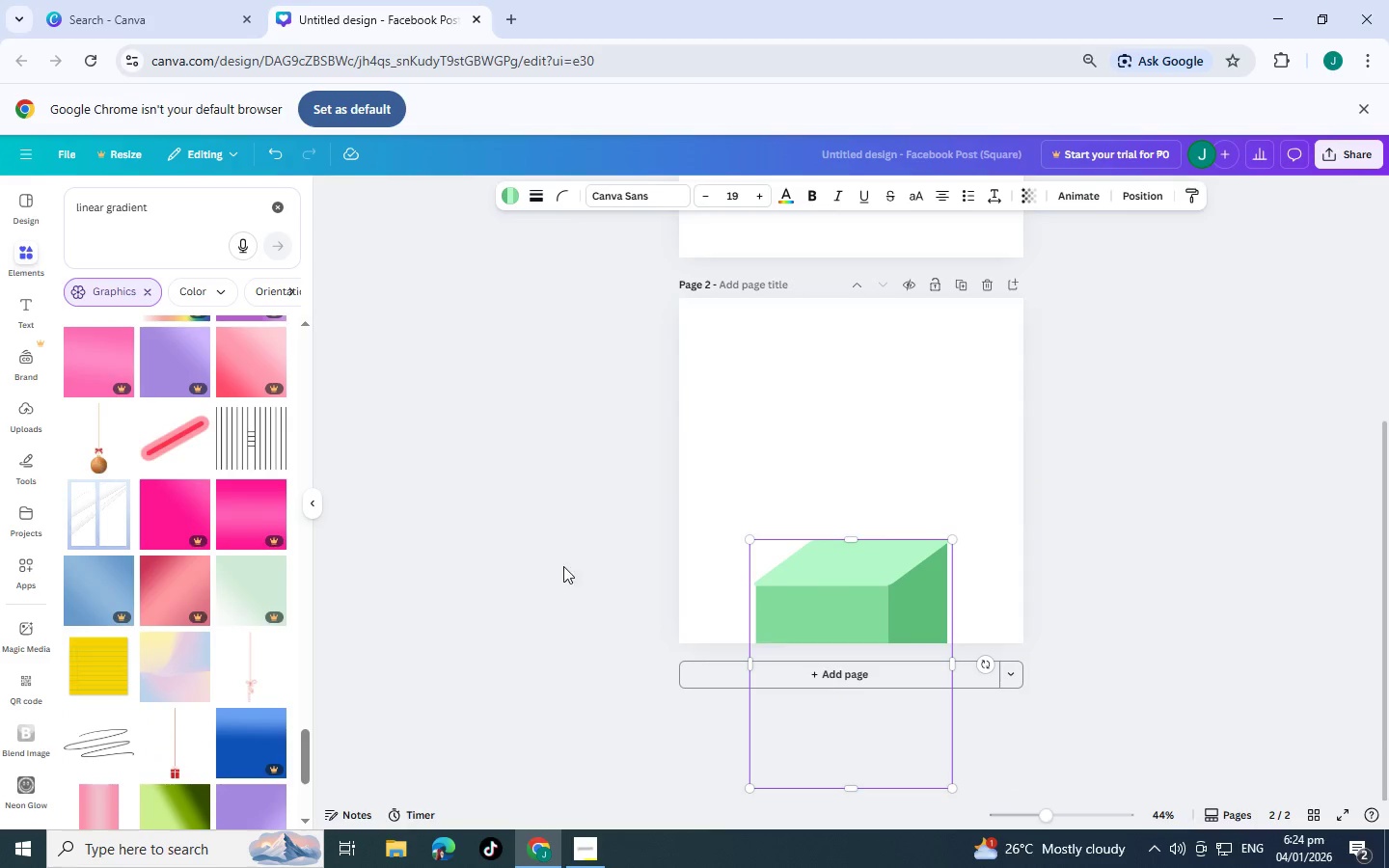 
left_click([558, 547])
 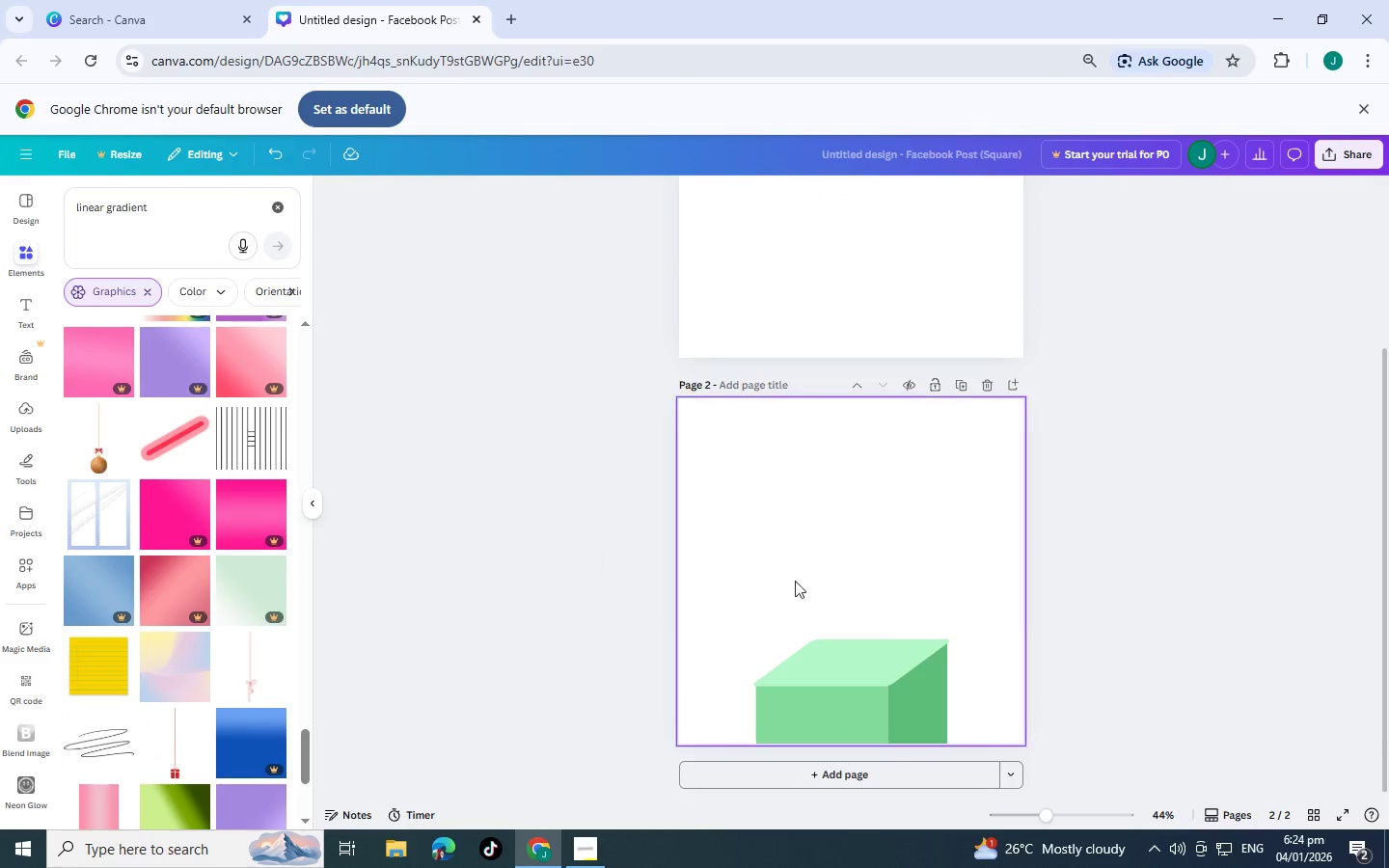 
left_click([809, 581])
 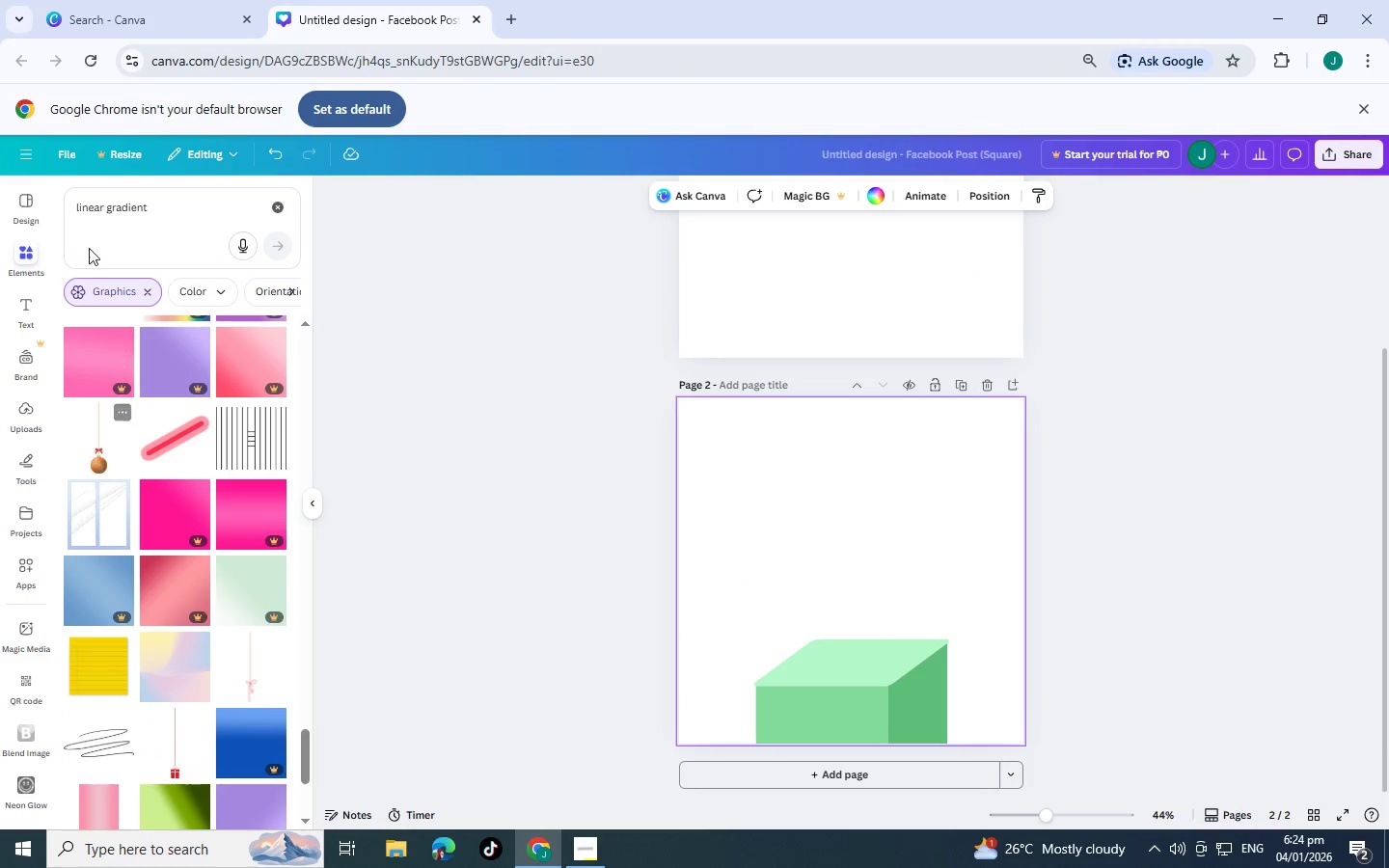 
left_click_drag(start_coordinate=[172, 210], to_coordinate=[0, 203])
 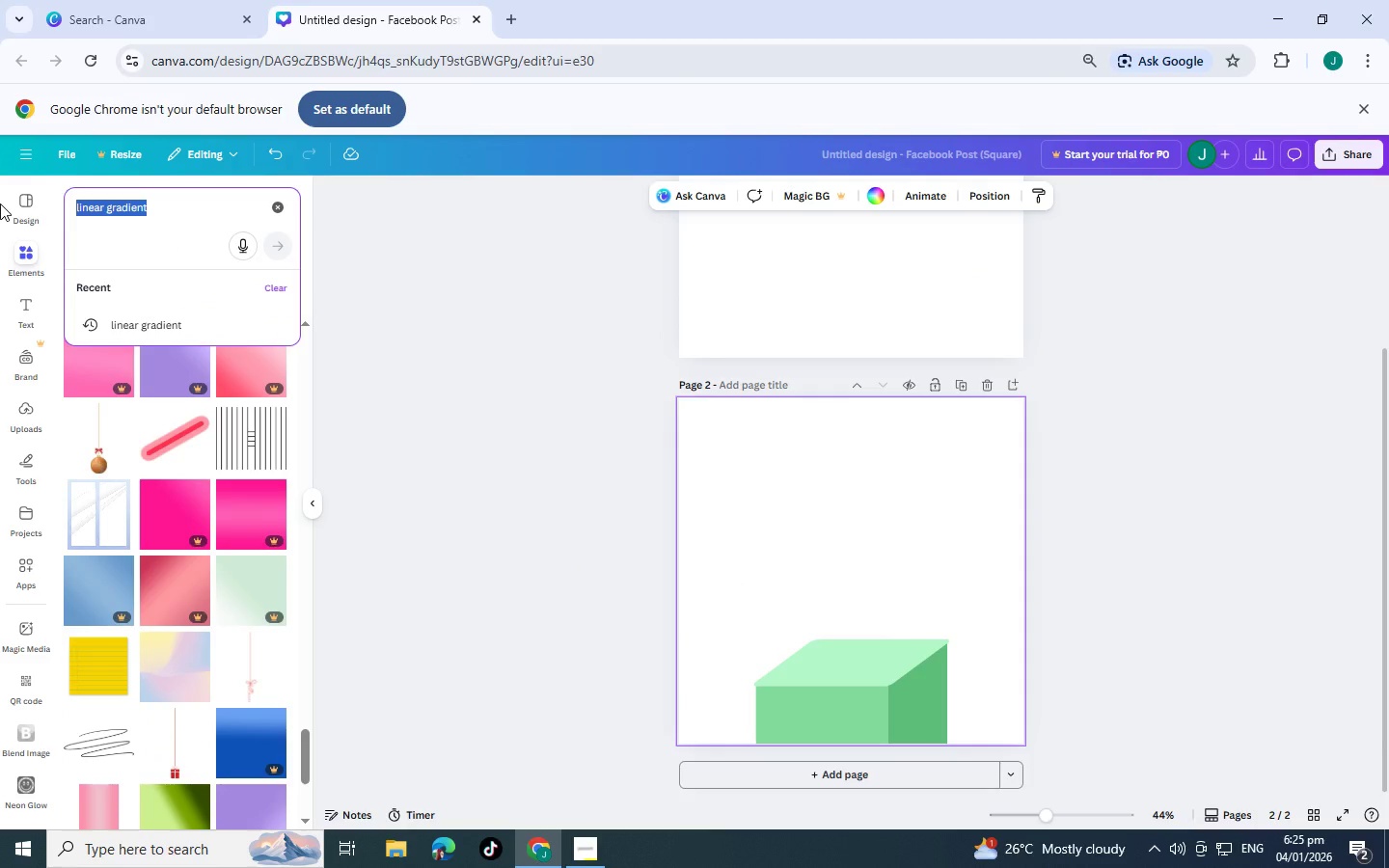 
type(dna grand)
key(Backspace)
key(Backspace)
key(Backspace)
key(Backspace)
key(Backspace)
 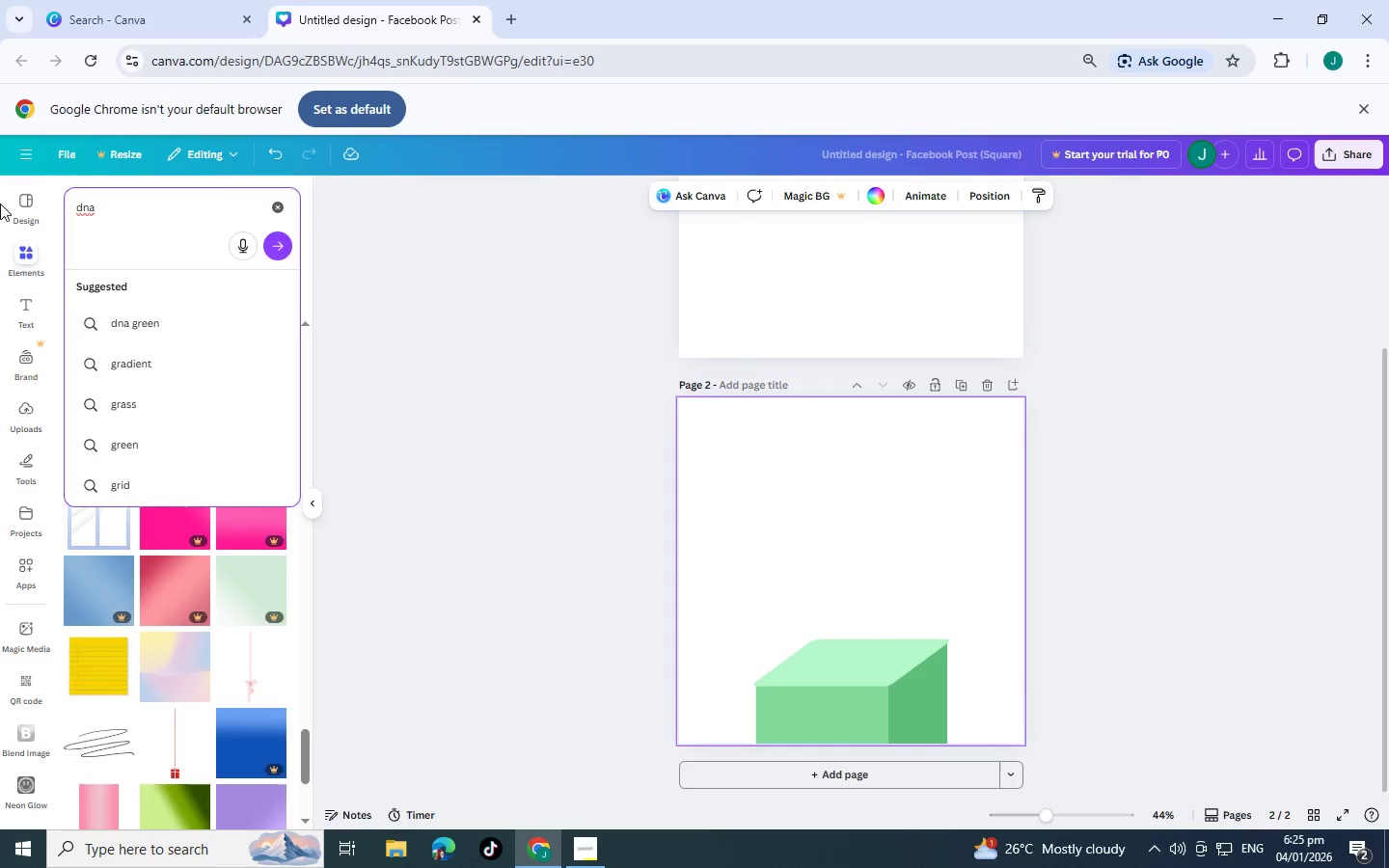 
key(Enter)
 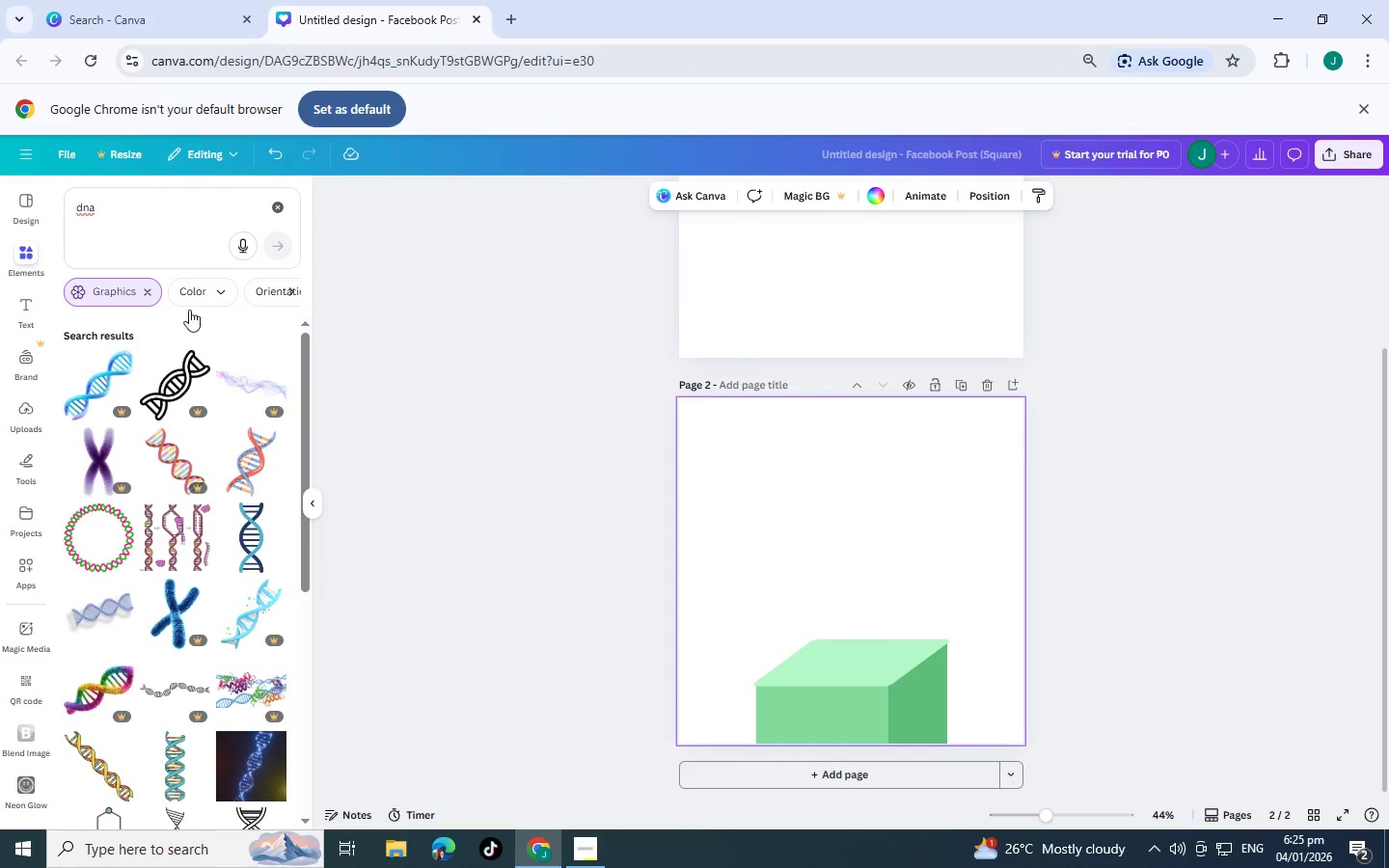 
scroll: coordinate [183, 366], scroll_direction: down, amount: 2.0
 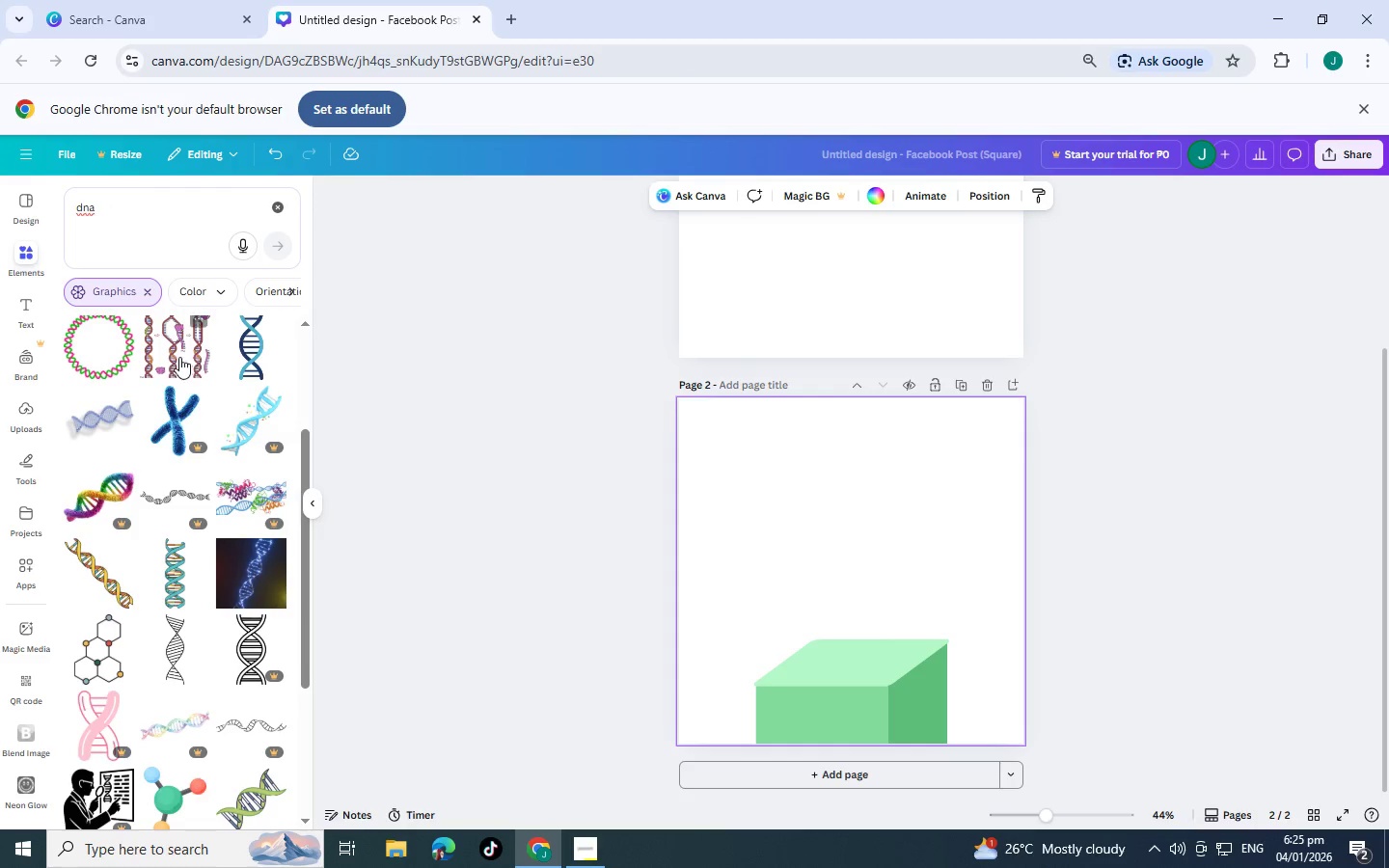 
mouse_move([218, 387])
 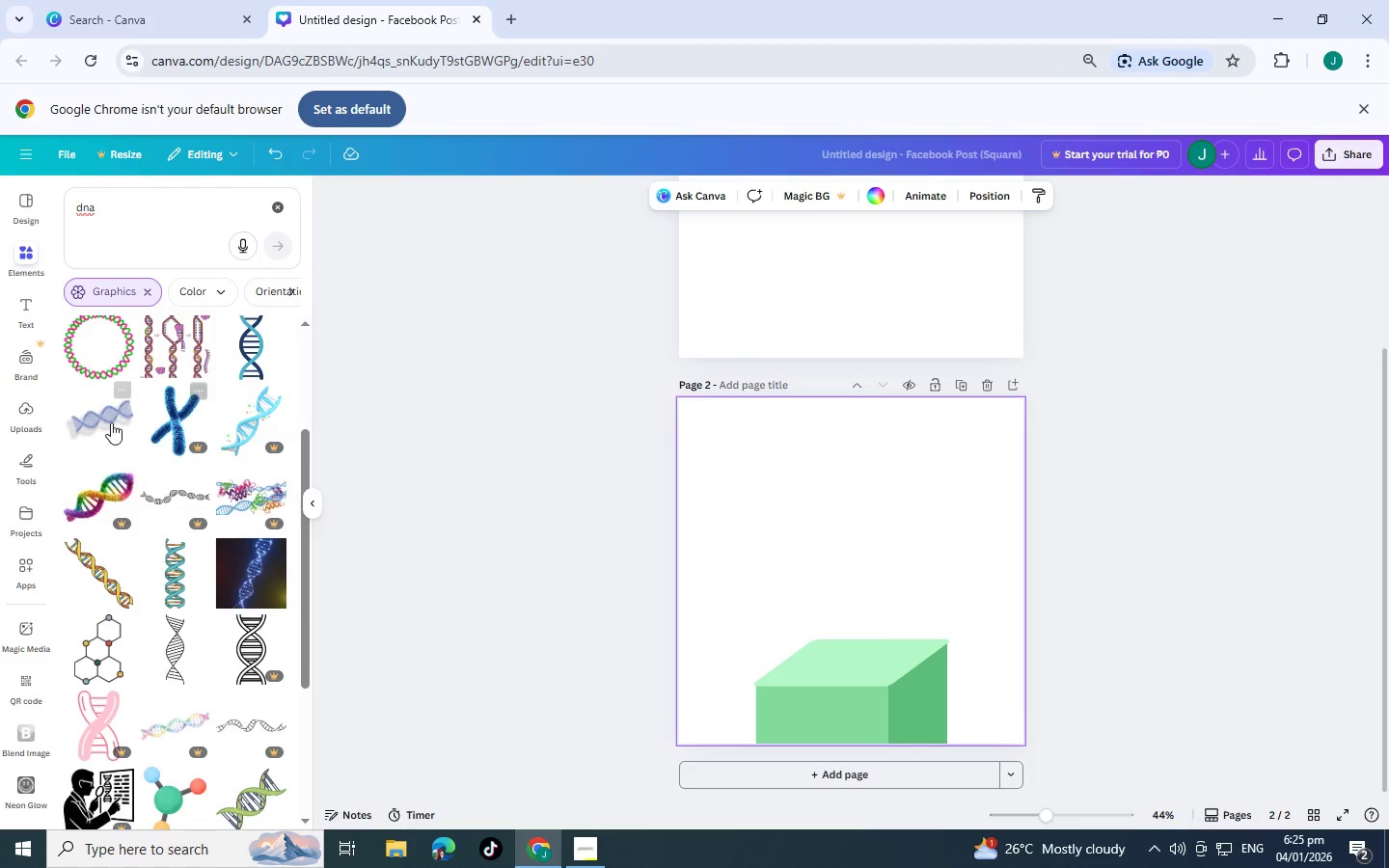 
left_click([111, 422])
 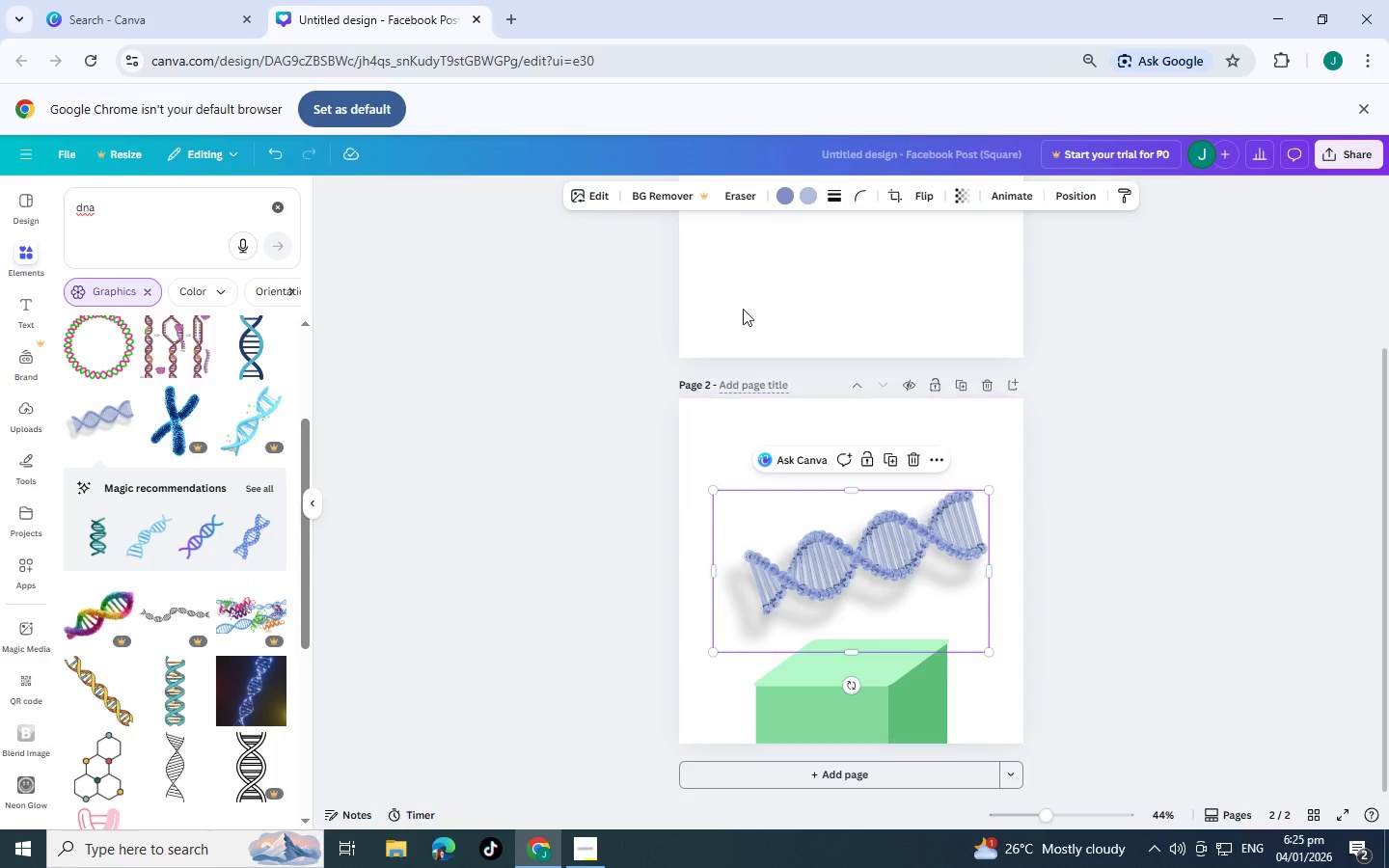 
left_click([785, 199])
 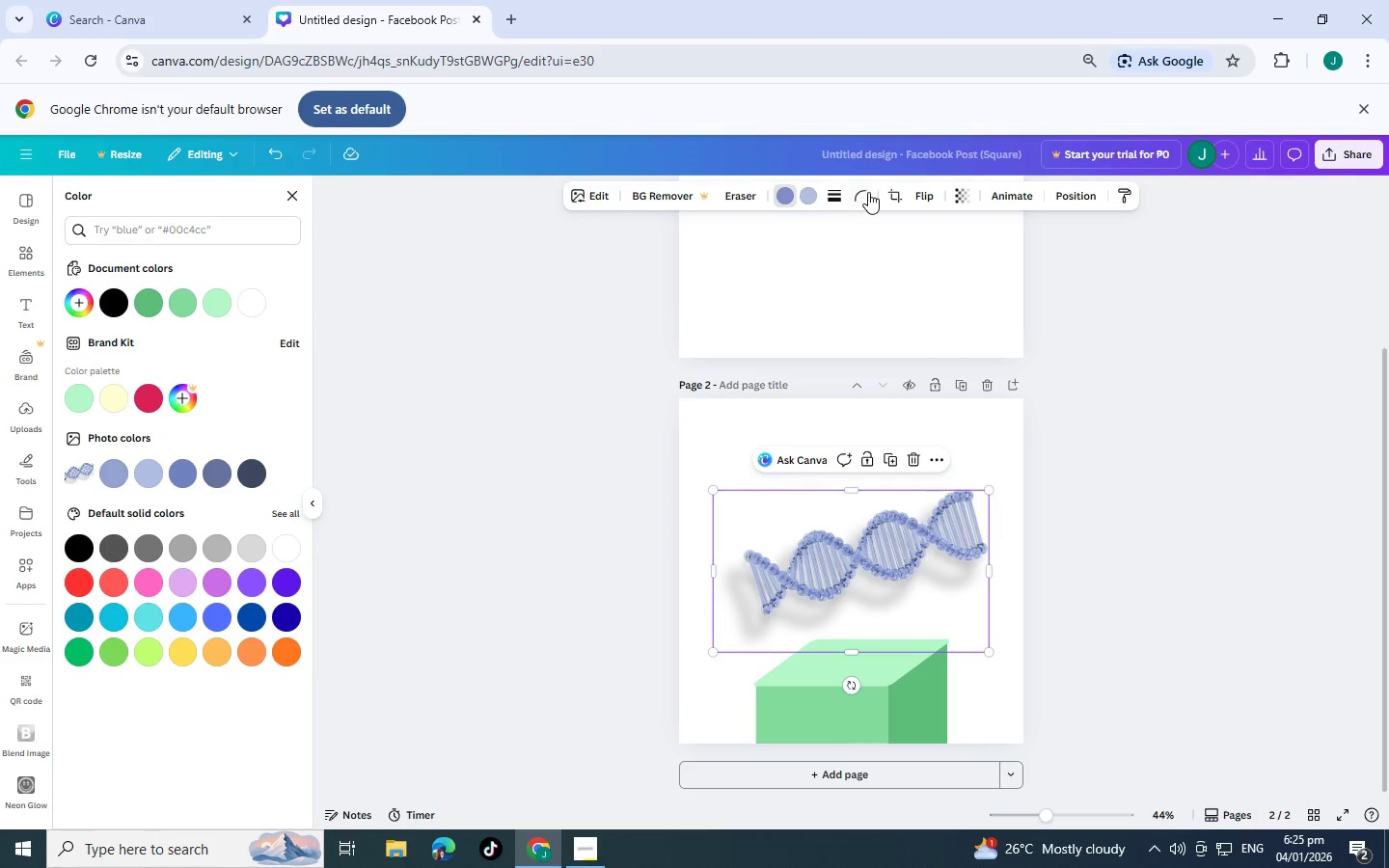 
left_click([785, 194])
 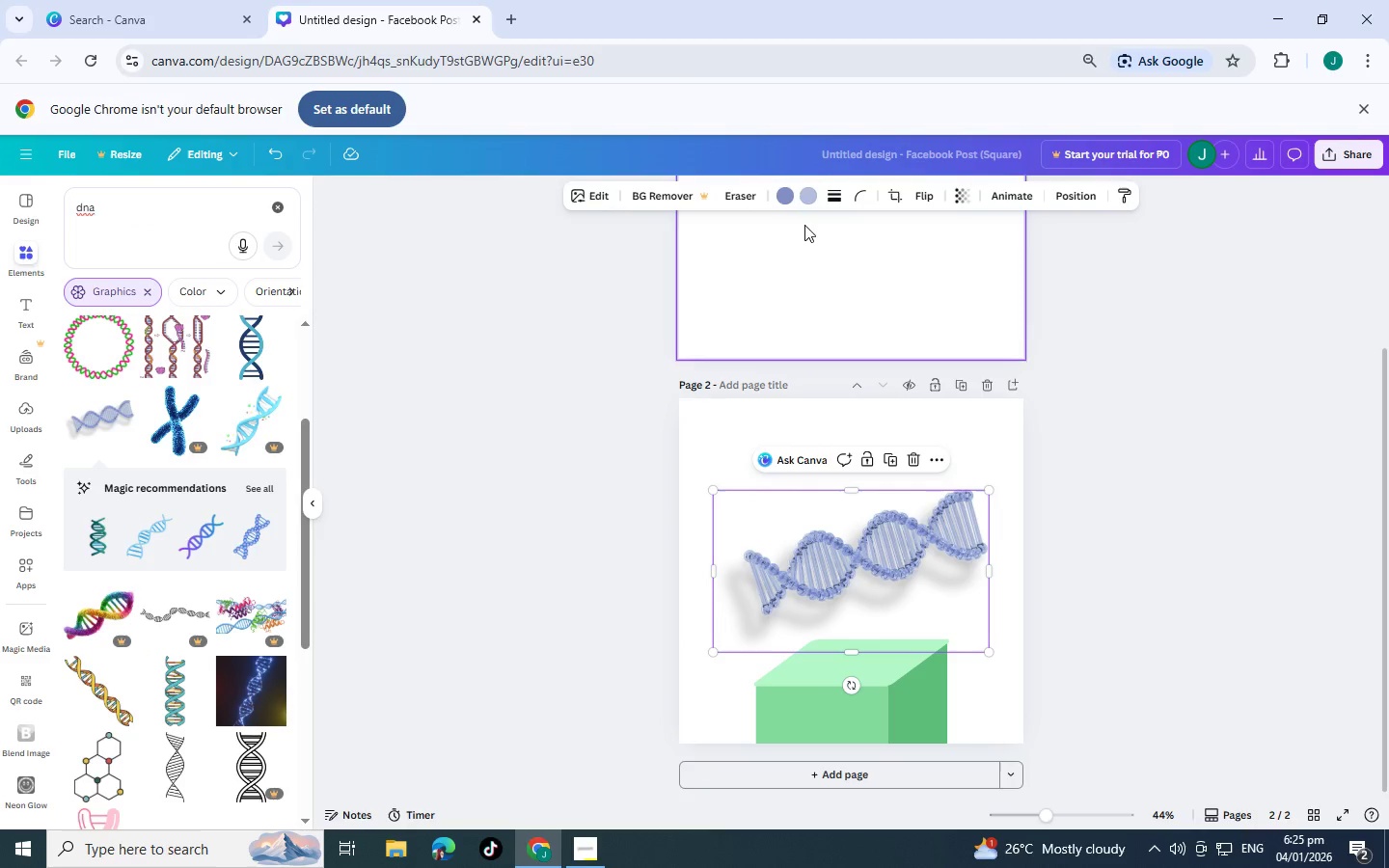 
left_click([790, 184])
 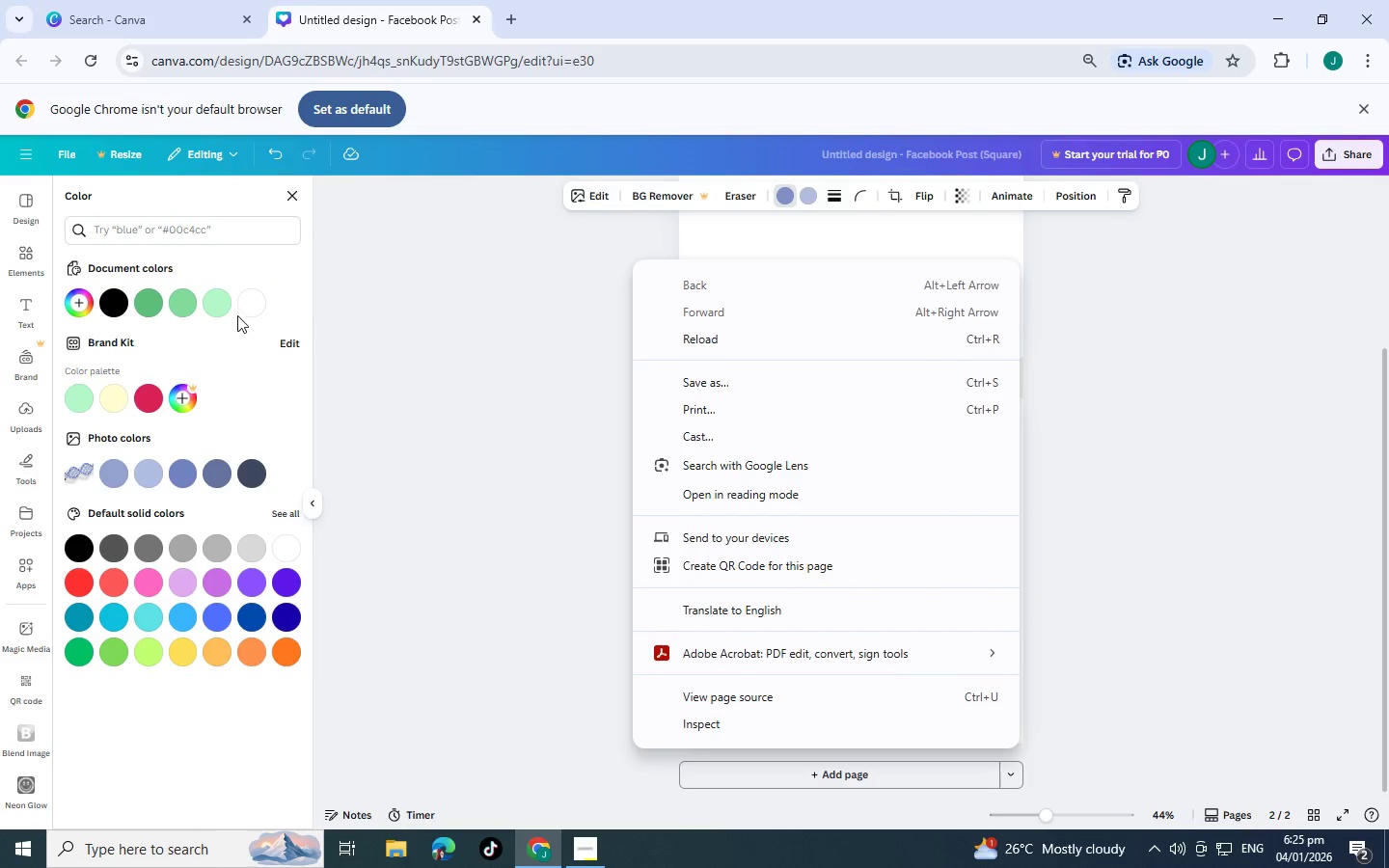 
left_click([367, 382])
 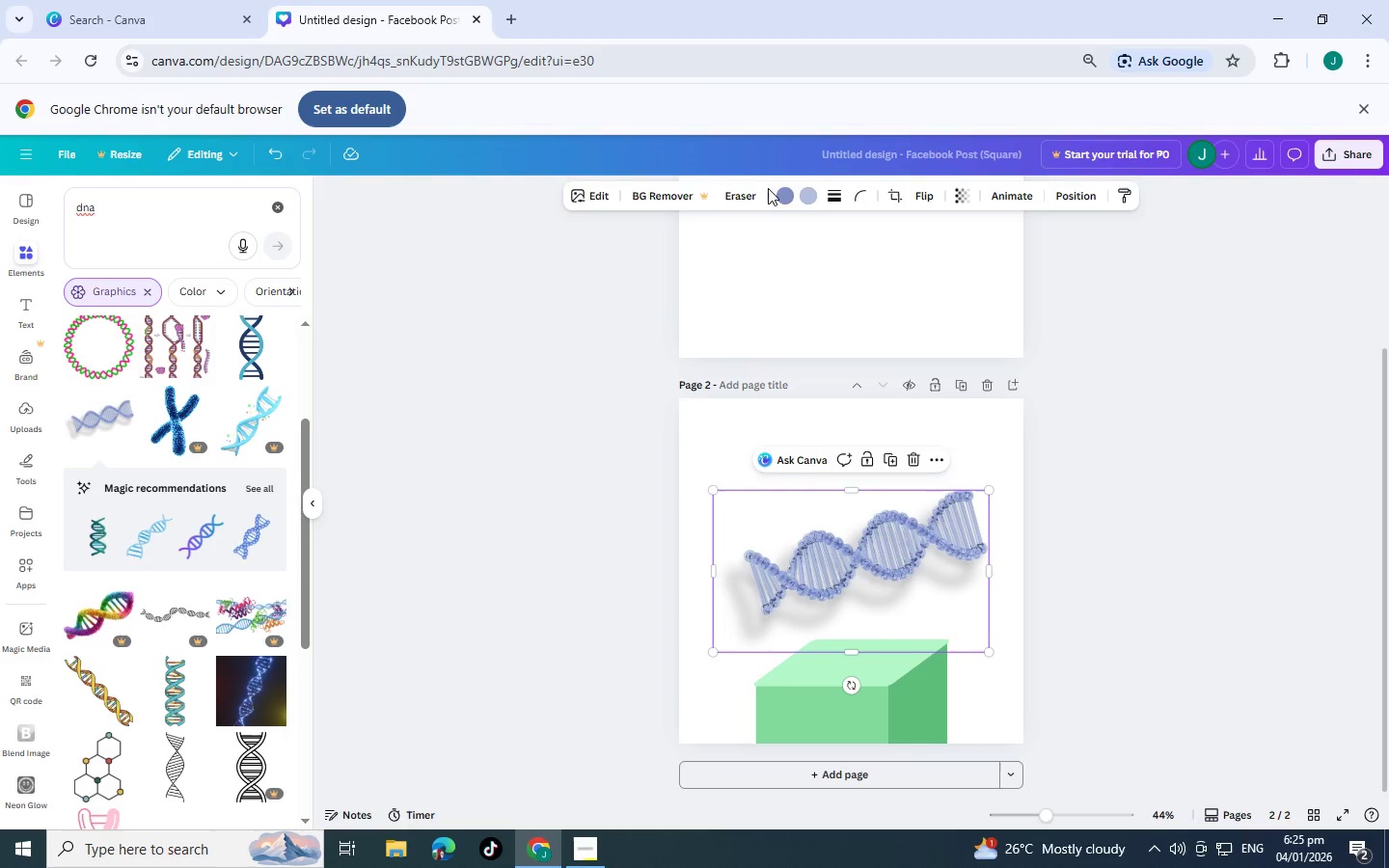 
left_click([783, 190])
 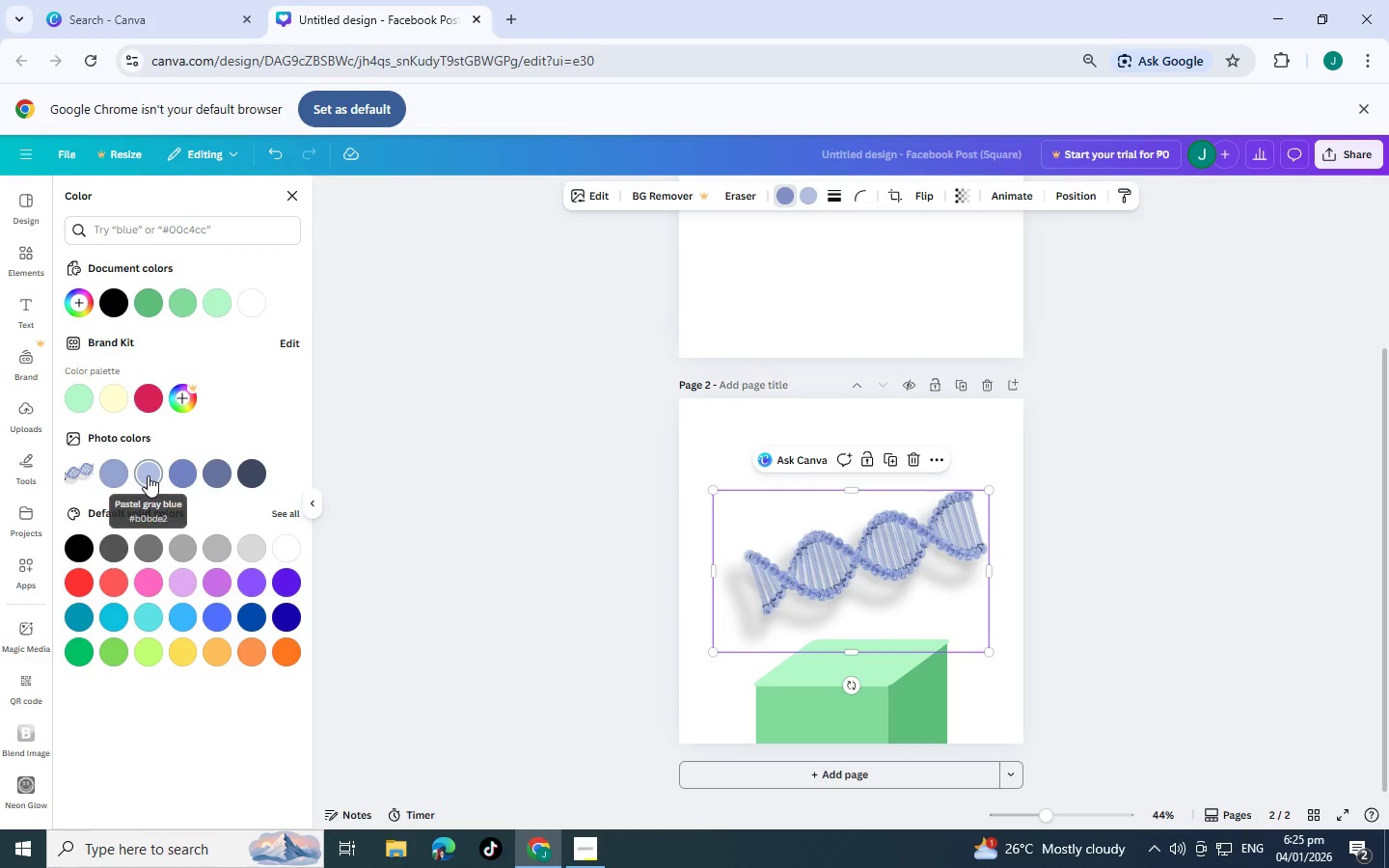 
left_click([148, 475])
 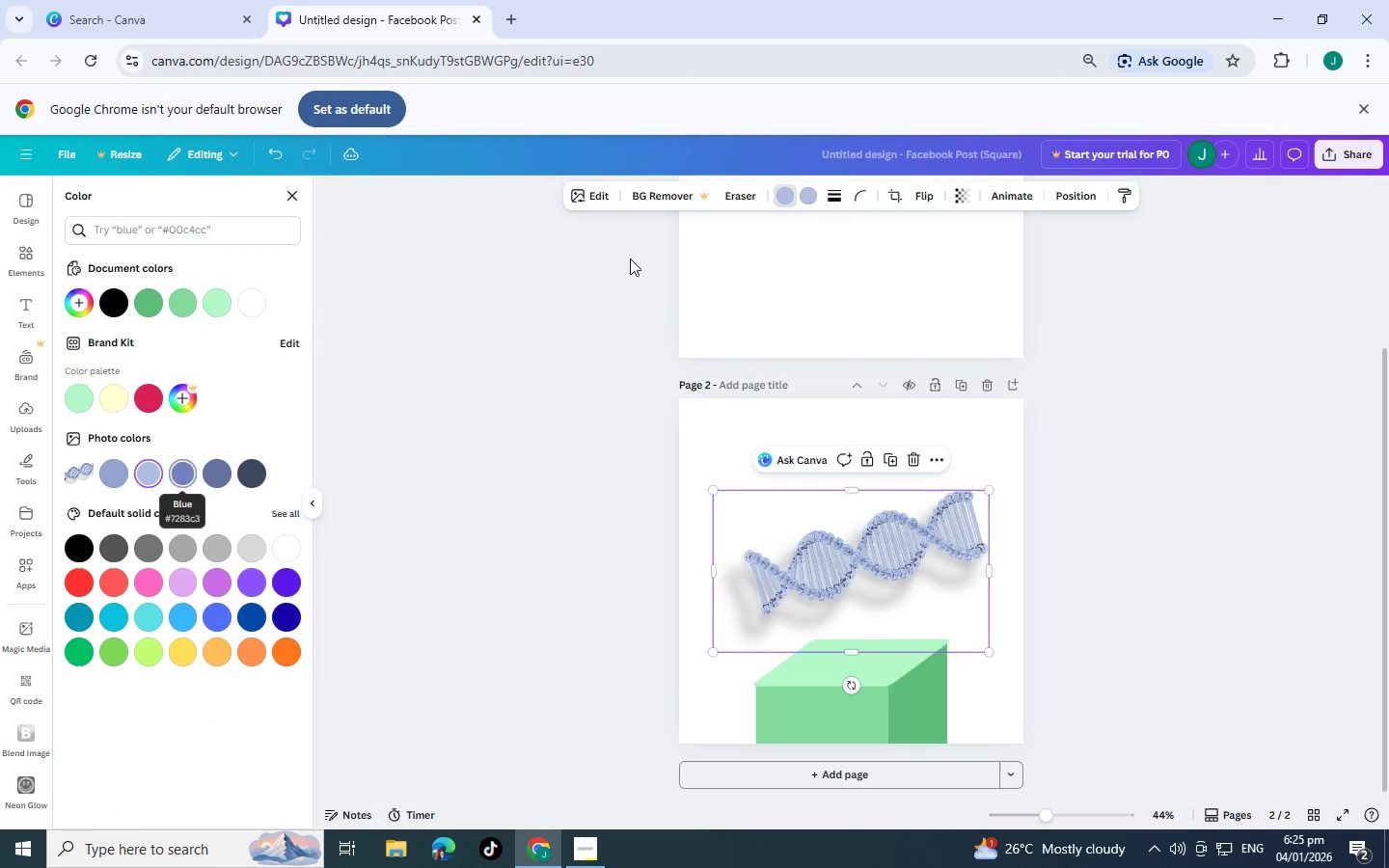 
left_click([810, 189])
 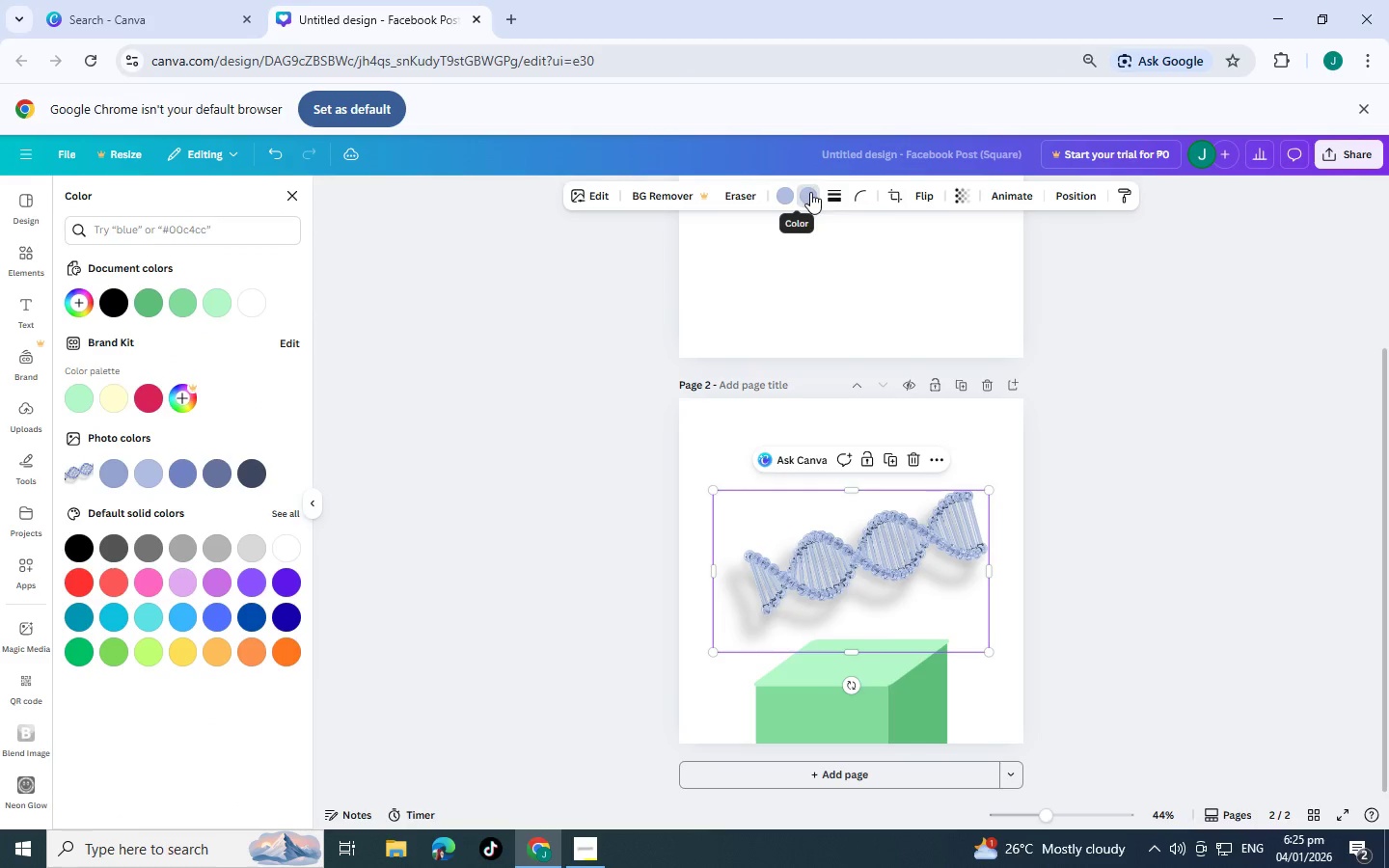 
left_click([810, 202])
 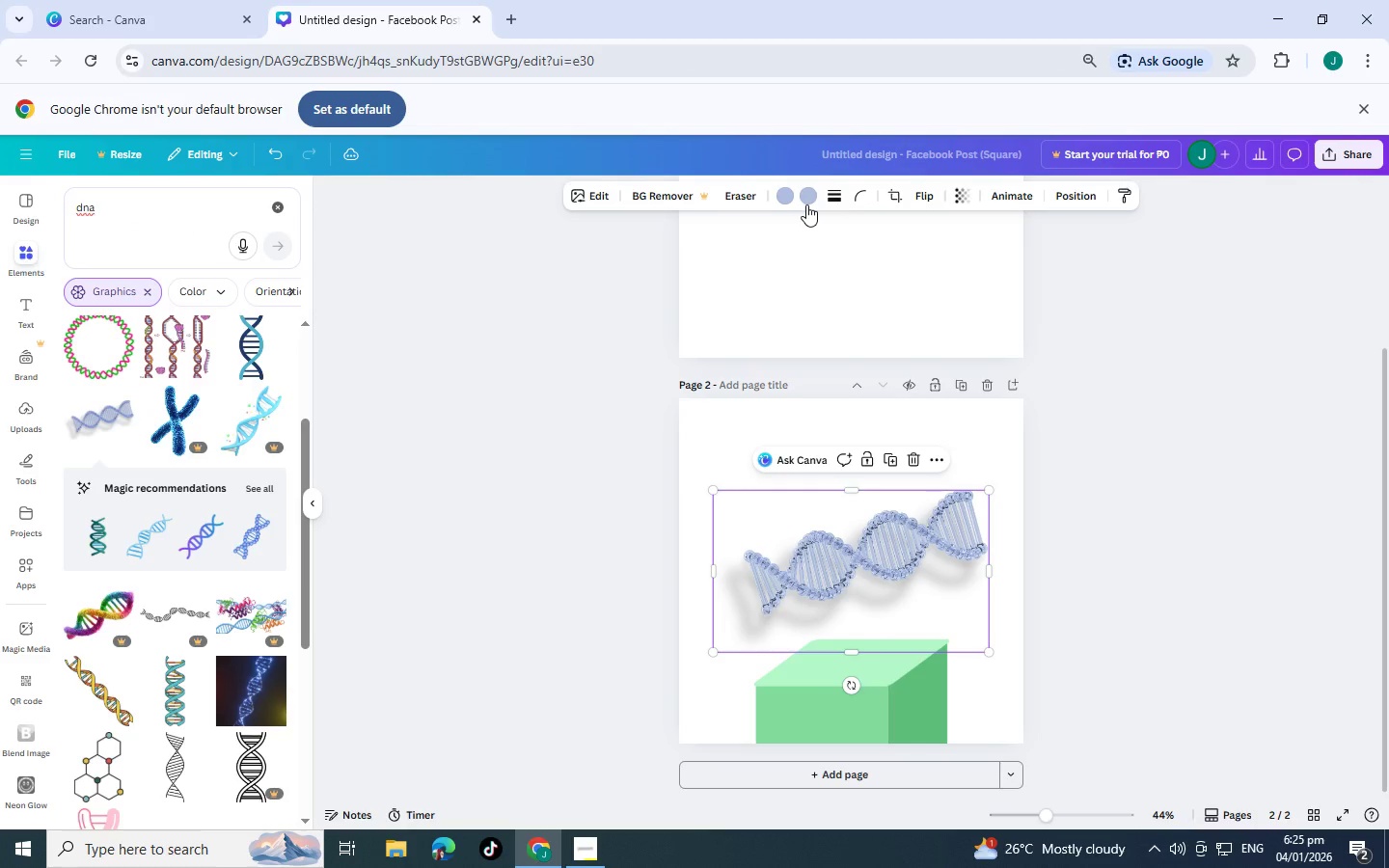 
left_click([808, 204])
 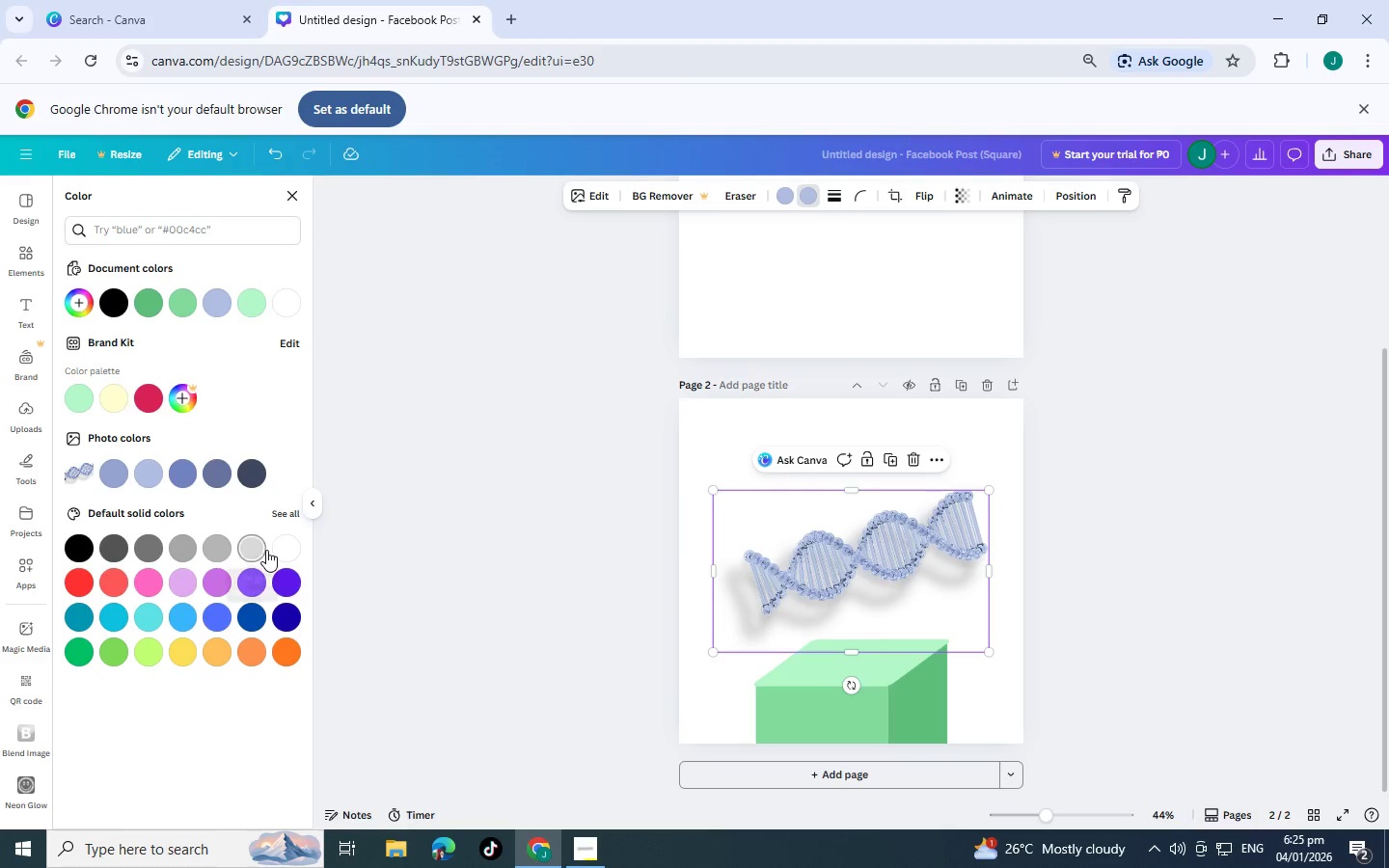 
left_click([290, 550])
 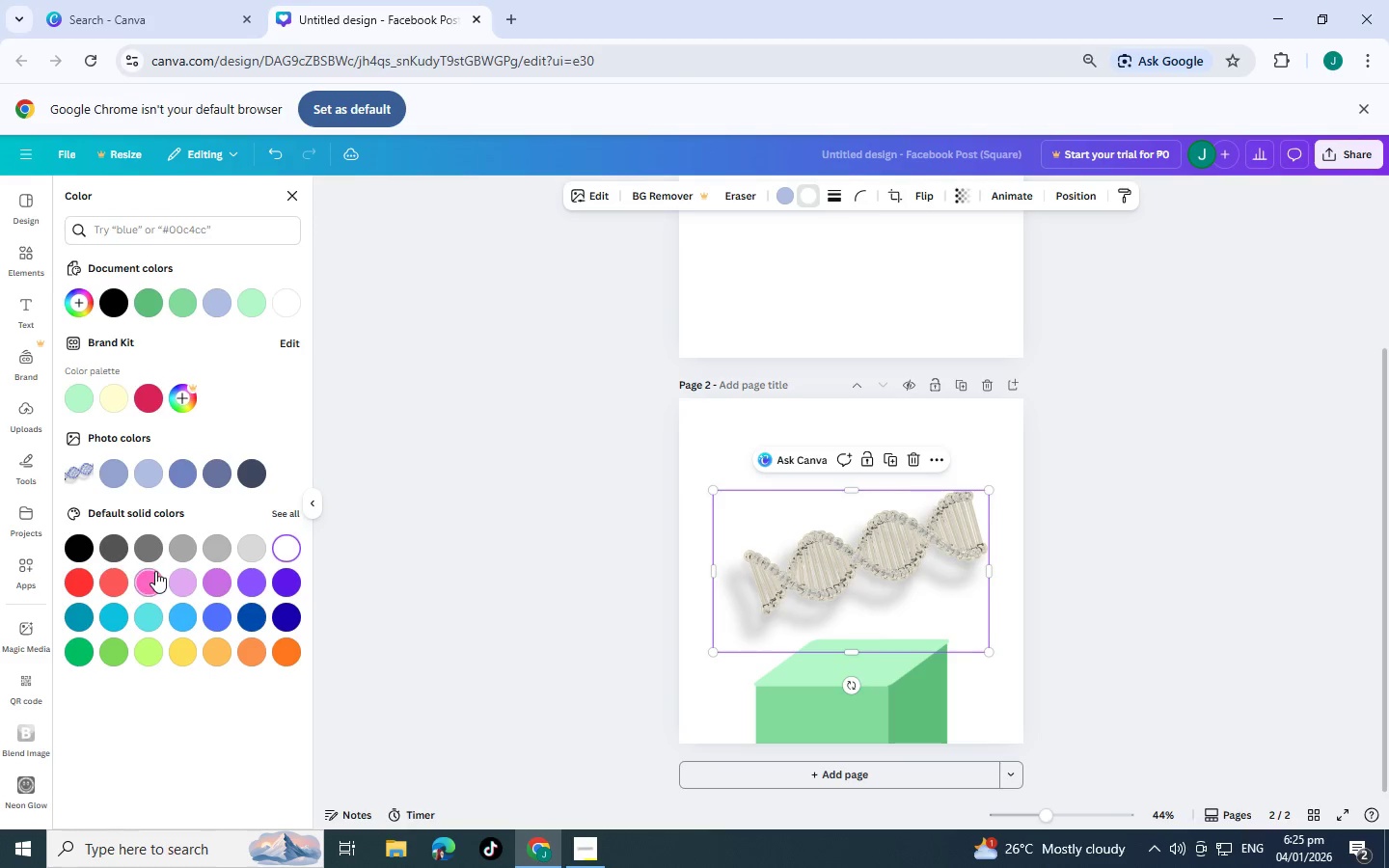 
left_click([148, 468])
 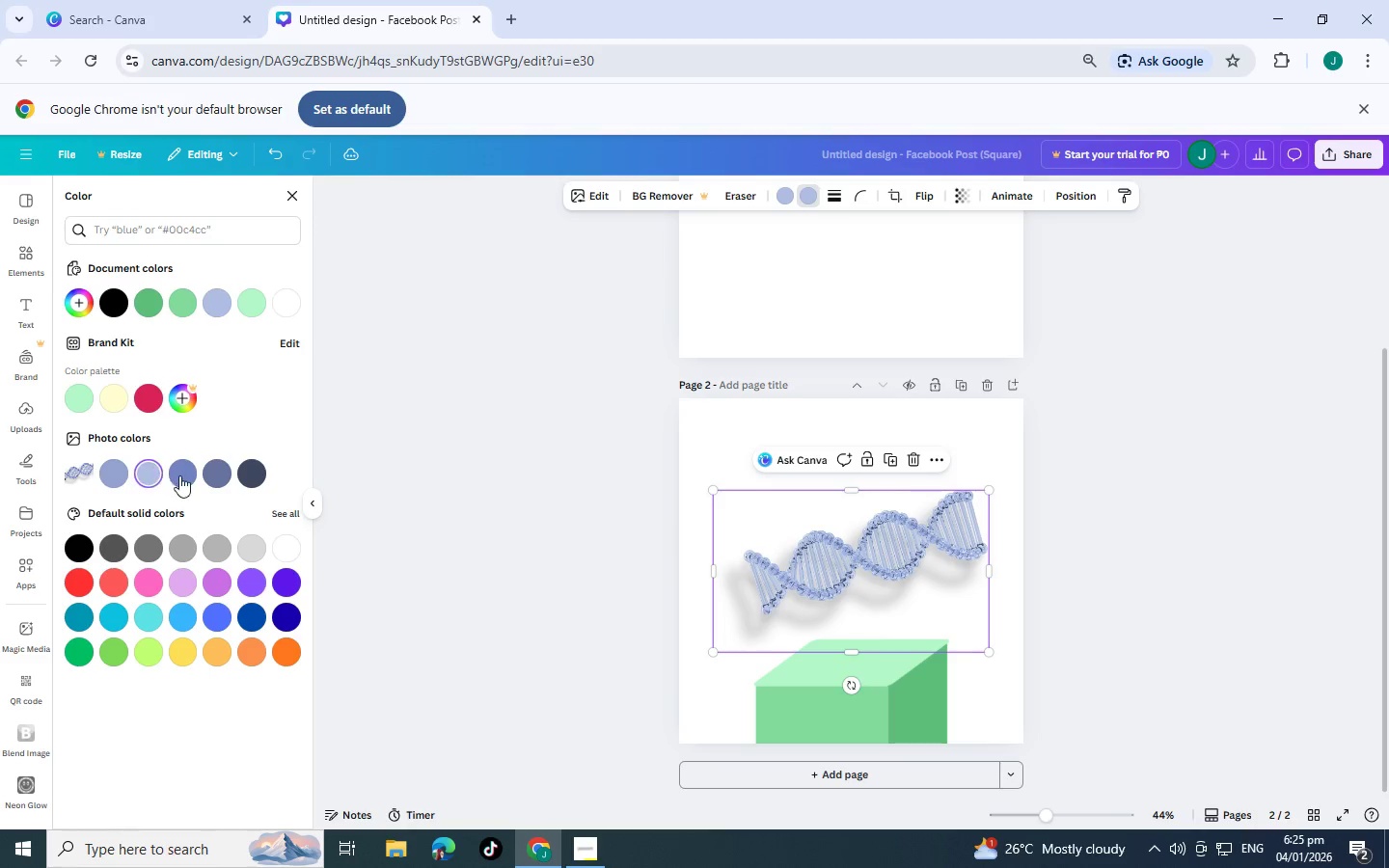 
left_click([196, 476])
 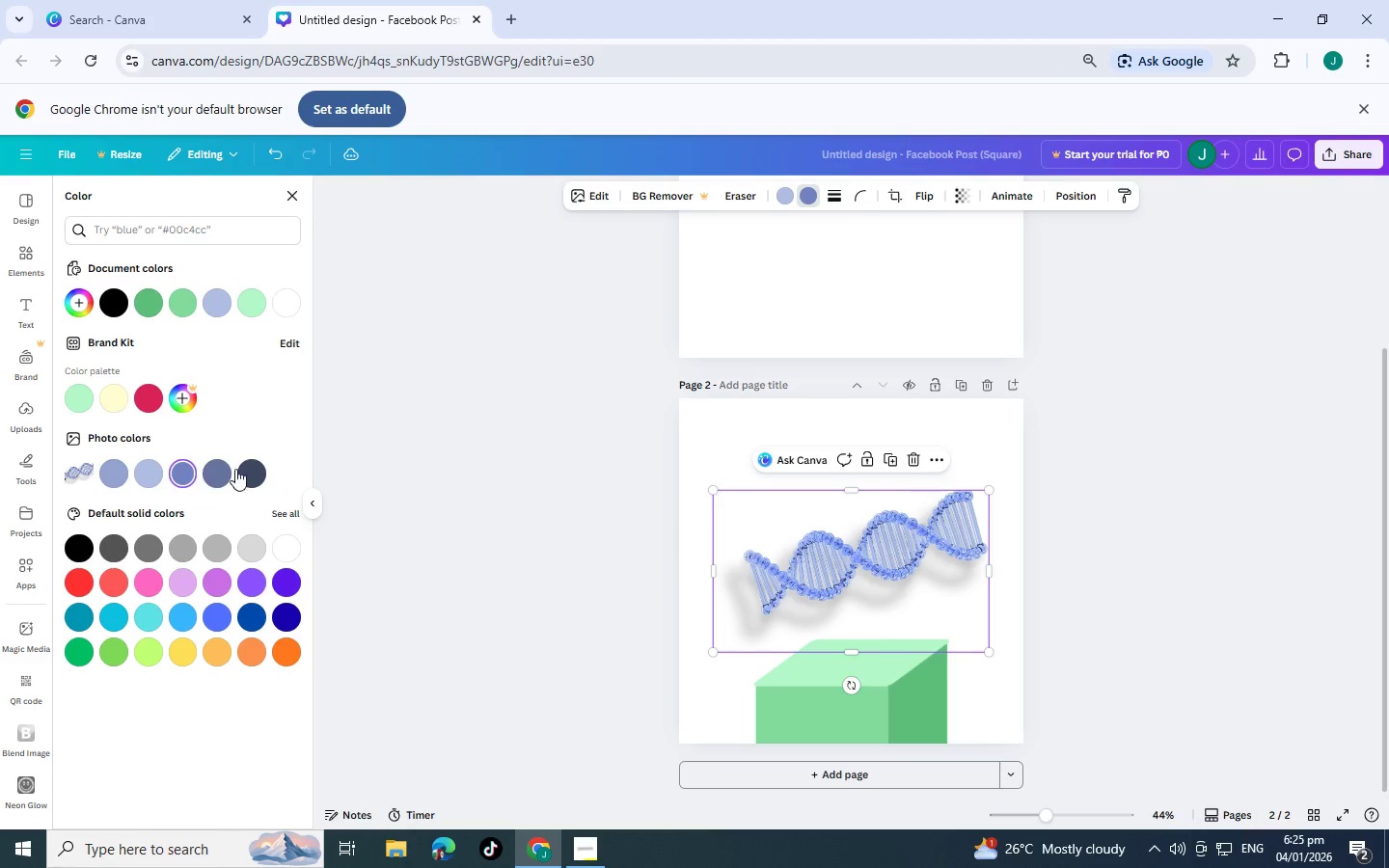 
left_click([242, 467])
 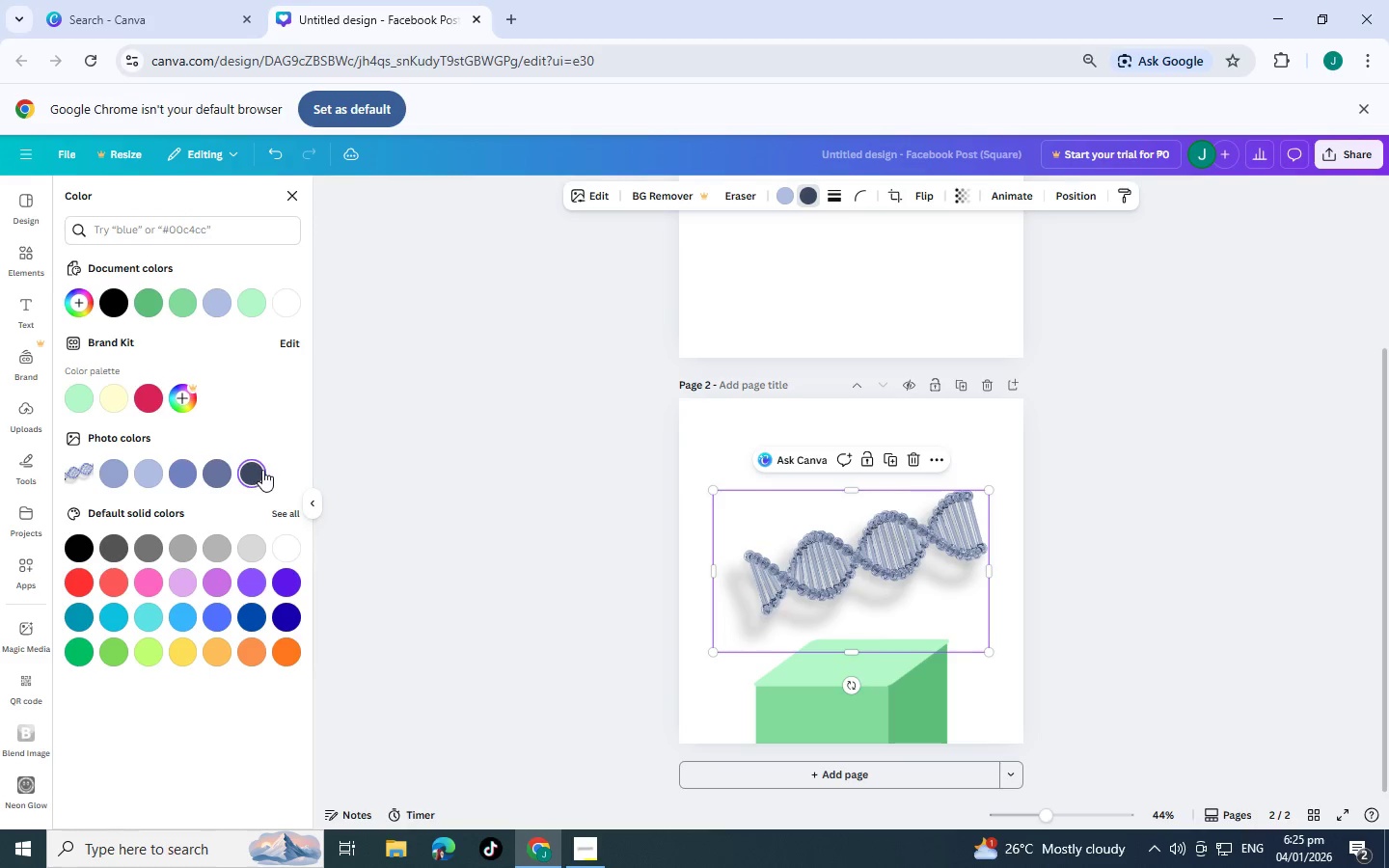 
left_click([268, 470])
 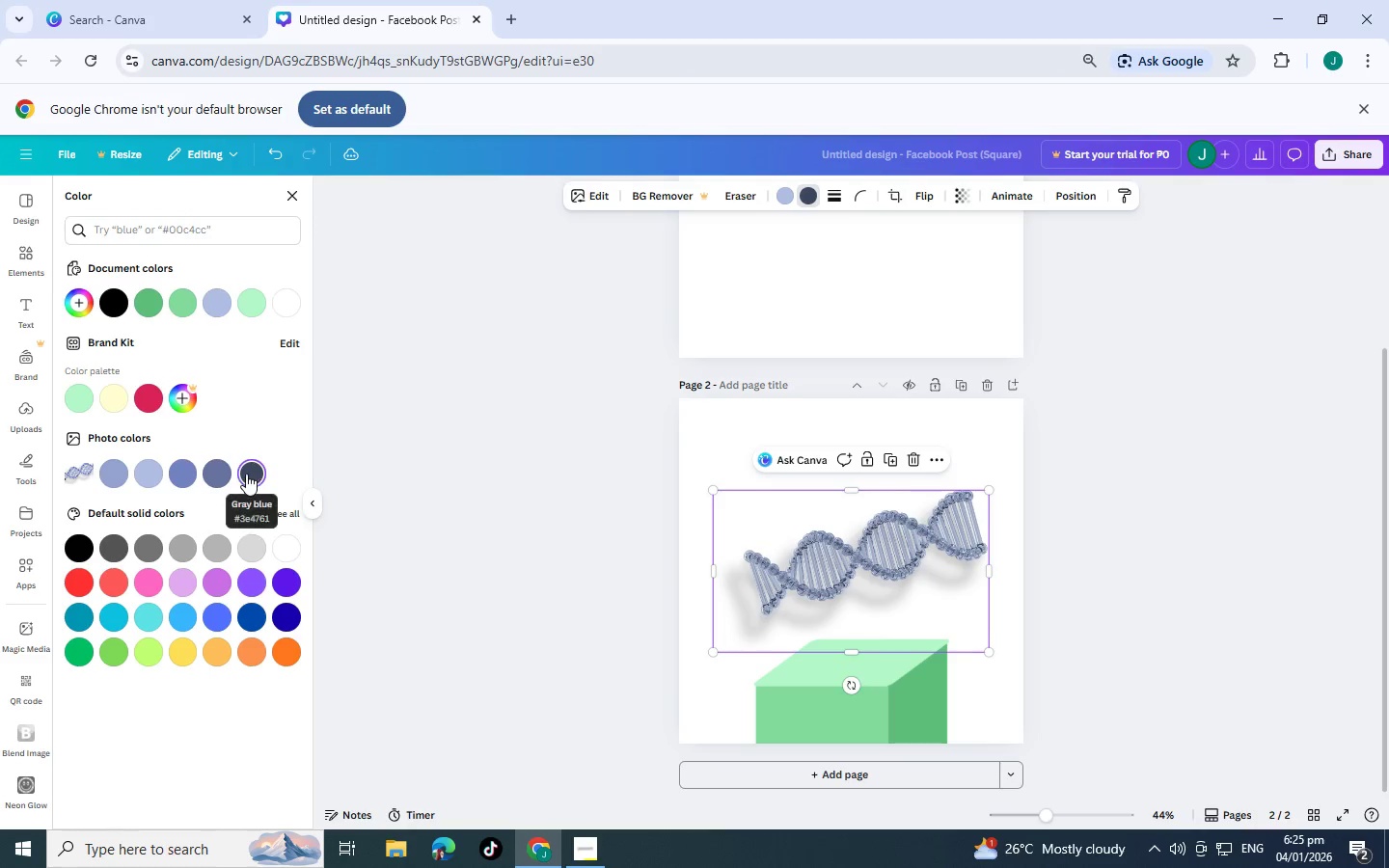 
left_click([217, 472])
 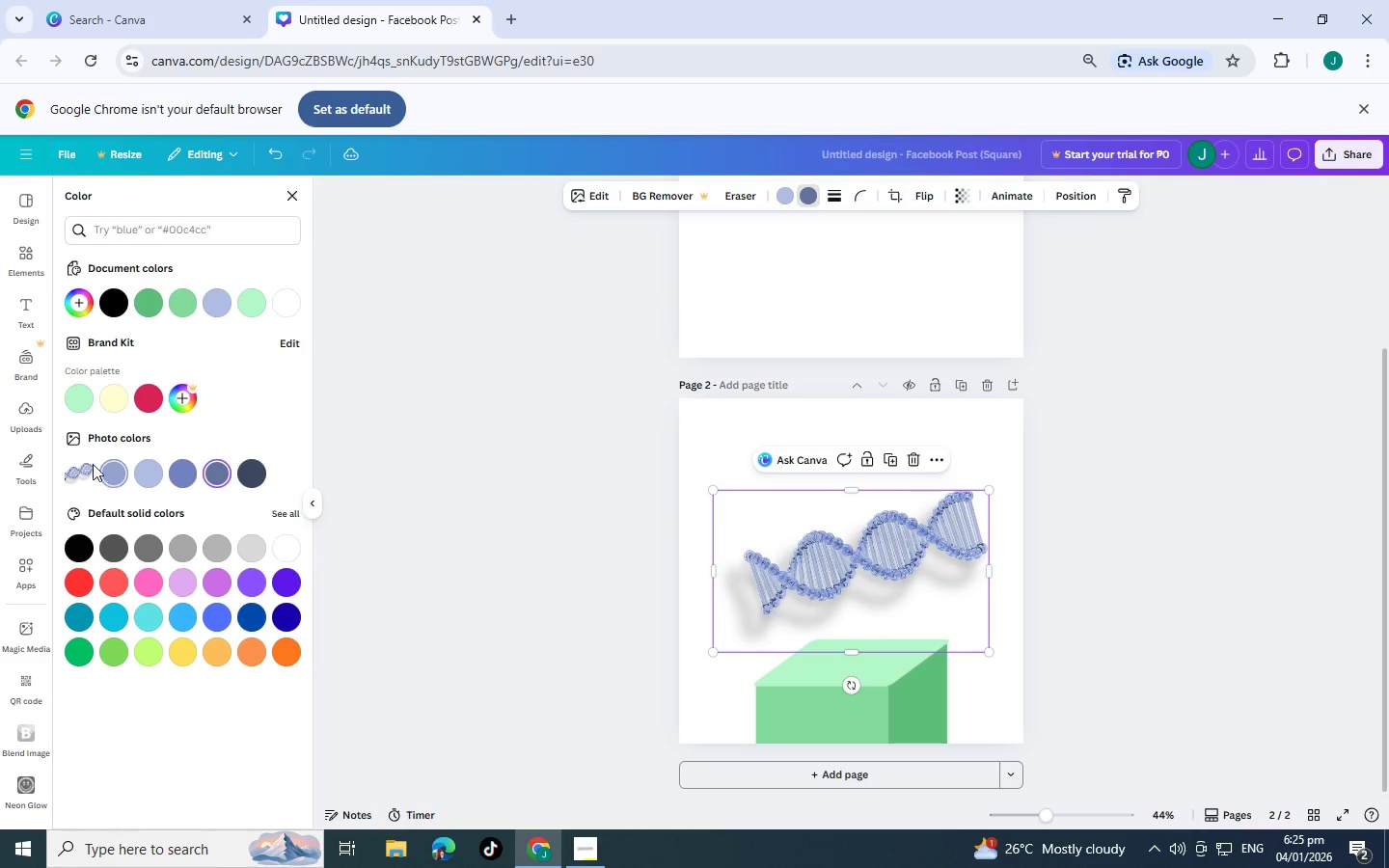 
left_click([109, 468])
 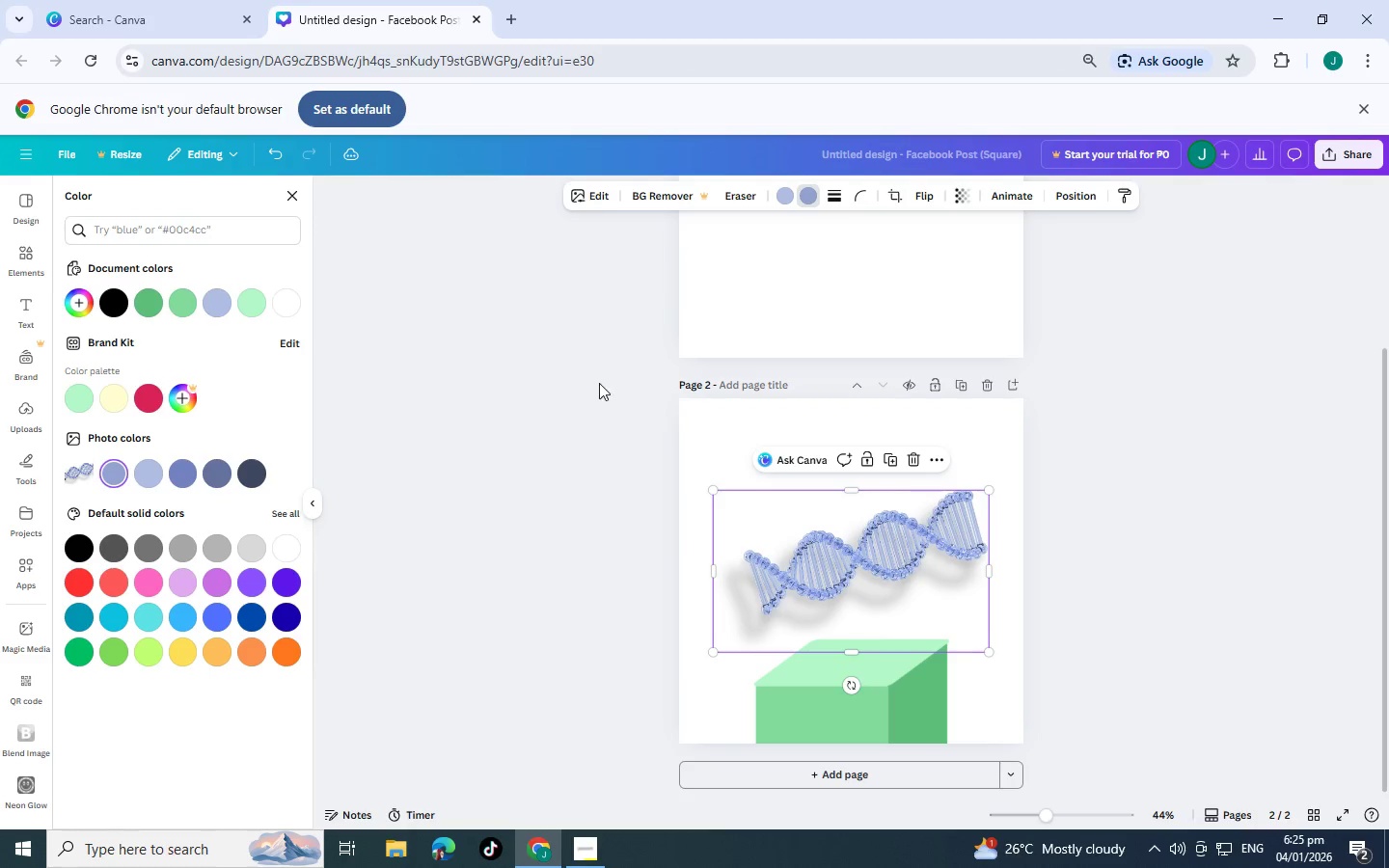 
left_click([1068, 431])
 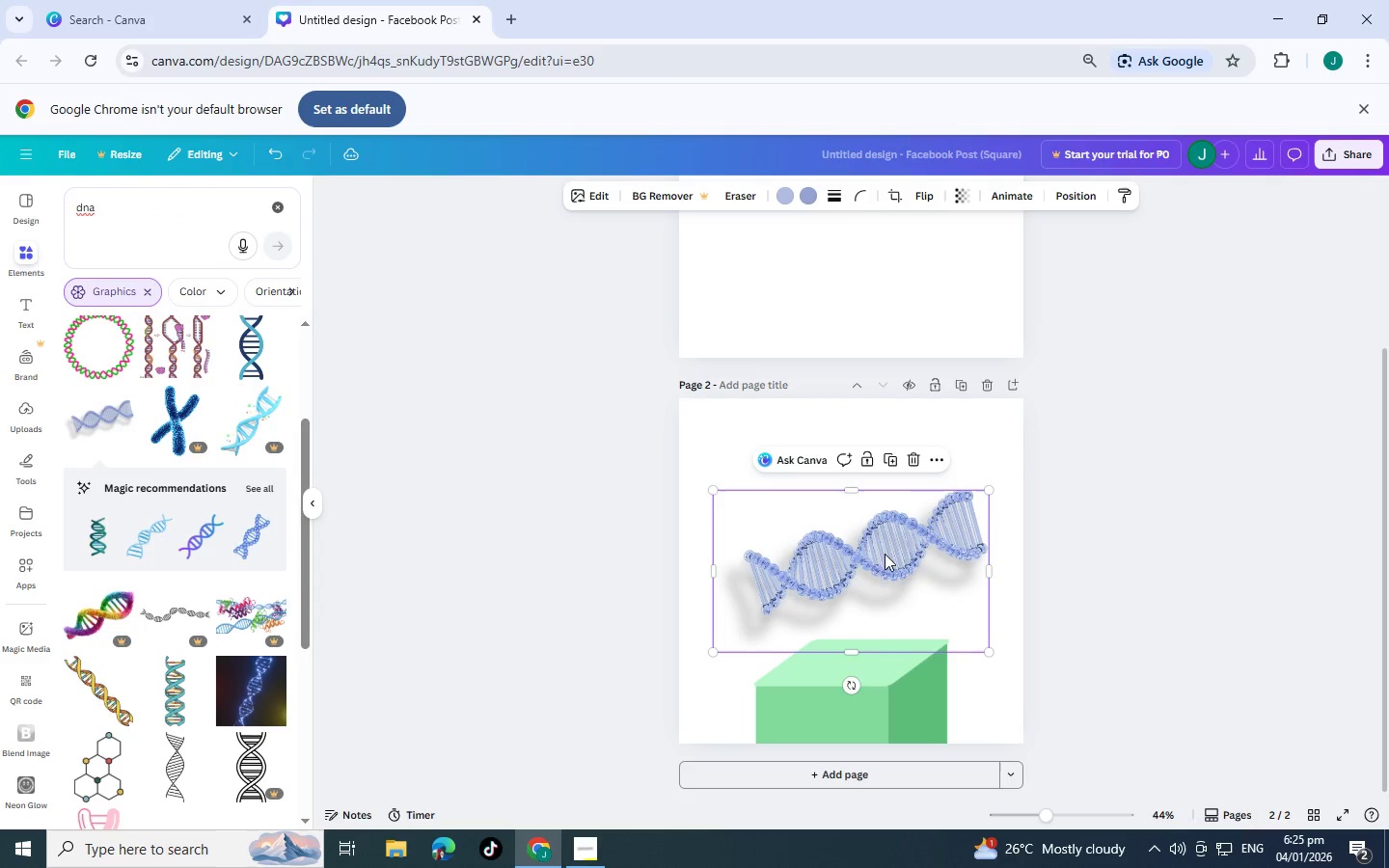 
left_click([877, 559])
 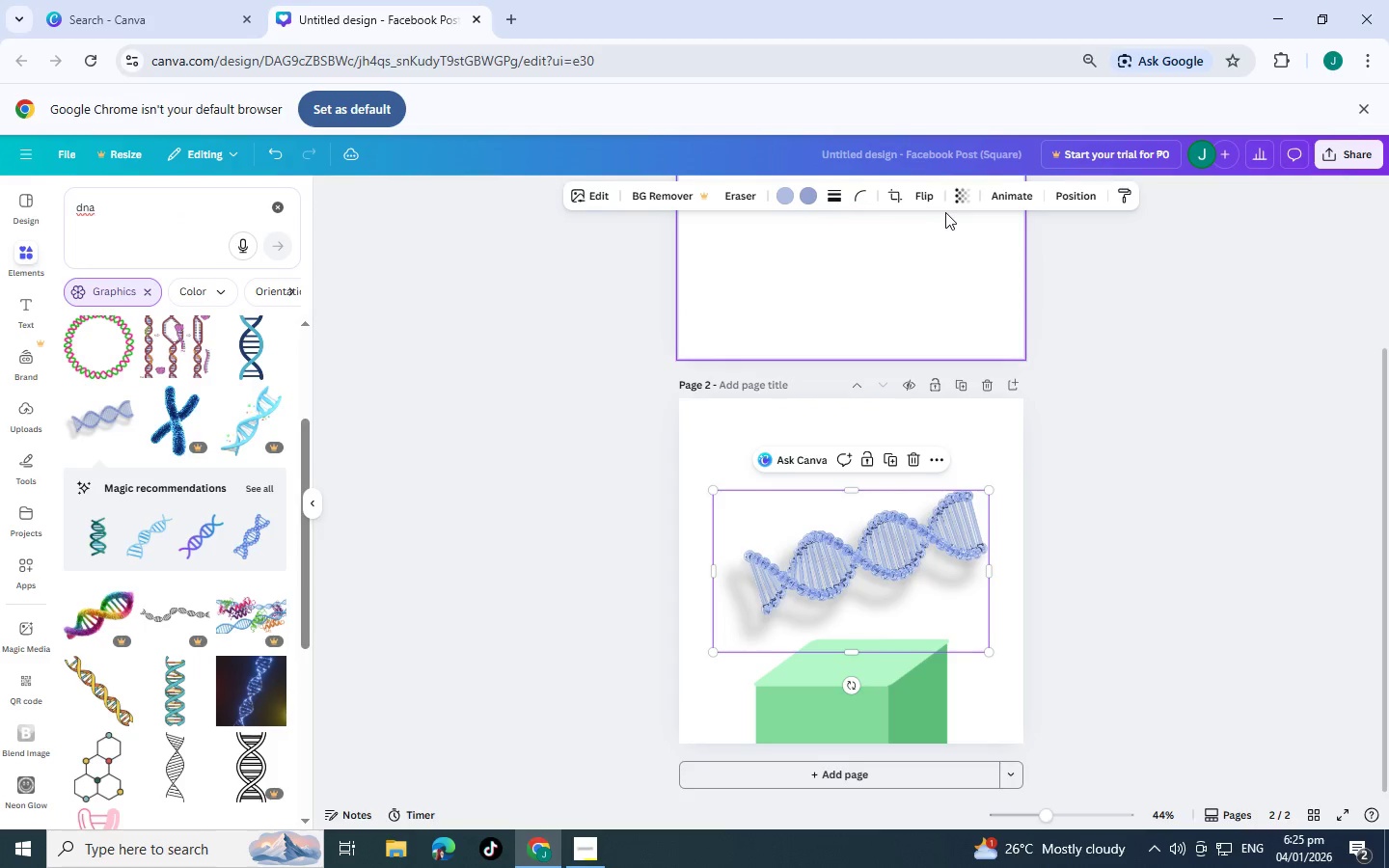 
left_click([960, 202])
 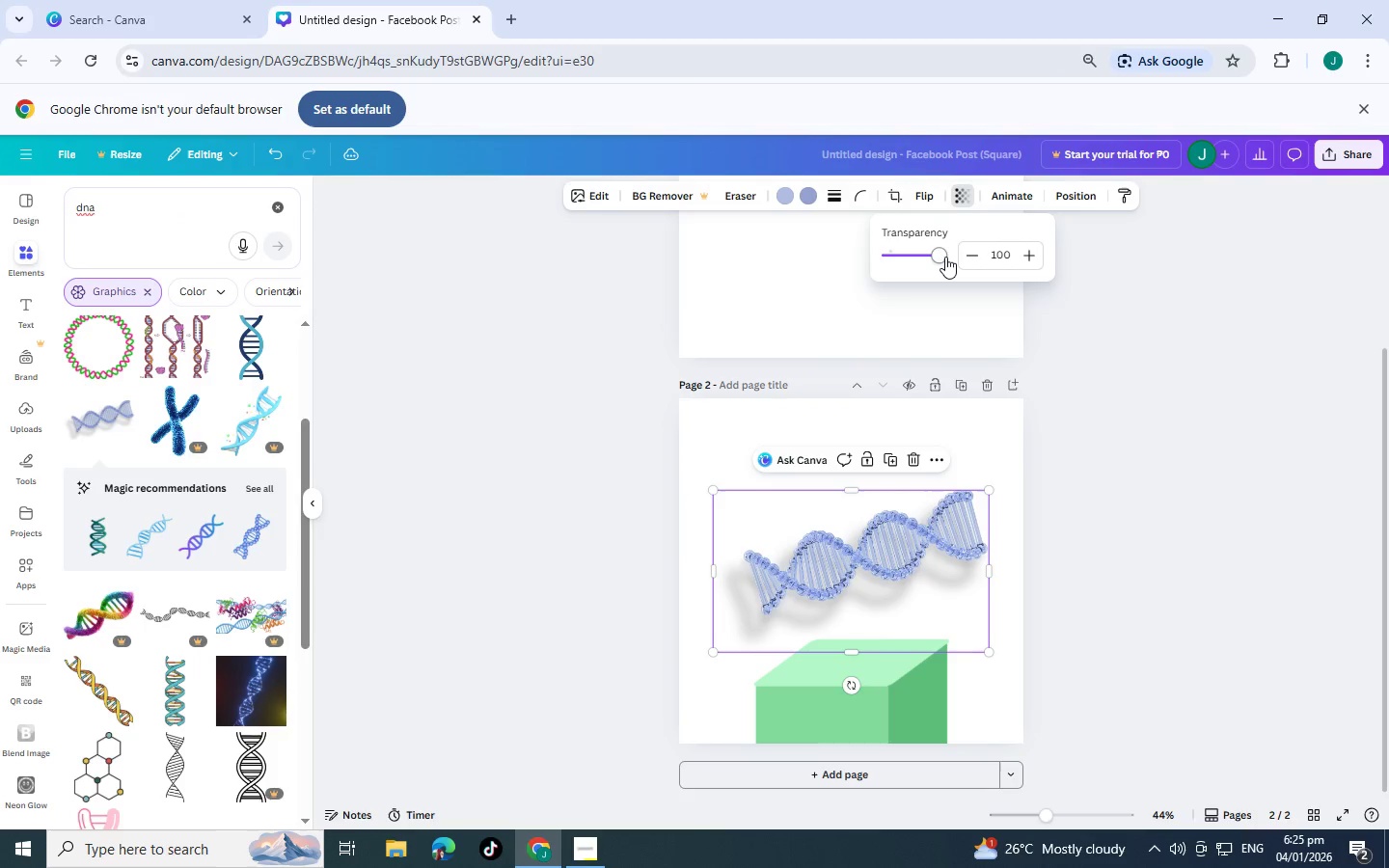 
left_click_drag(start_coordinate=[945, 257], to_coordinate=[910, 270])
 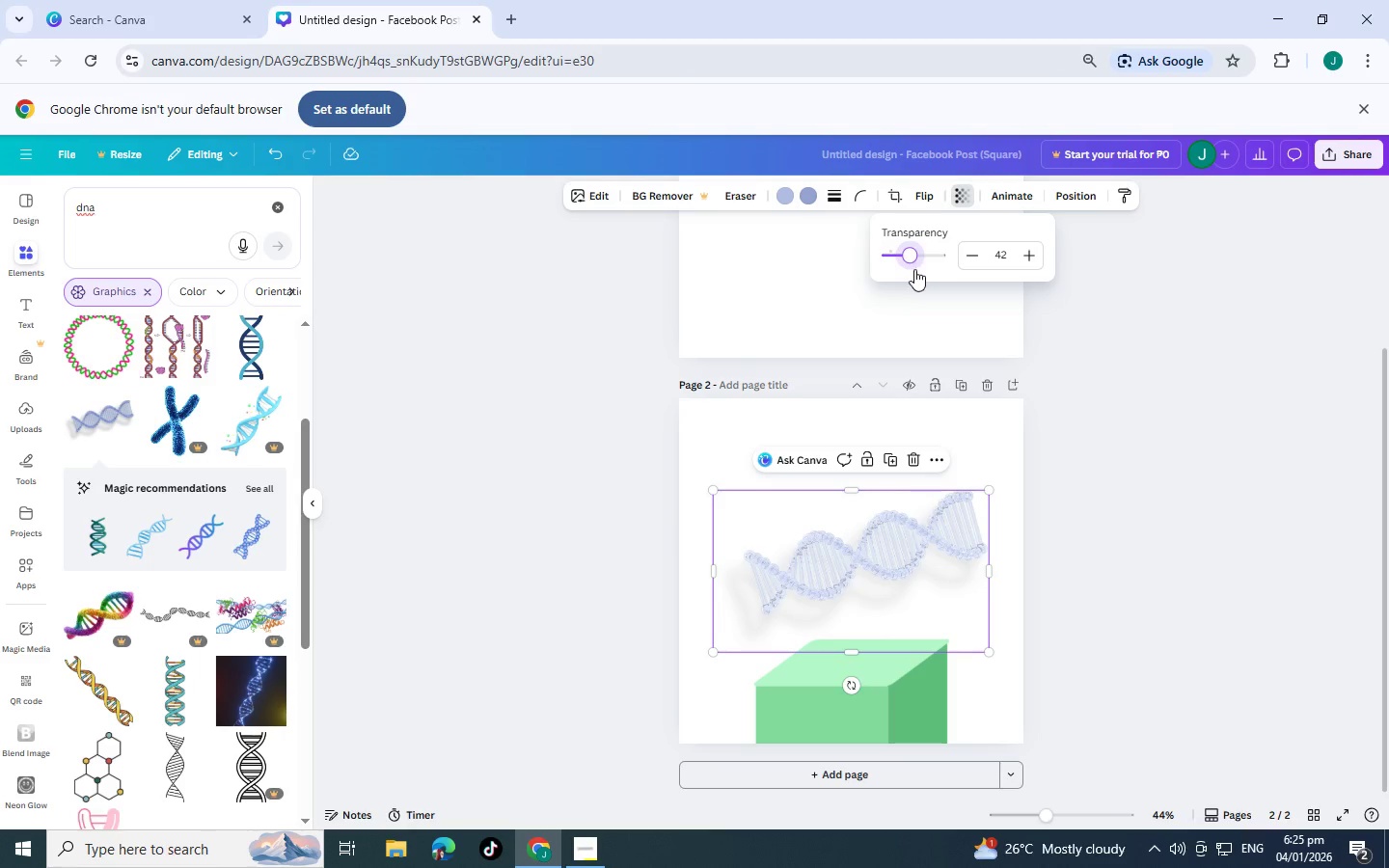 
left_click_drag(start_coordinate=[914, 259], to_coordinate=[921, 258])
 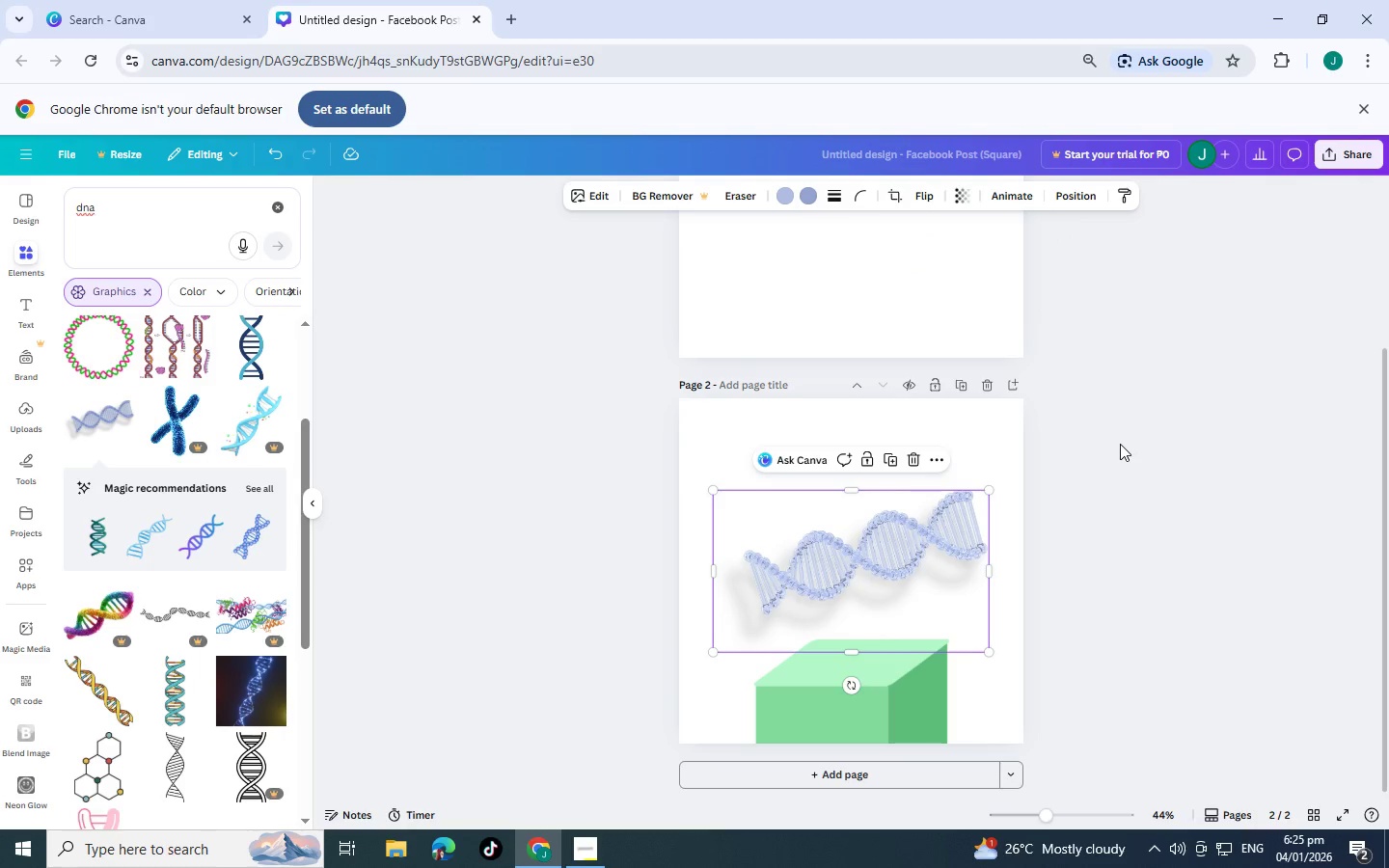 
double_click([1120, 444])
 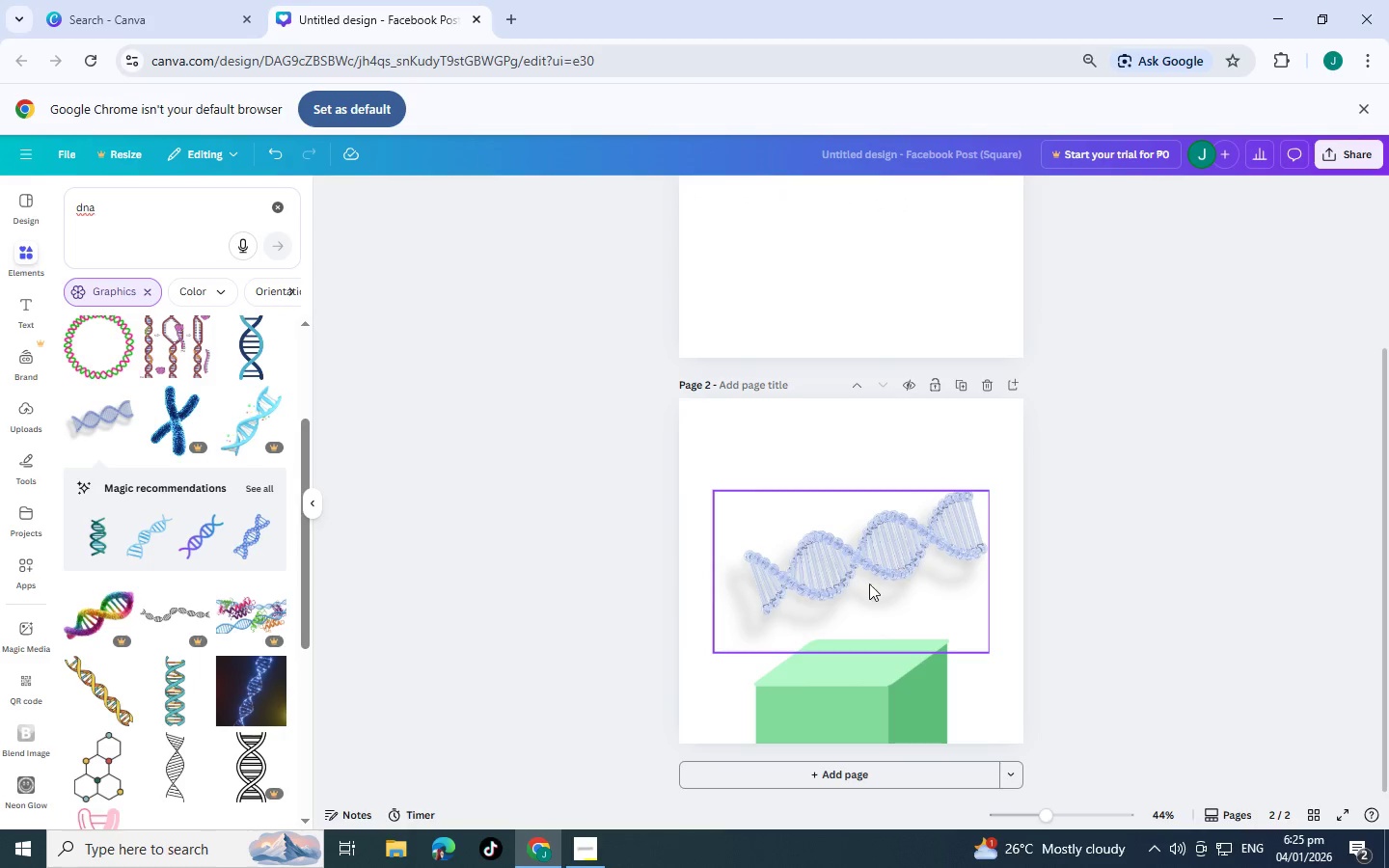 
left_click_drag(start_coordinate=[866, 585], to_coordinate=[931, 519])
 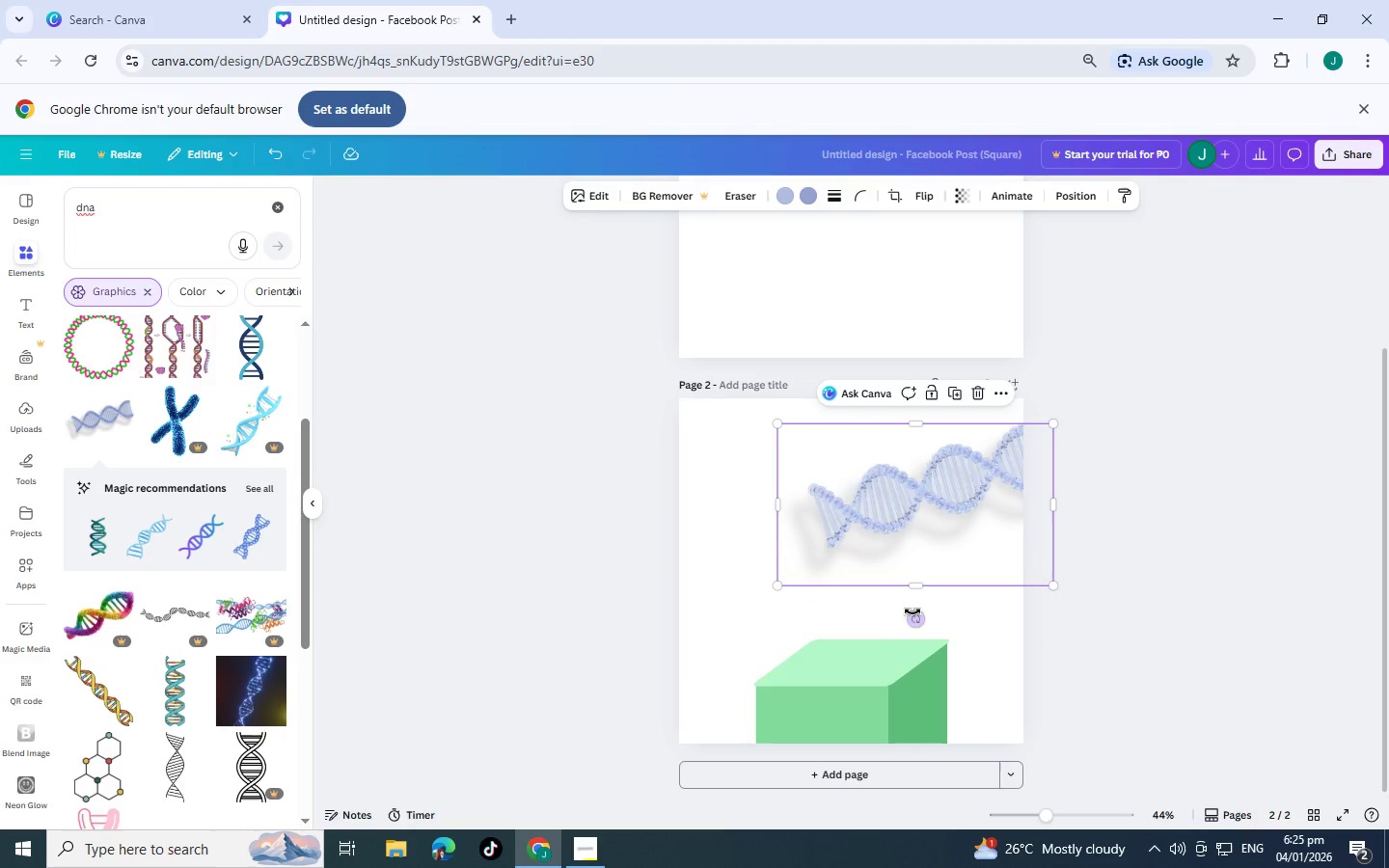 
left_click_drag(start_coordinate=[914, 619], to_coordinate=[1002, 608])
 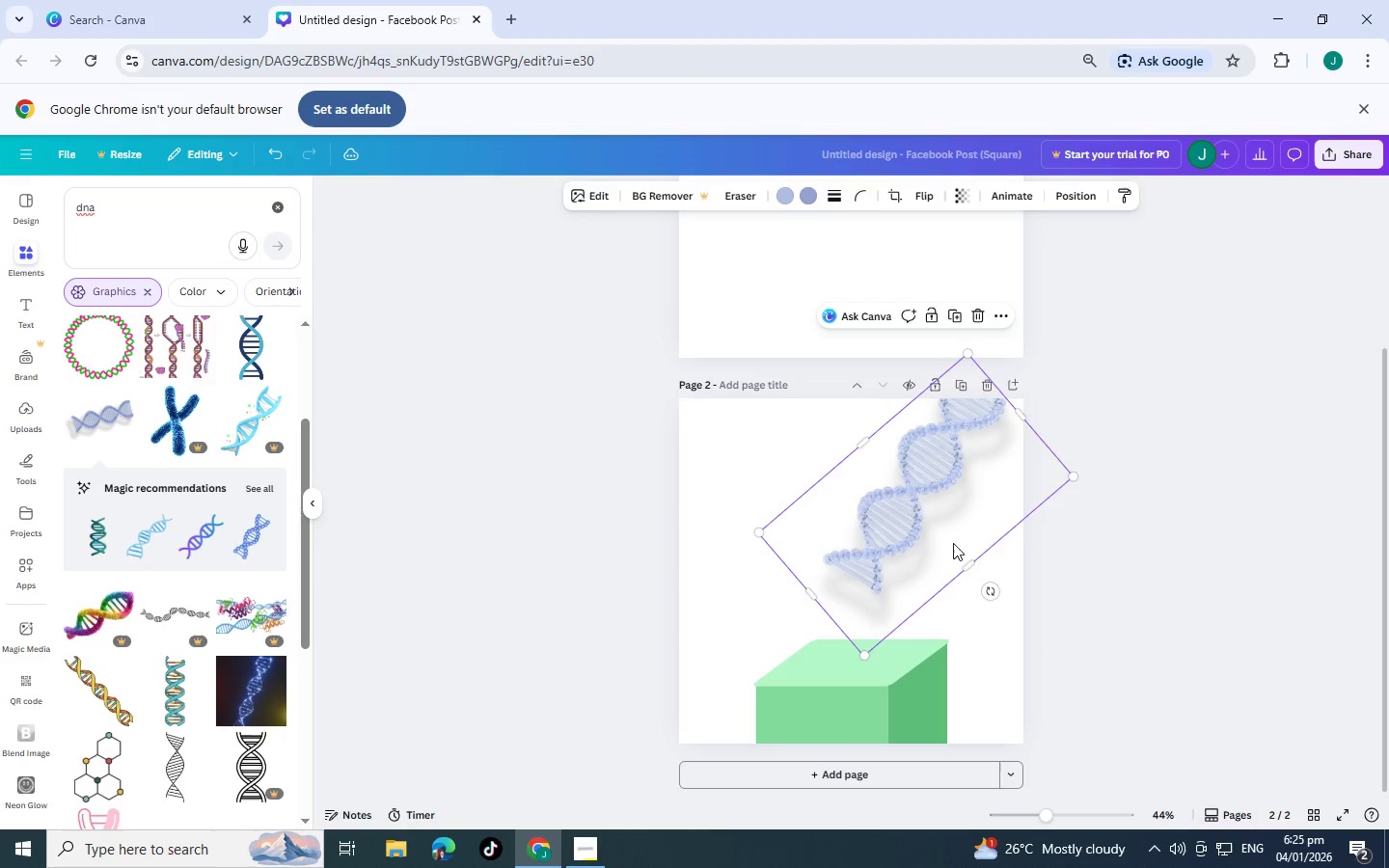 
left_click_drag(start_coordinate=[953, 543], to_coordinate=[991, 559])
 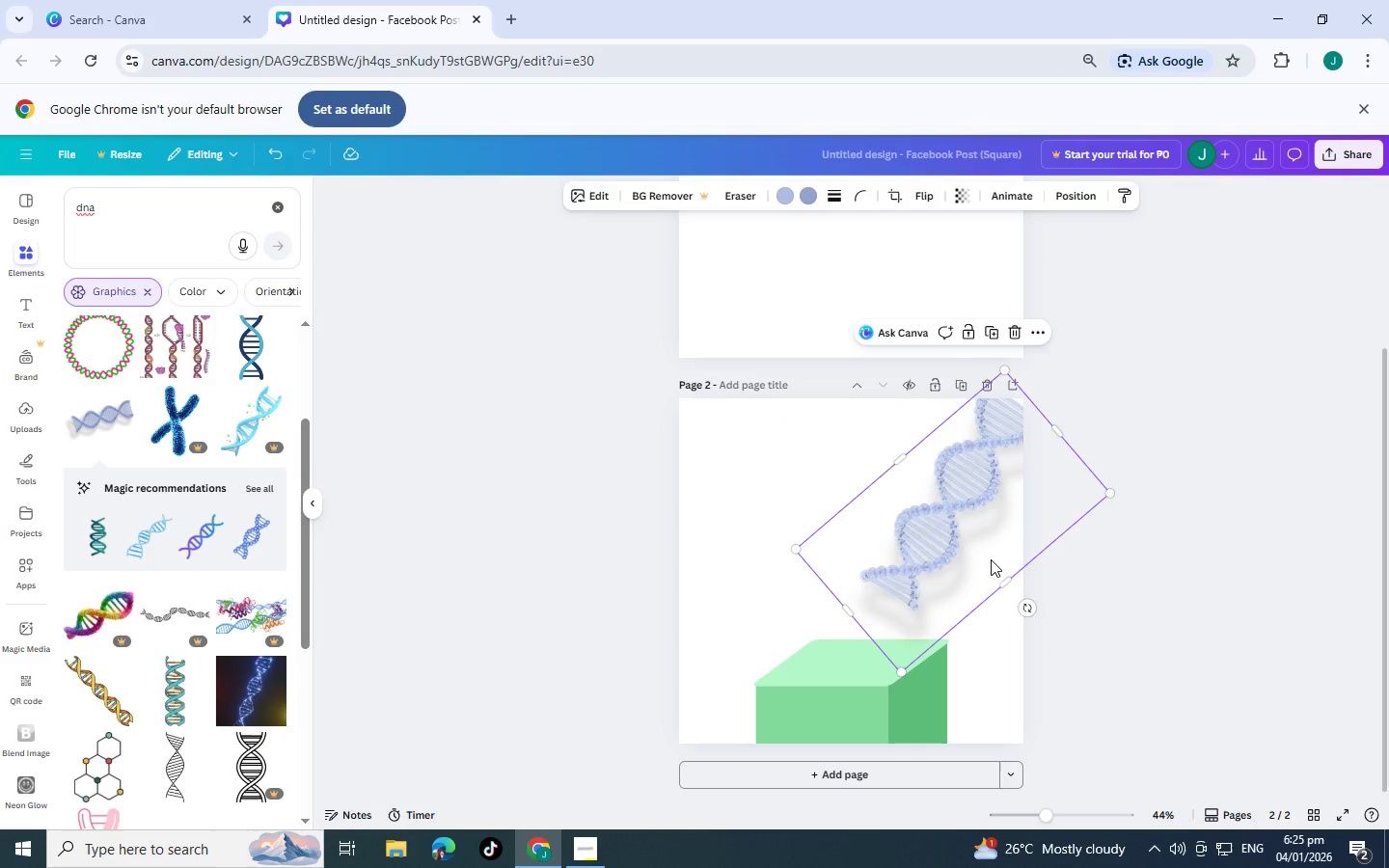 
scroll: coordinate [991, 559], scroll_direction: down, amount: 3.0
 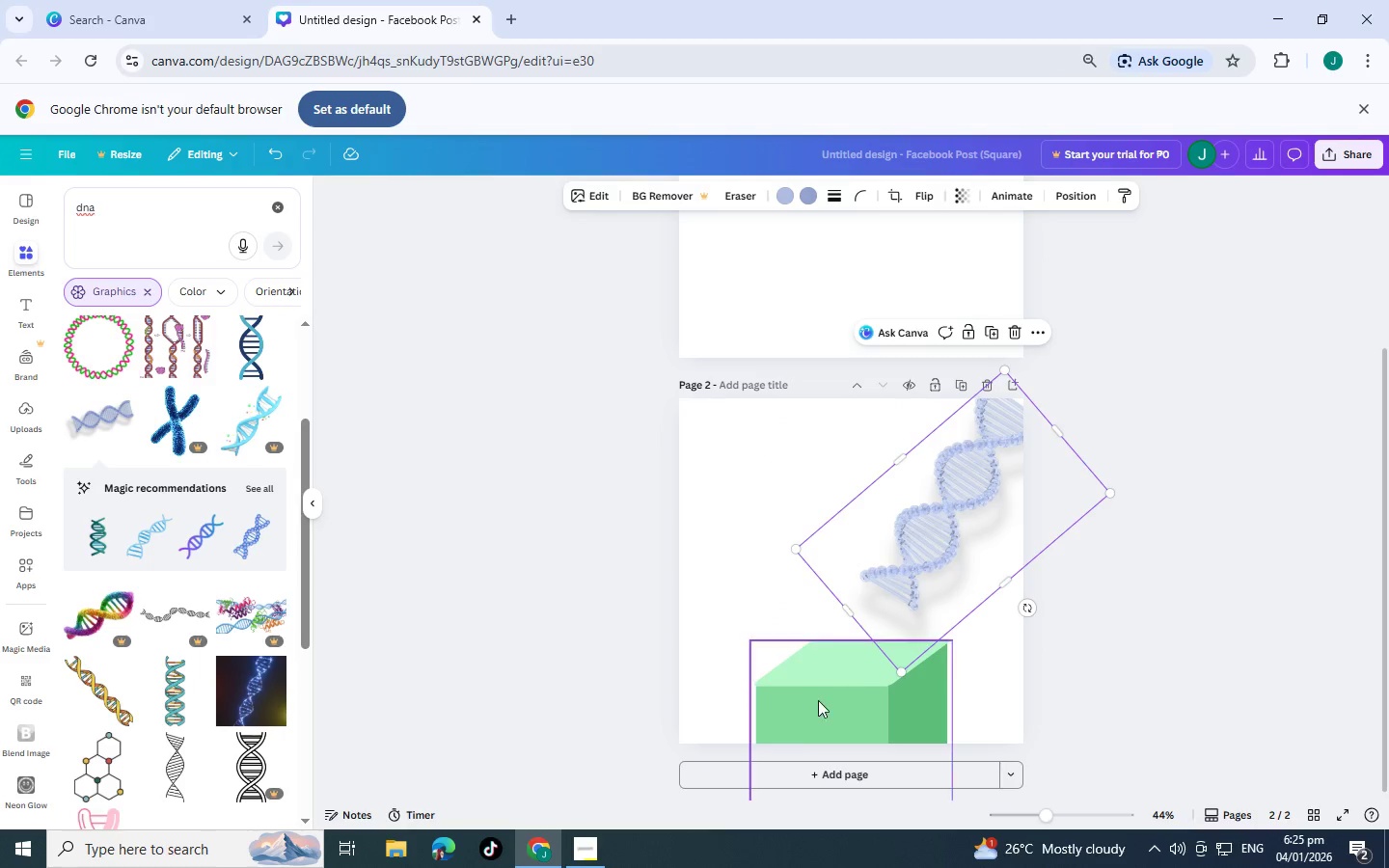 
left_click([813, 701])
 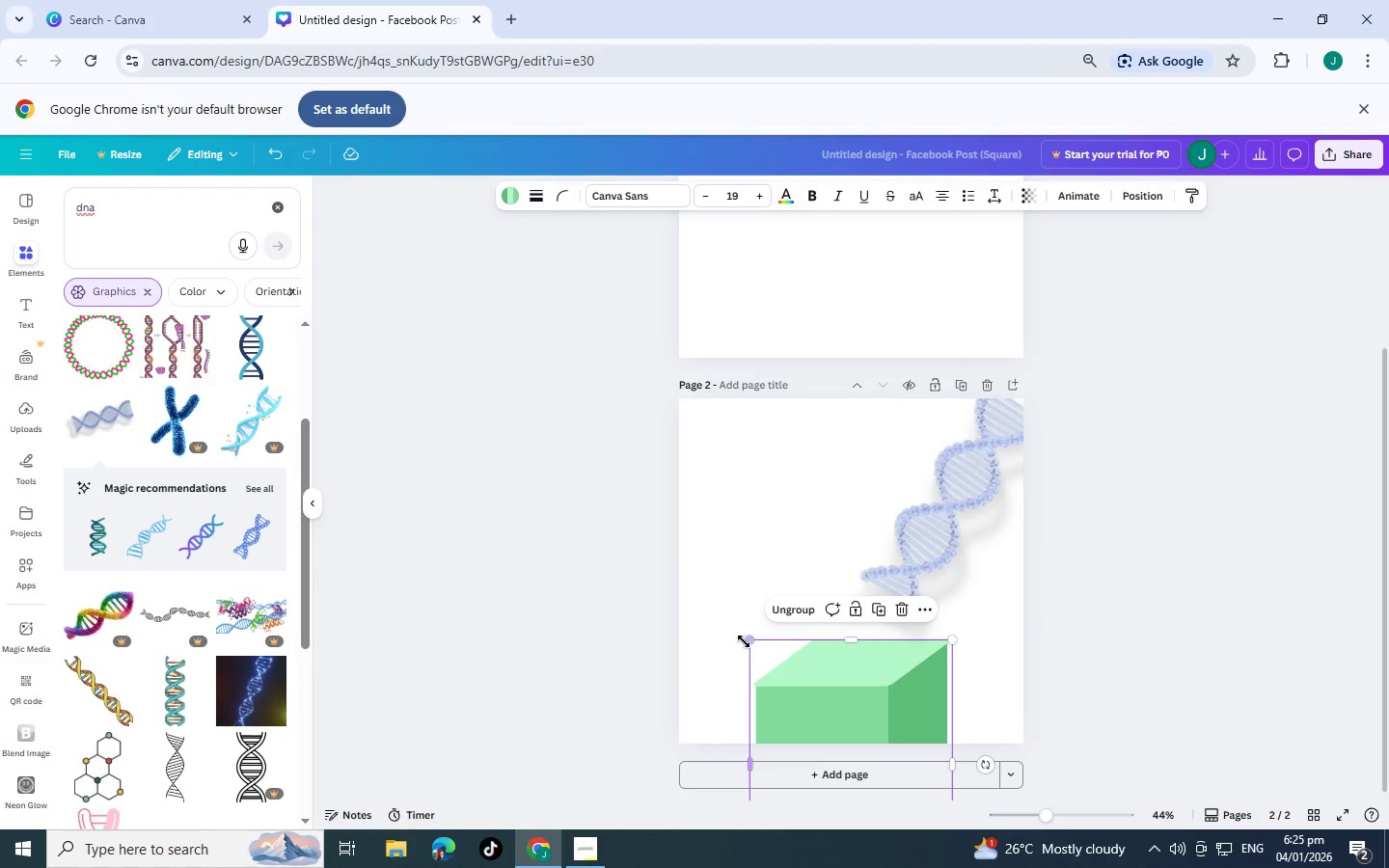 
left_click_drag(start_coordinate=[744, 641], to_coordinate=[644, 602])
 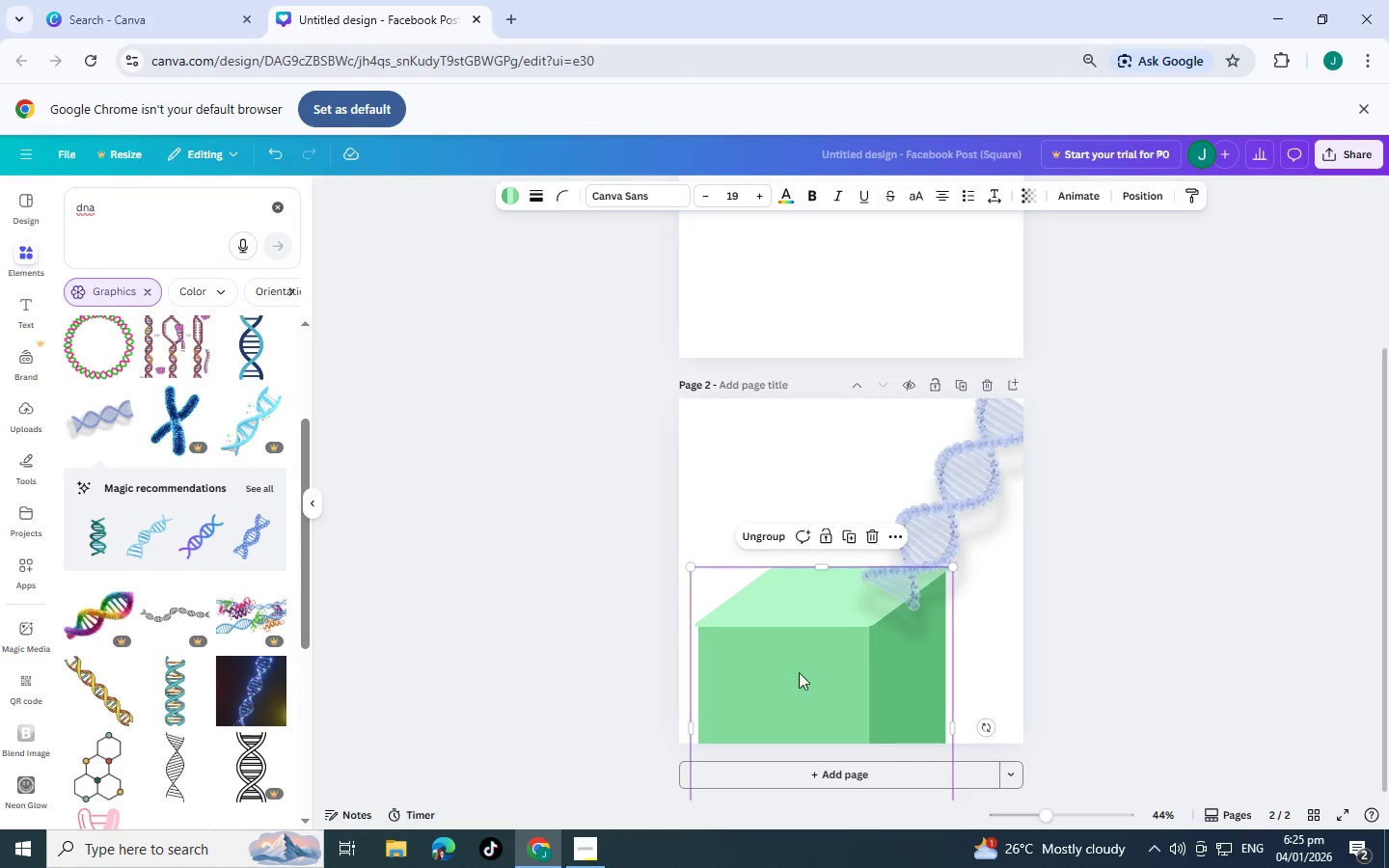 
left_click_drag(start_coordinate=[800, 673], to_coordinate=[823, 744])
 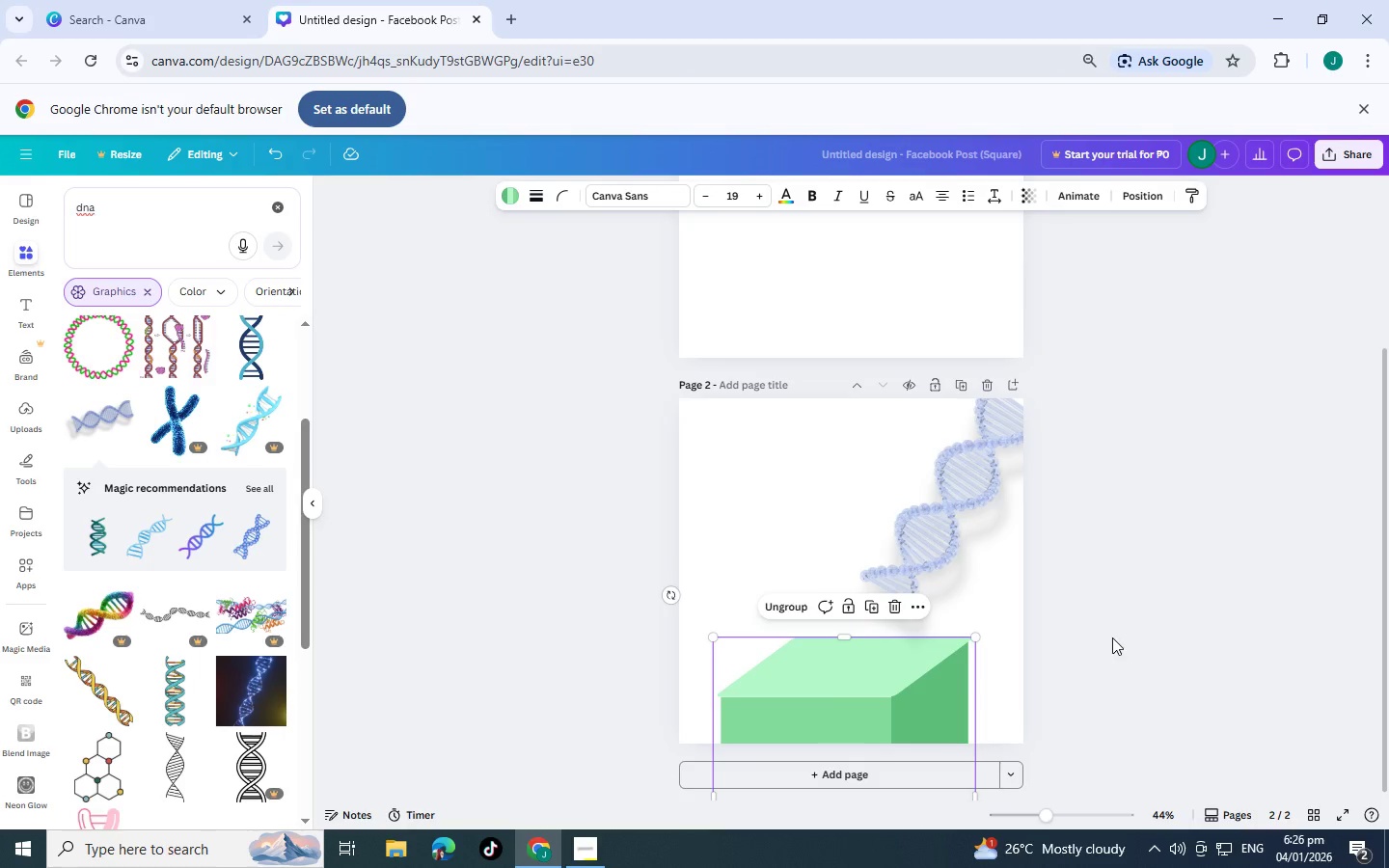 
left_click([1141, 629])
 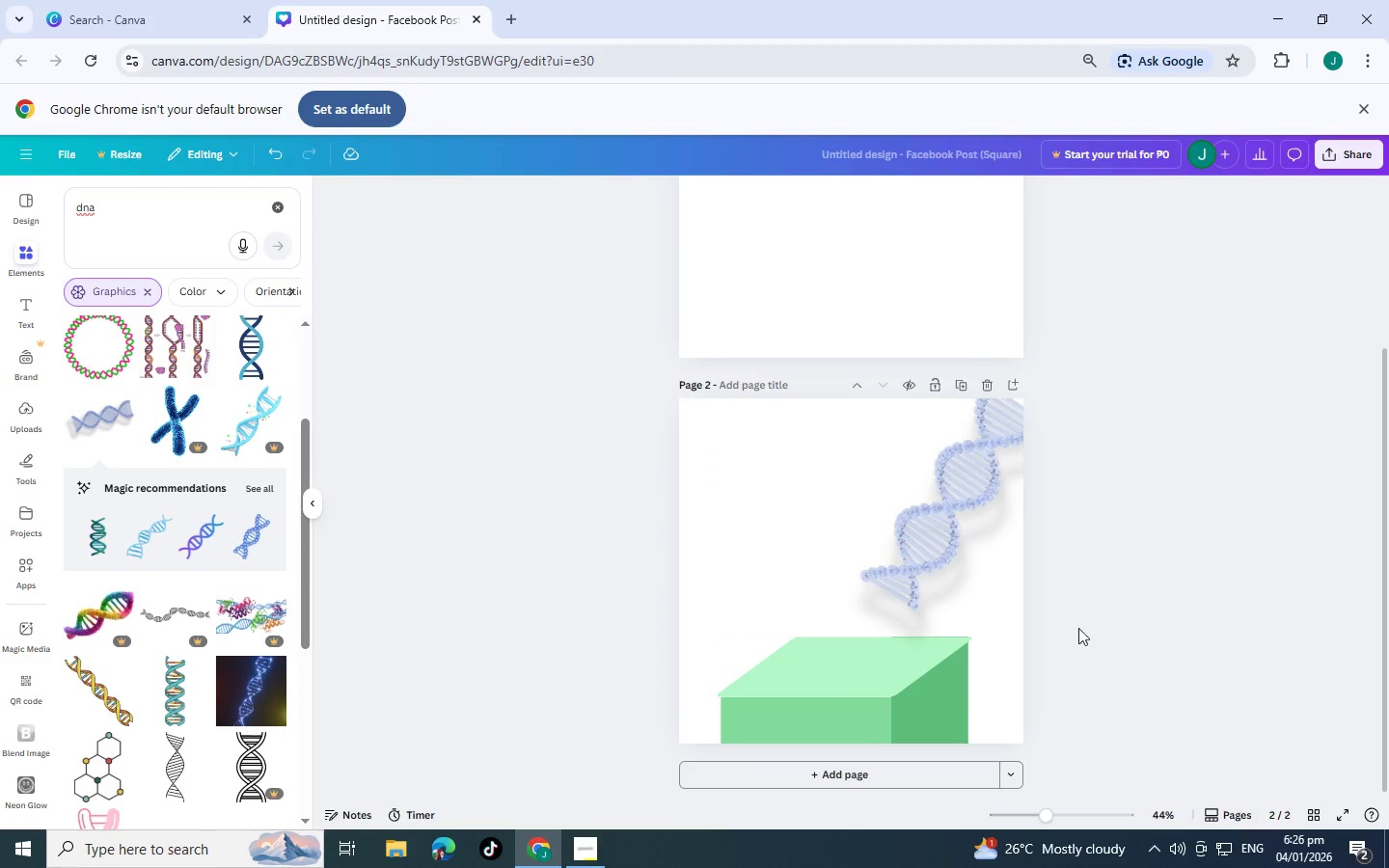 
scroll: coordinate [1076, 629], scroll_direction: down, amount: 1.0
 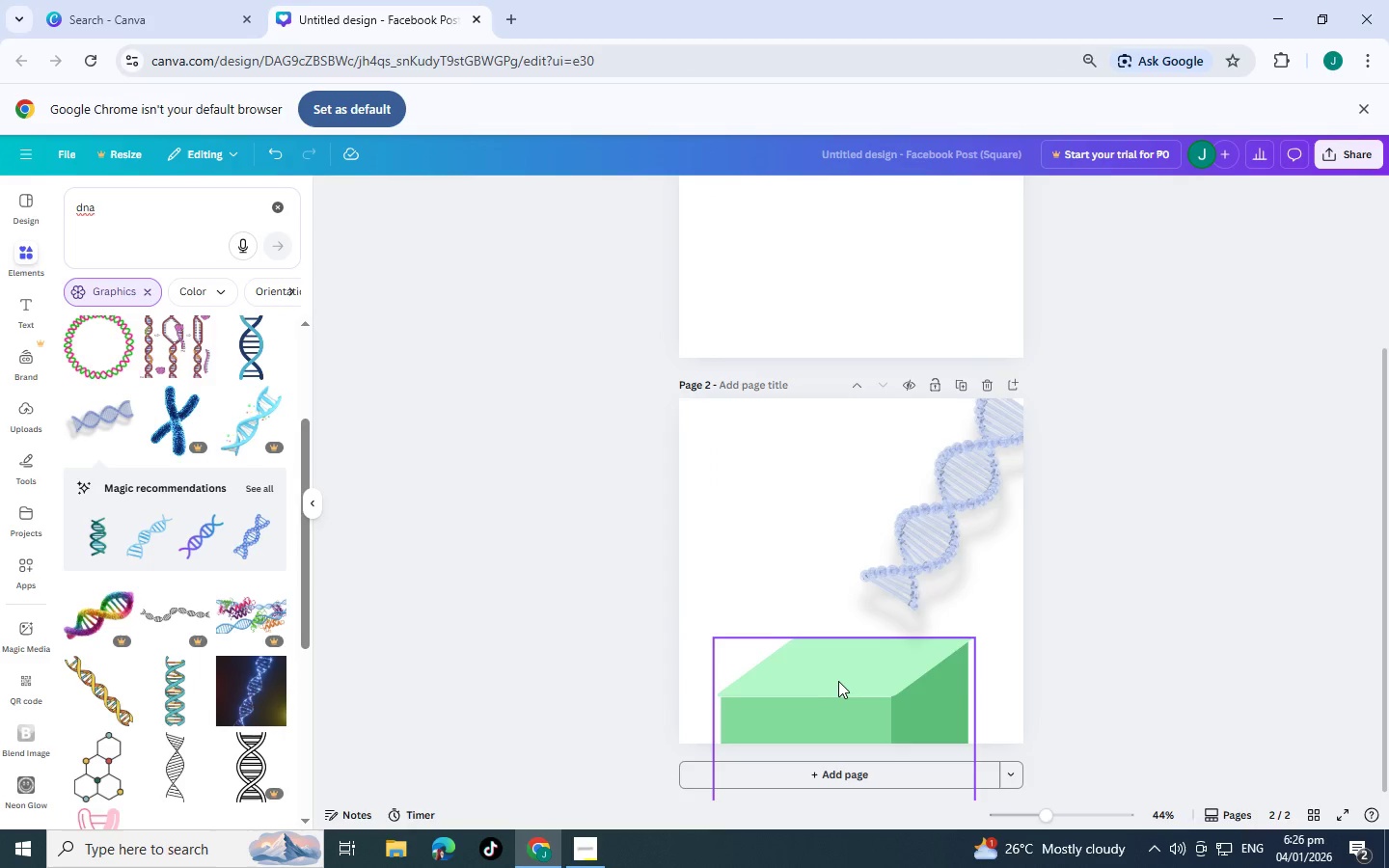 
left_click([838, 681])
 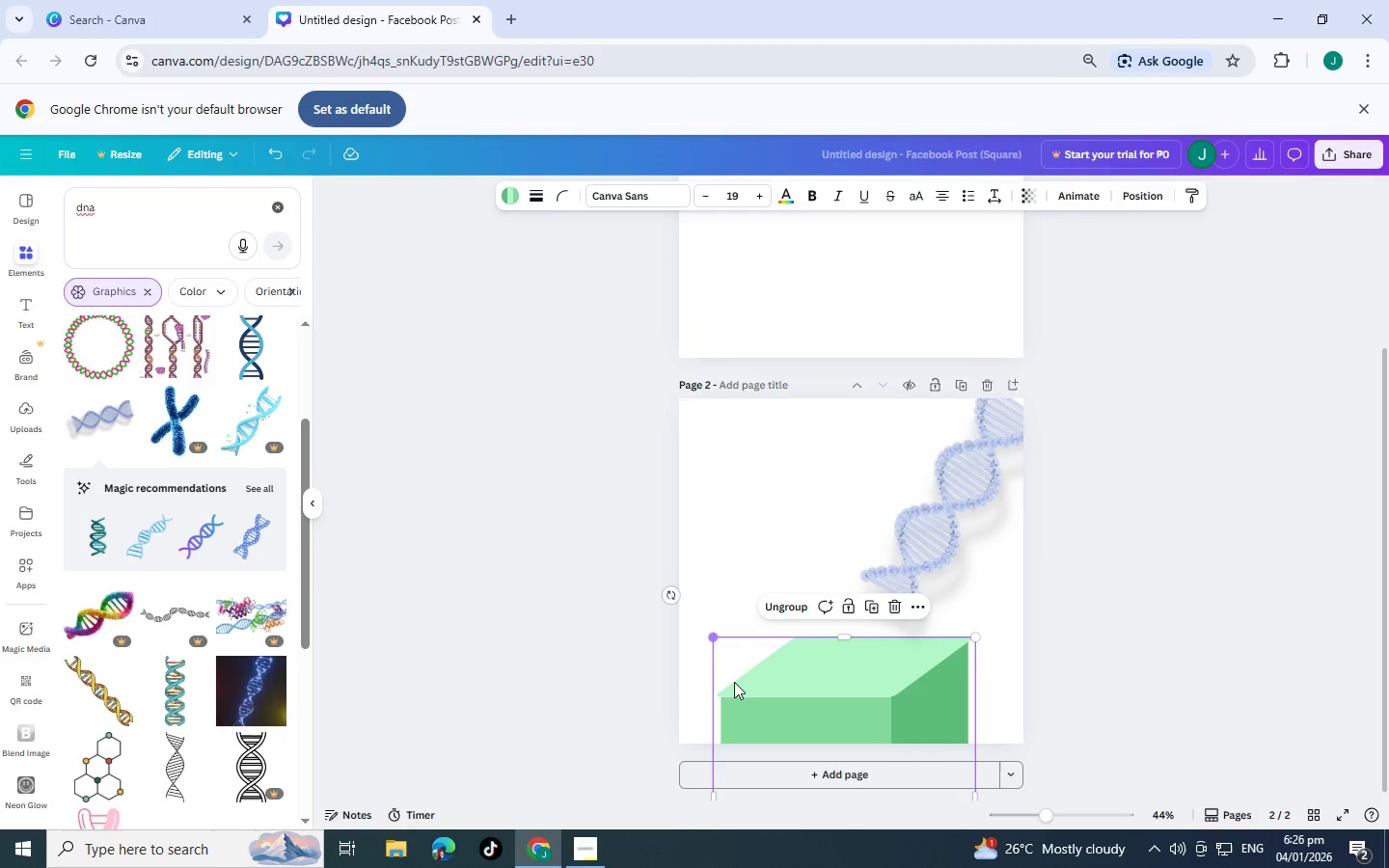 
left_click([730, 696])
 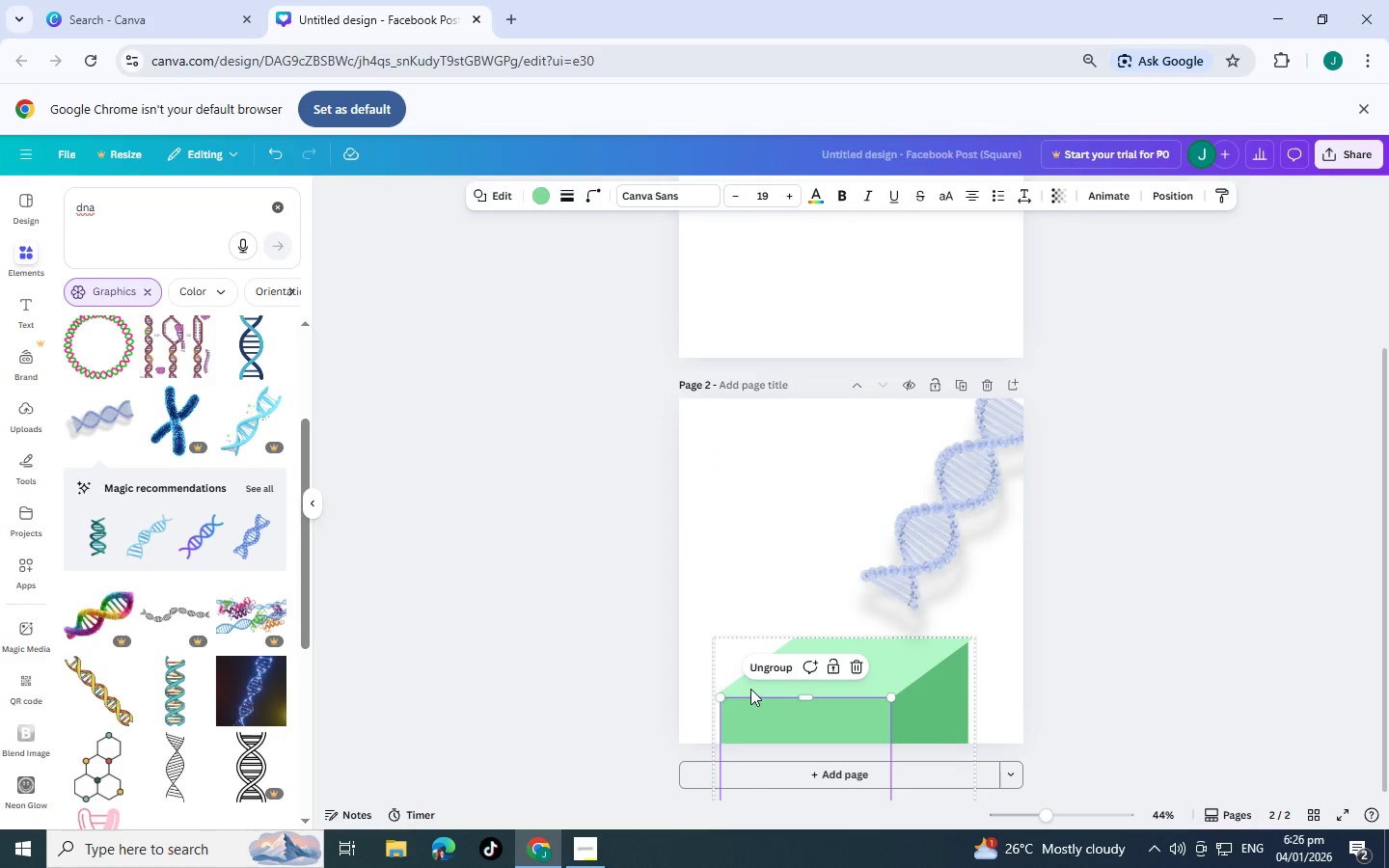 
left_click([749, 689])
 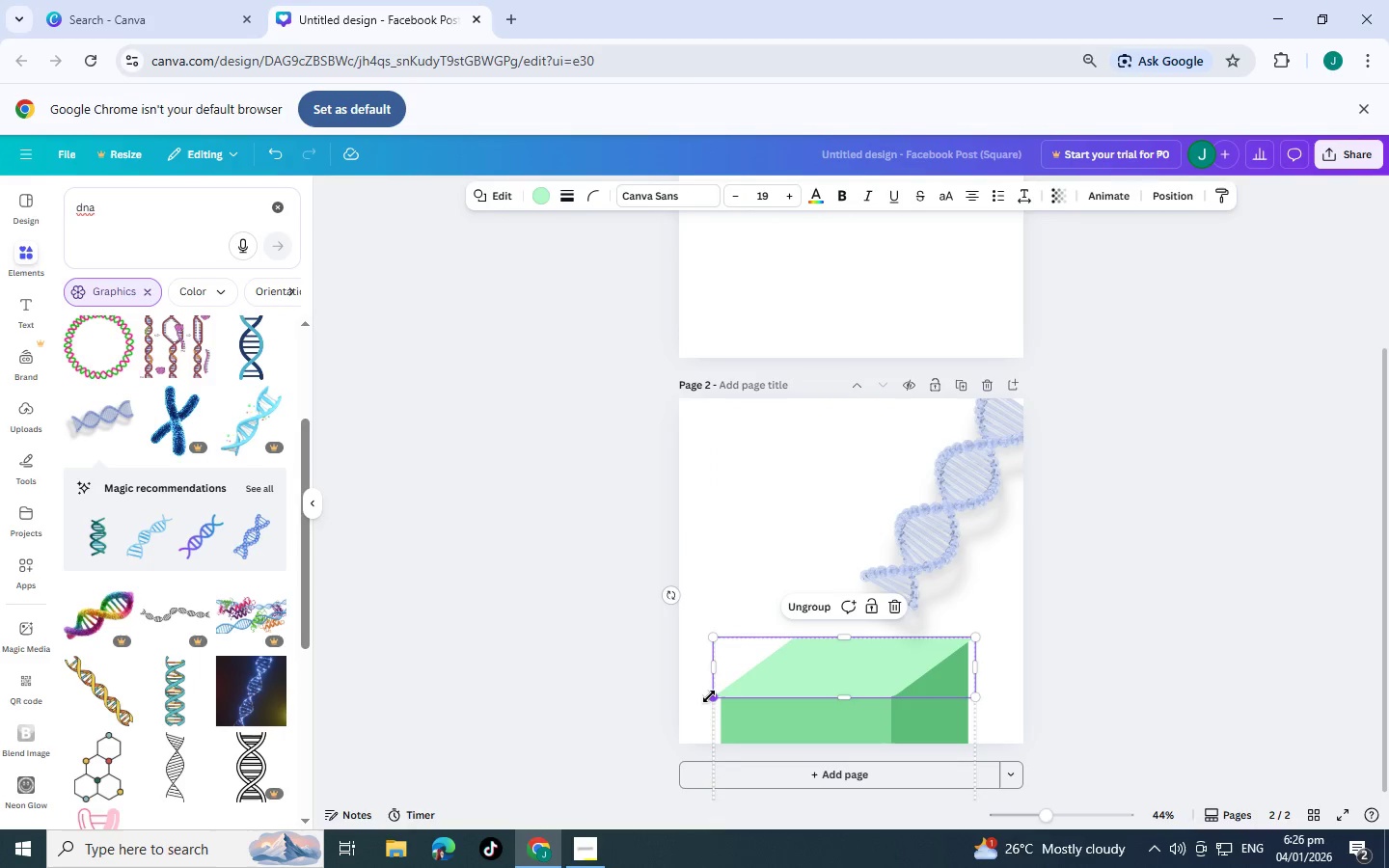 
left_click_drag(start_coordinate=[709, 697], to_coordinate=[718, 695])
 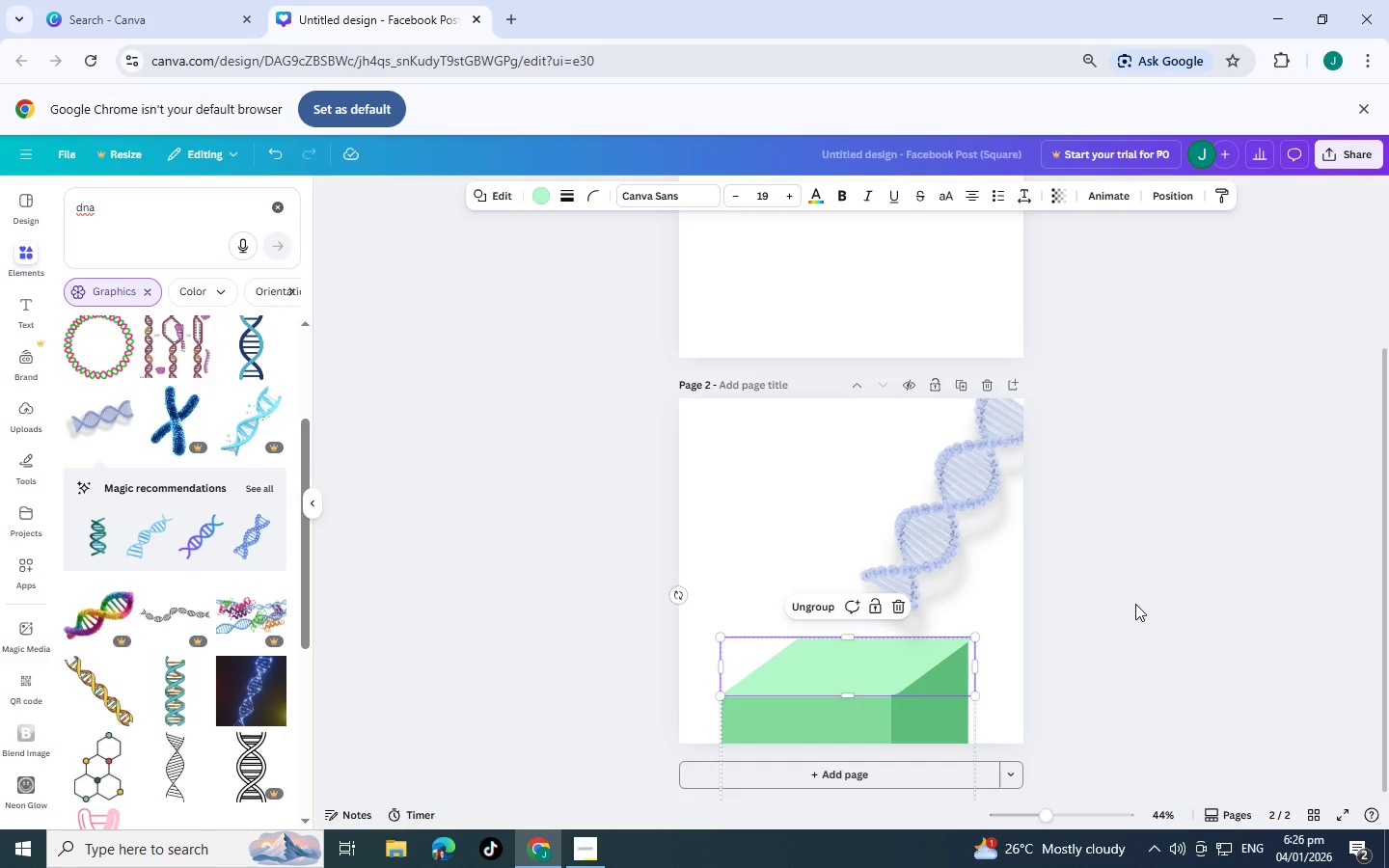 
left_click([1135, 604])
 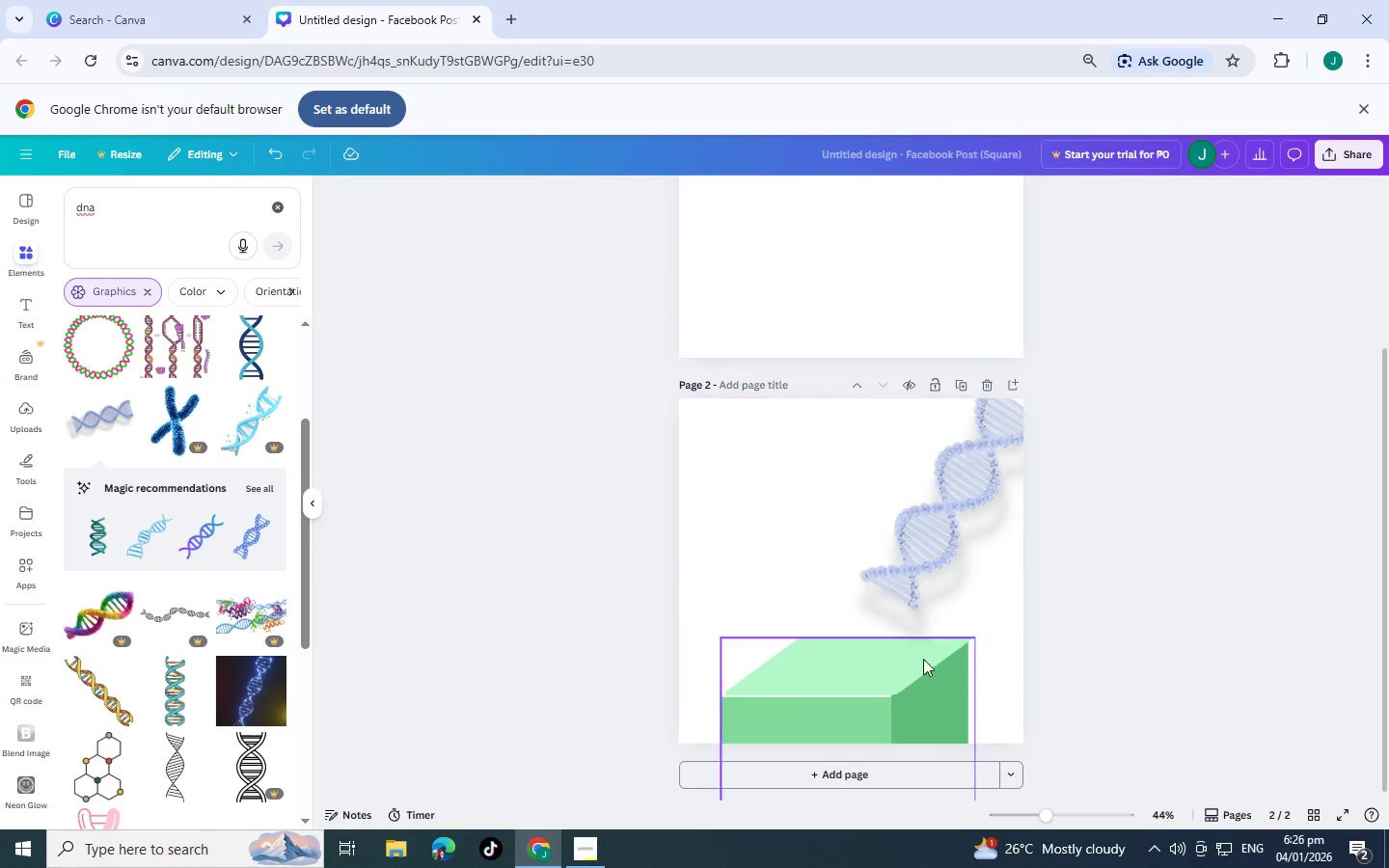 
left_click([876, 673])
 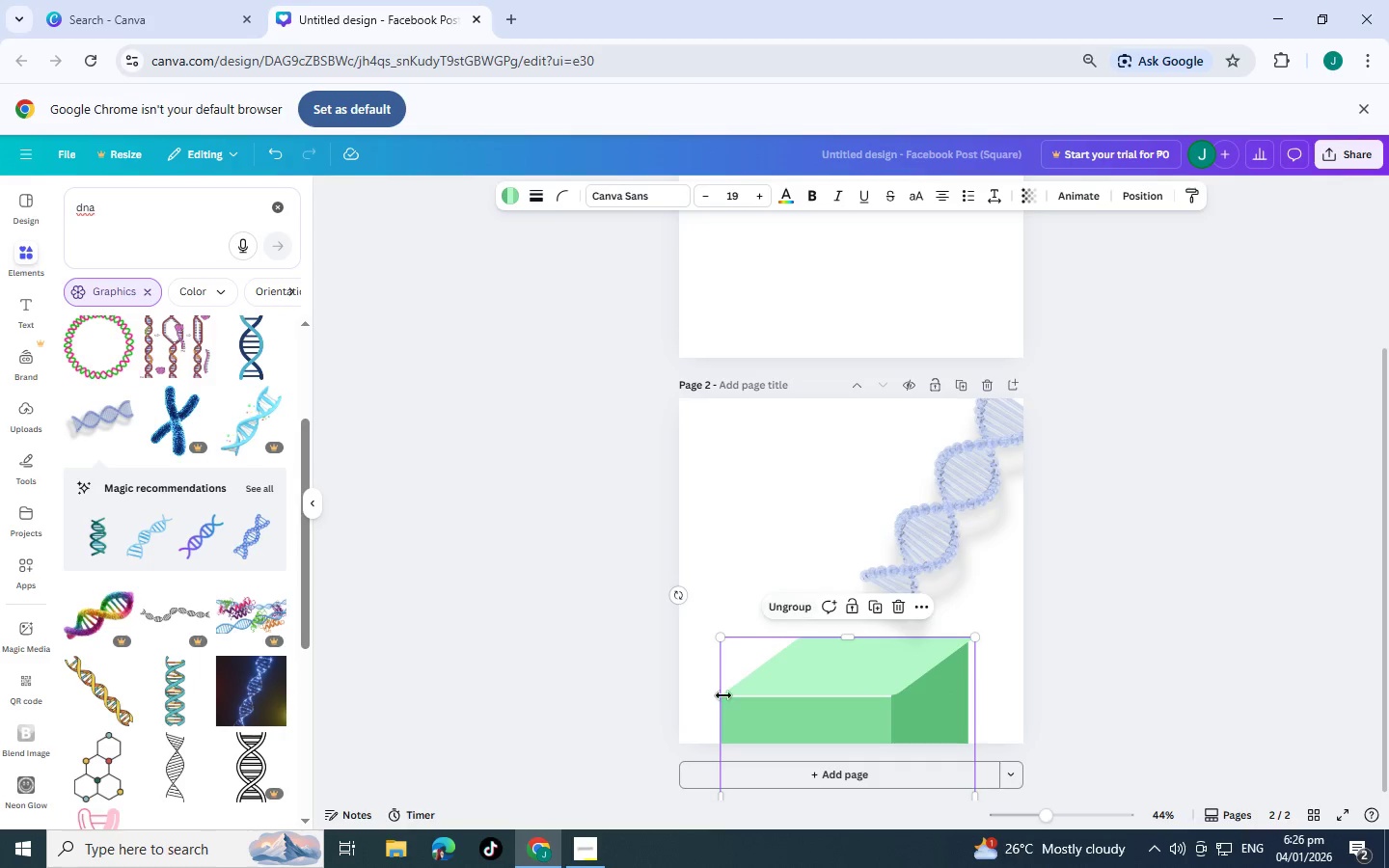 
left_click([1060, 628])
 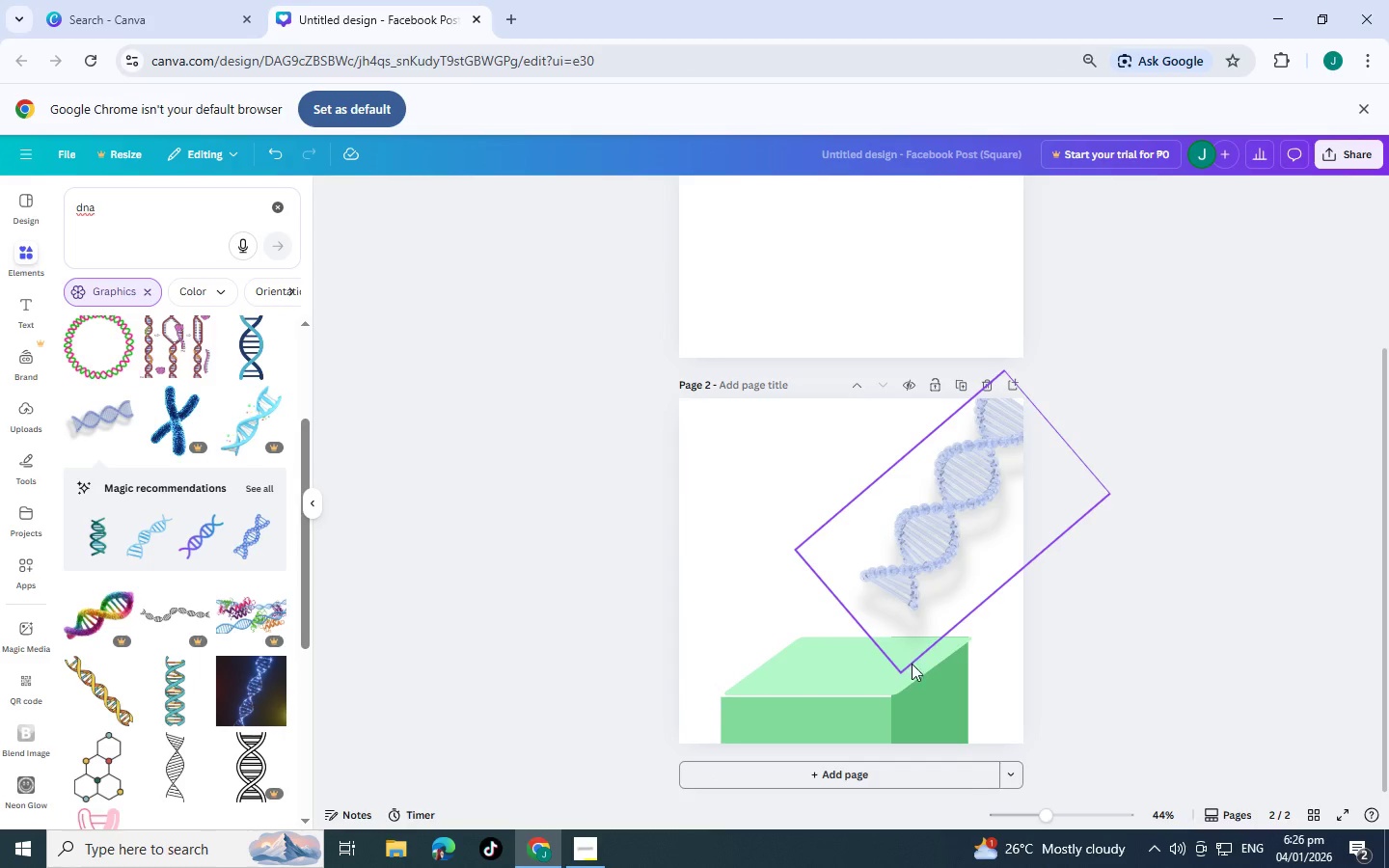 
wait(5.05)
 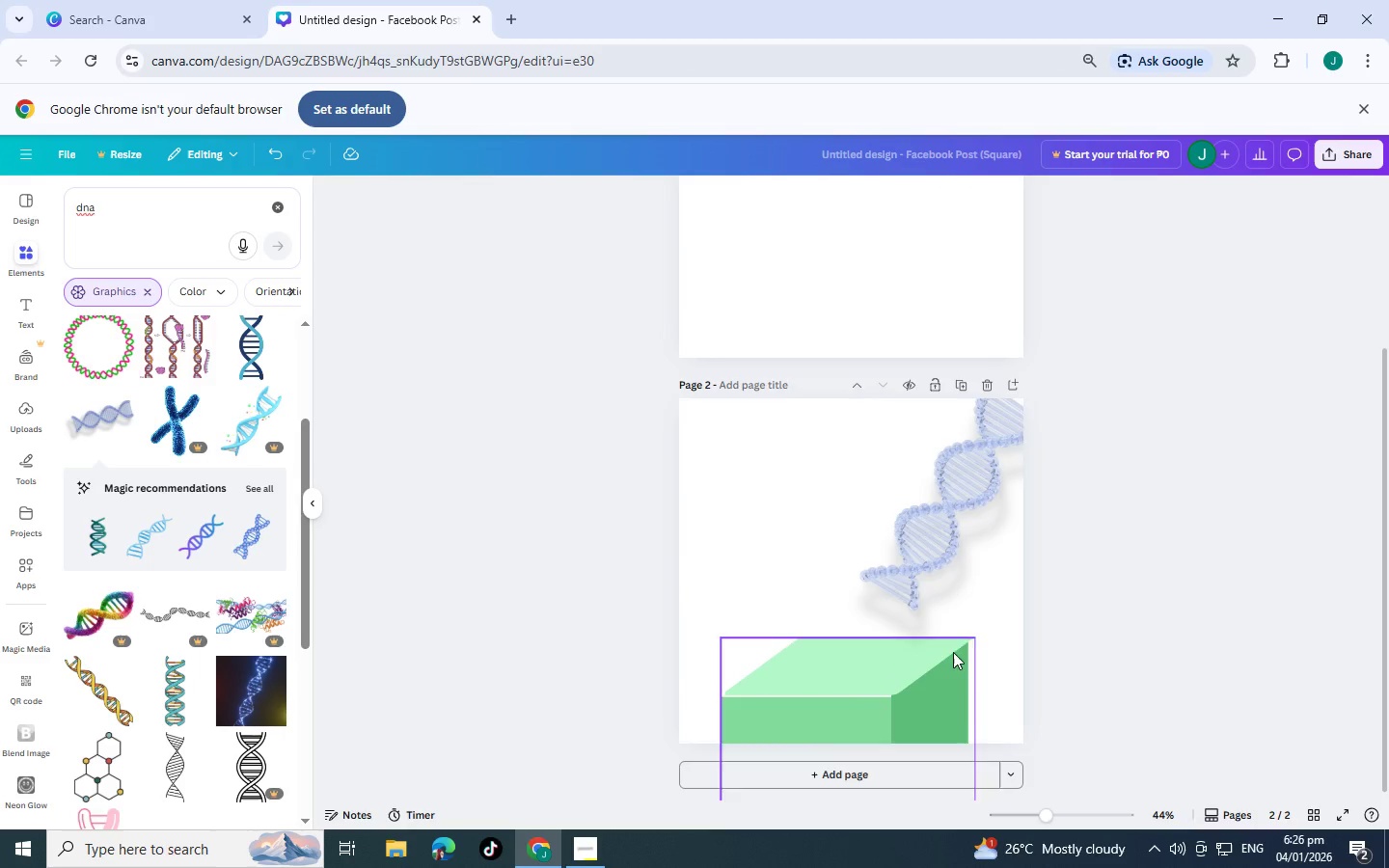 
left_click([799, 663])
 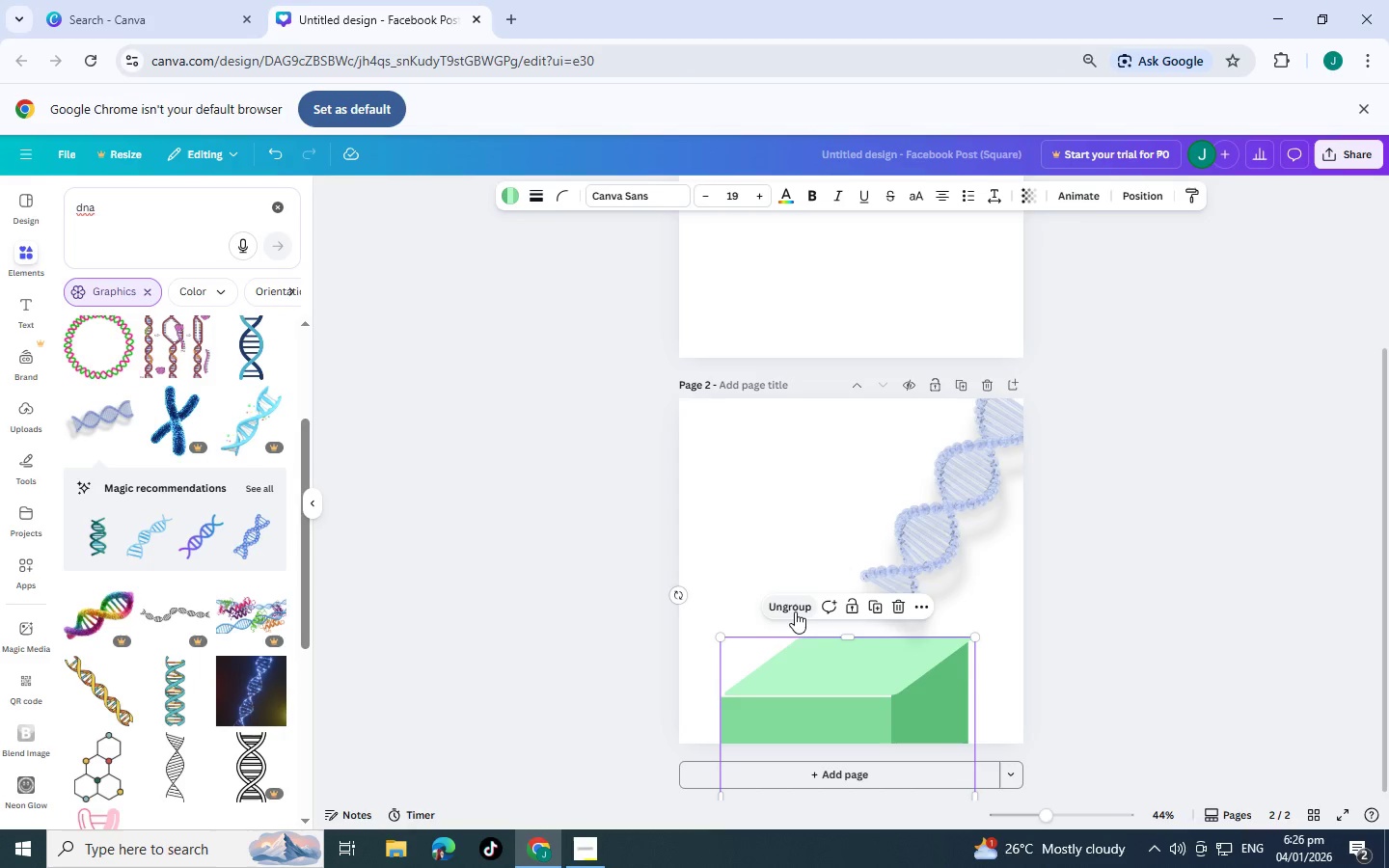 
left_click([795, 611])
 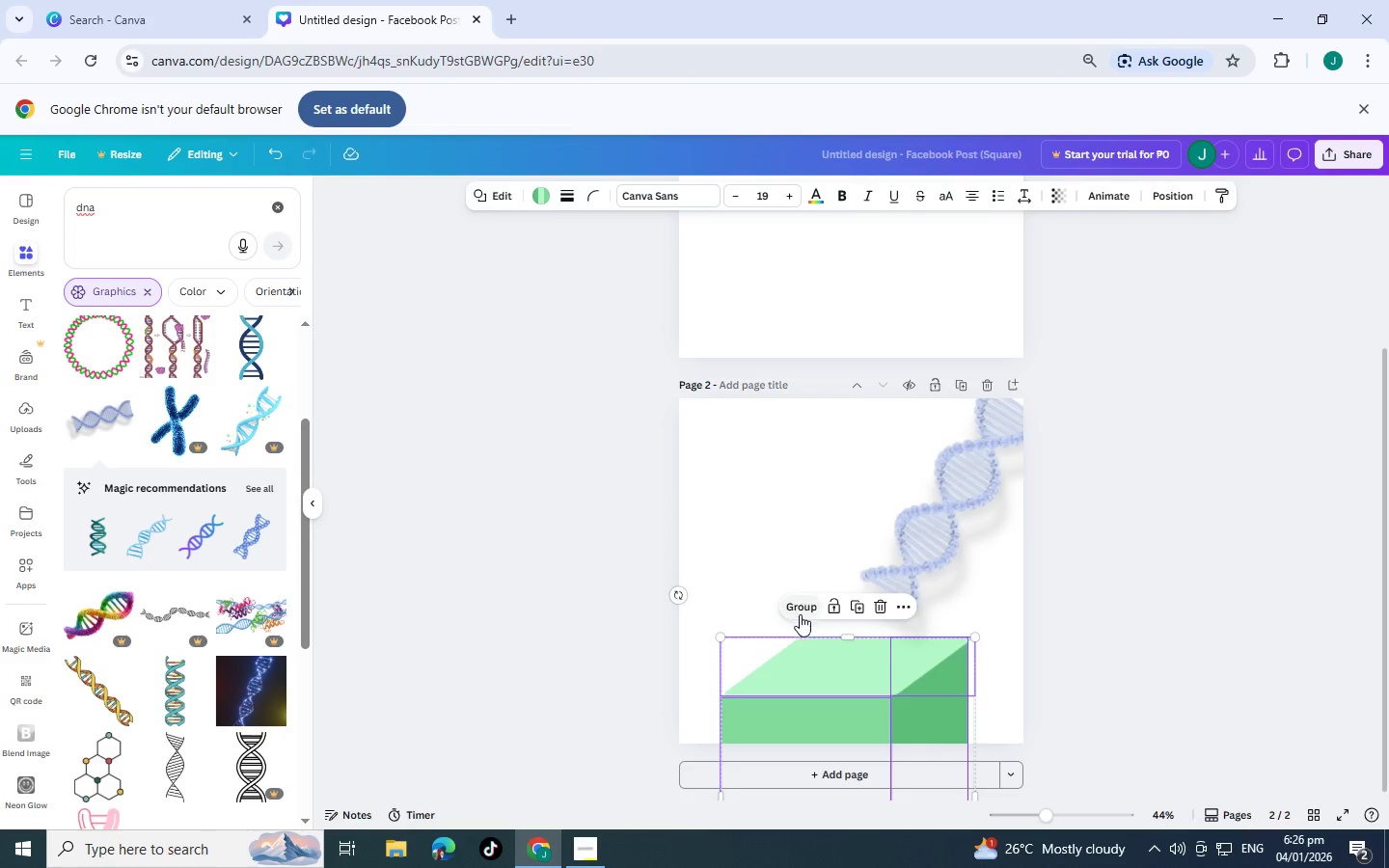 
scroll: coordinate [806, 618], scroll_direction: down, amount: 2.0
 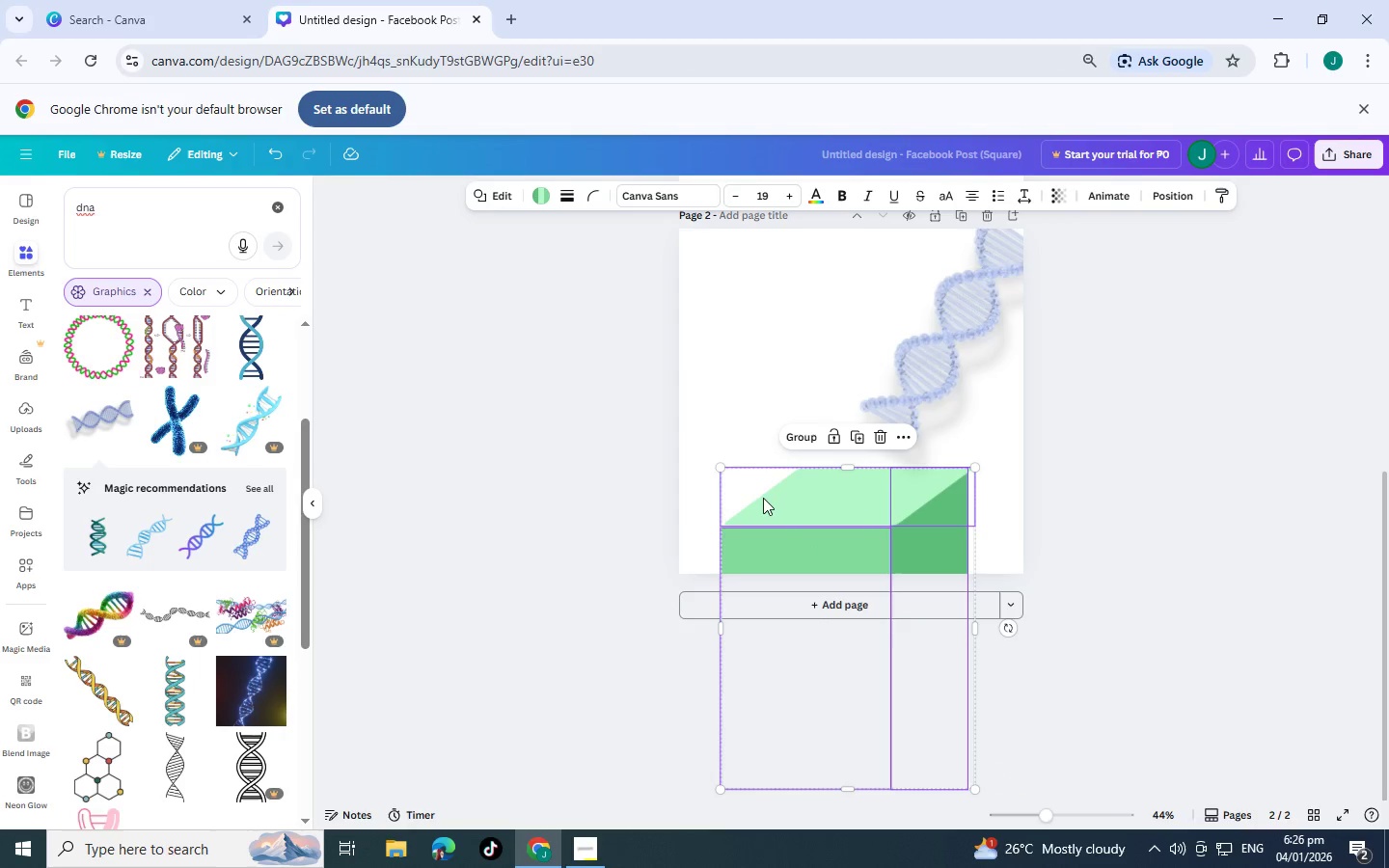 
left_click([777, 506])
 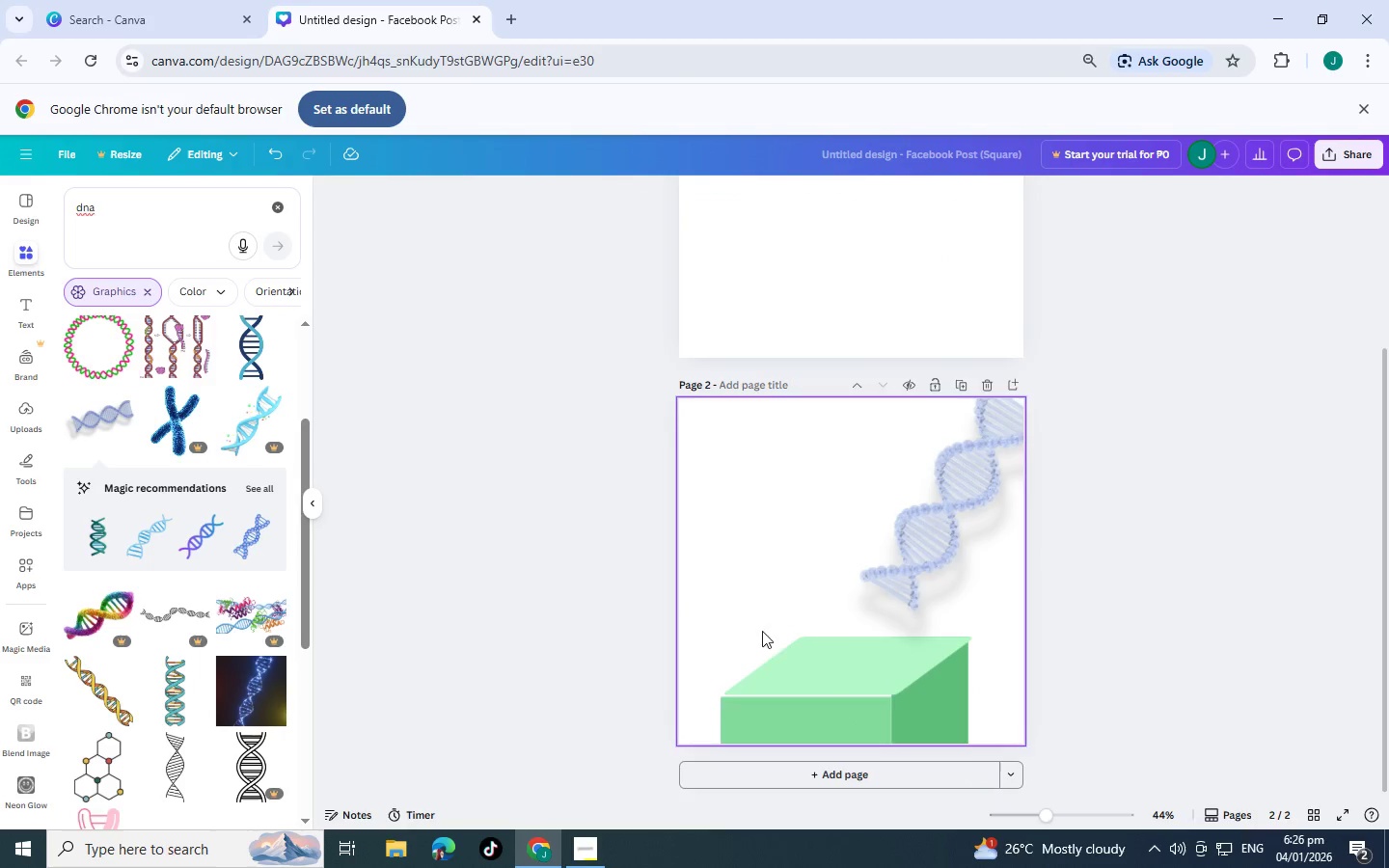 
left_click([772, 673])
 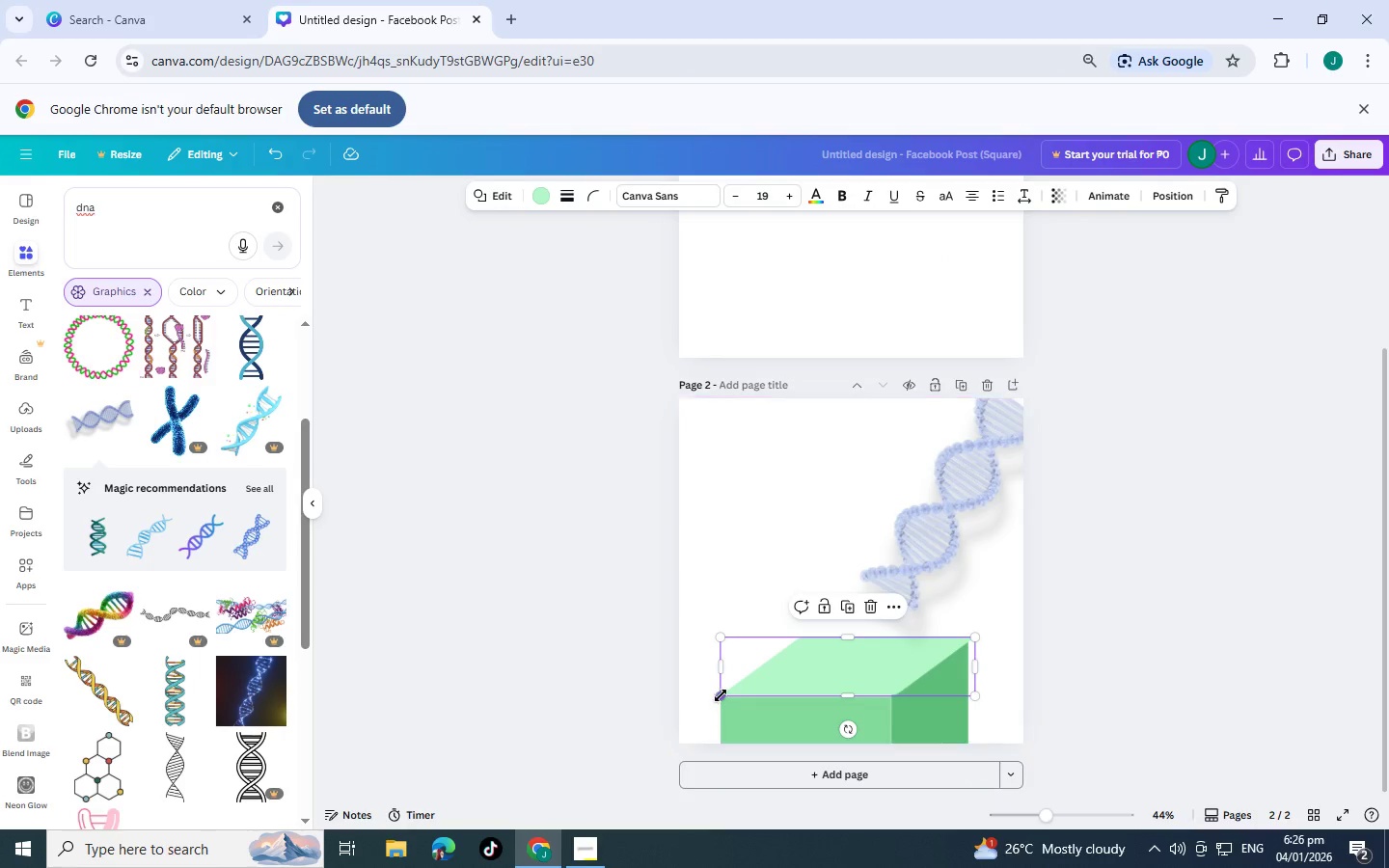 
left_click_drag(start_coordinate=[721, 695], to_coordinate=[715, 696])
 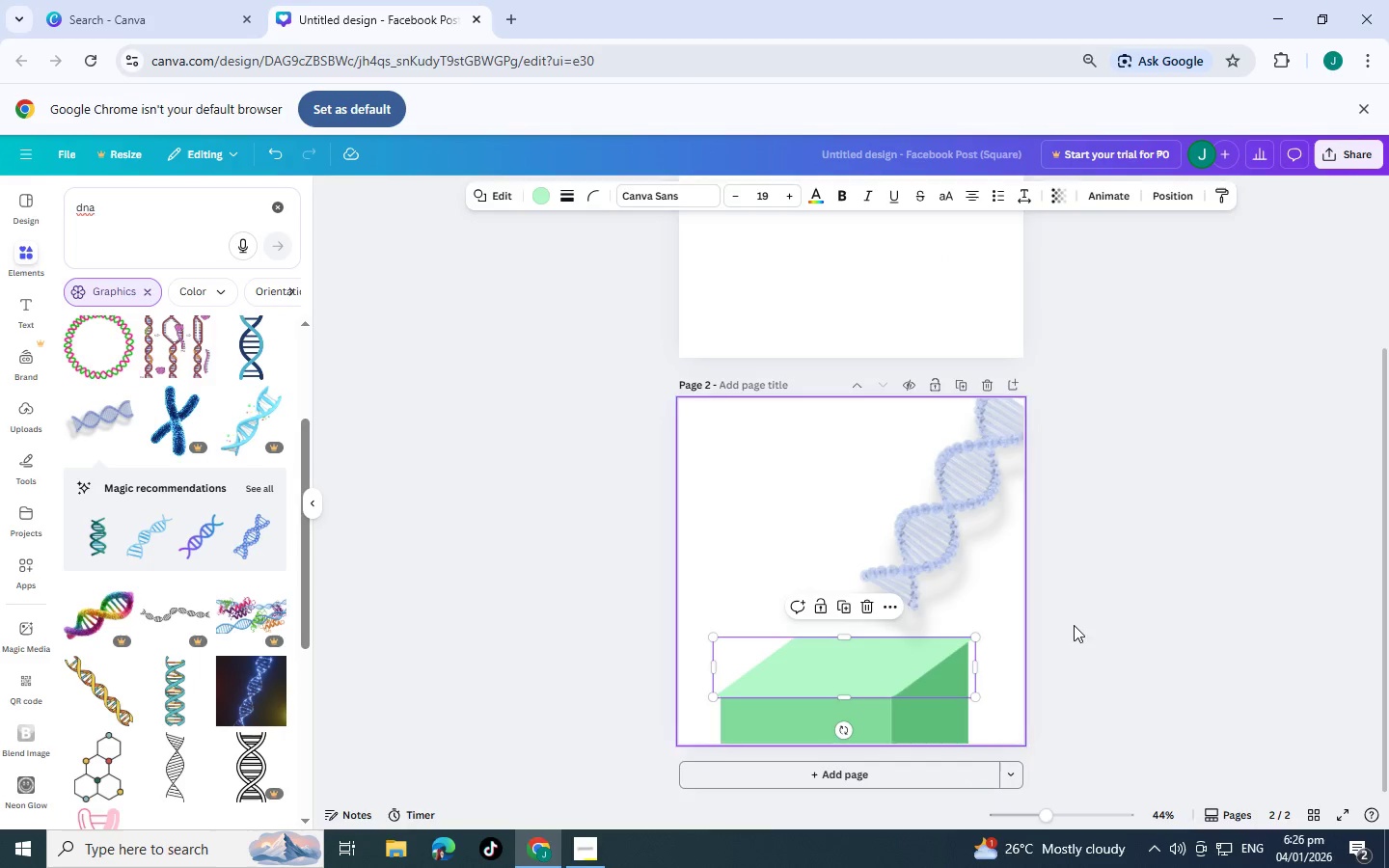 
left_click([1076, 625])
 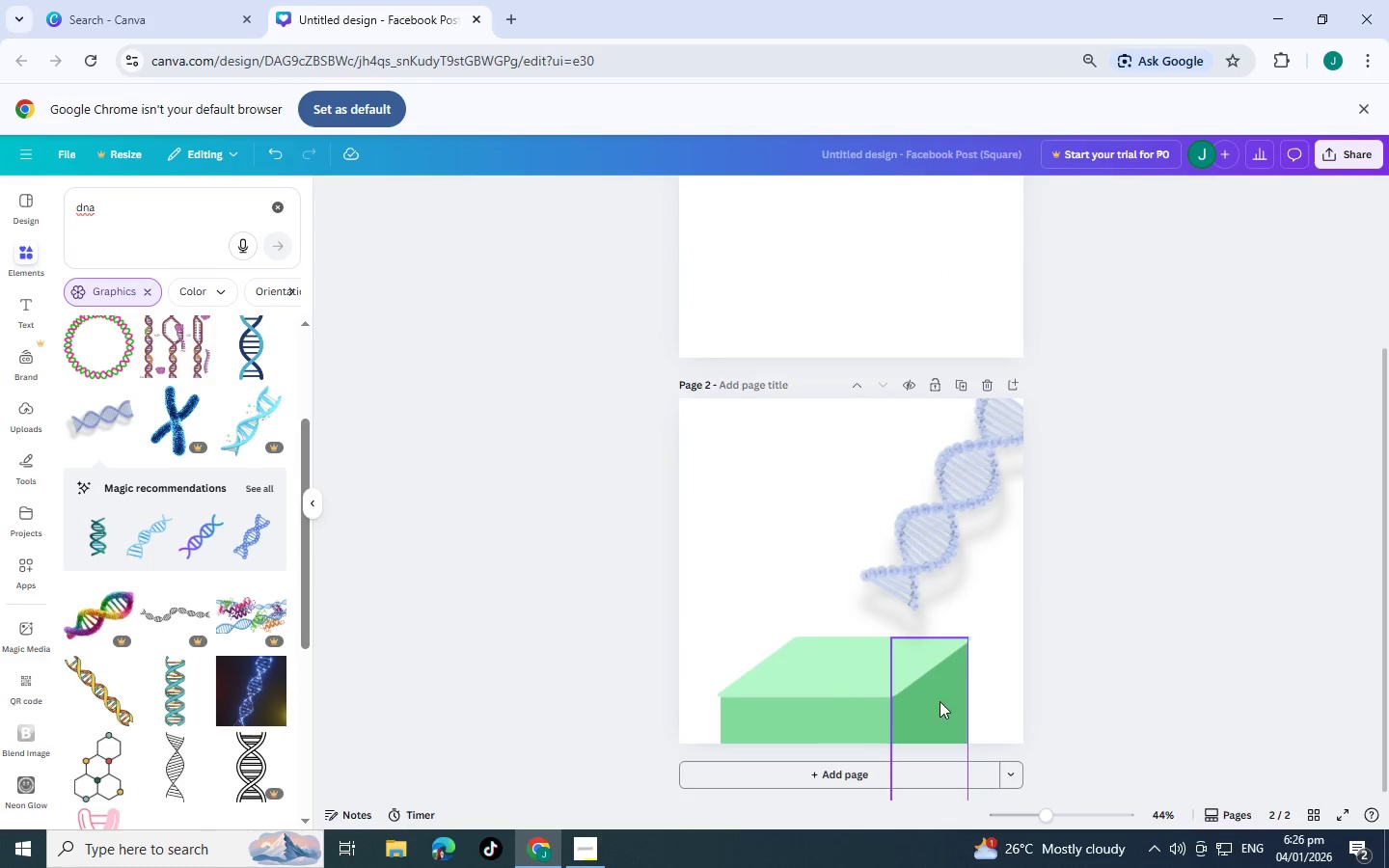 
left_click([901, 718])
 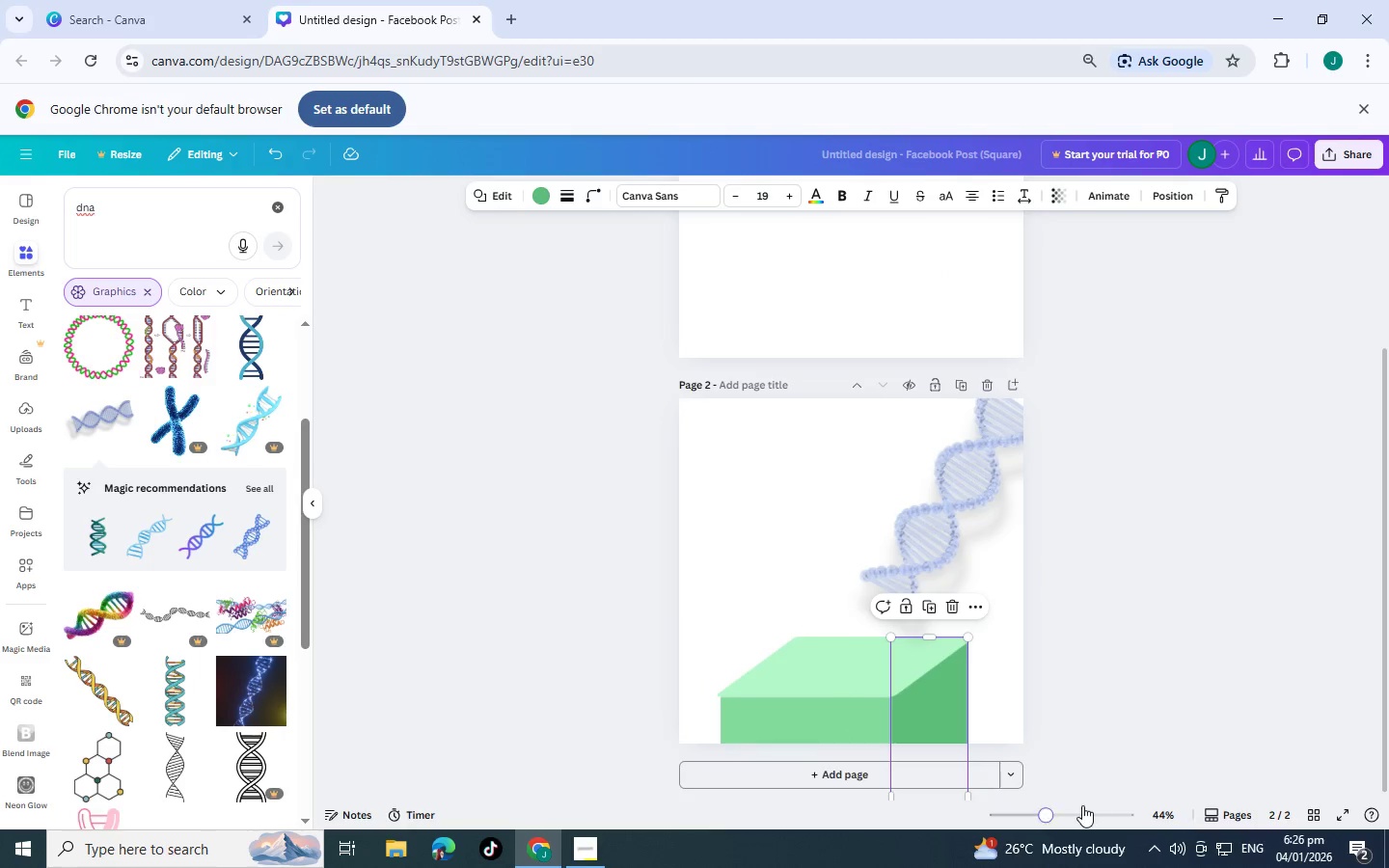 
left_click_drag(start_coordinate=[1051, 815], to_coordinate=[1081, 815])
 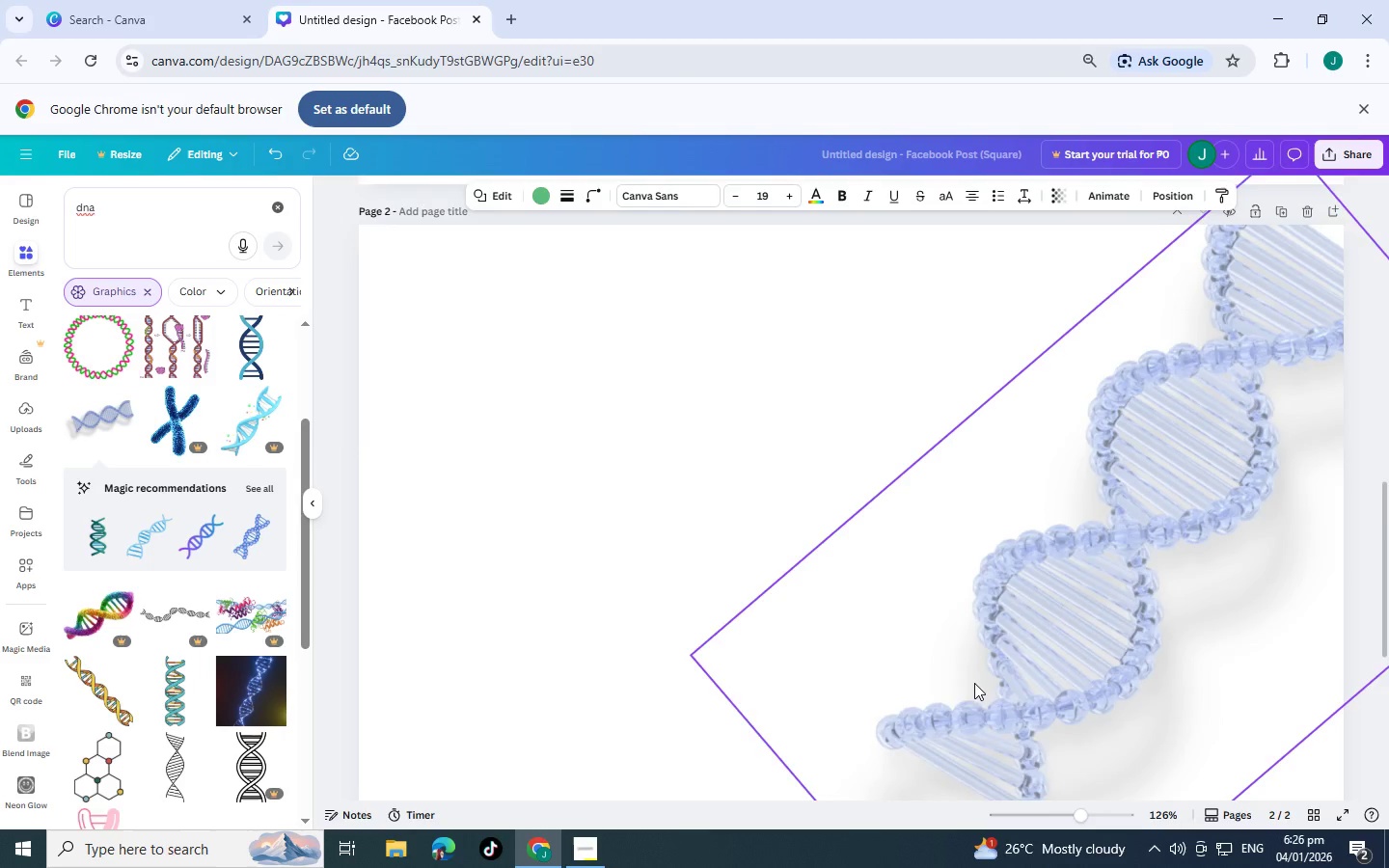 
scroll: coordinate [928, 679], scroll_direction: down, amount: 9.0
 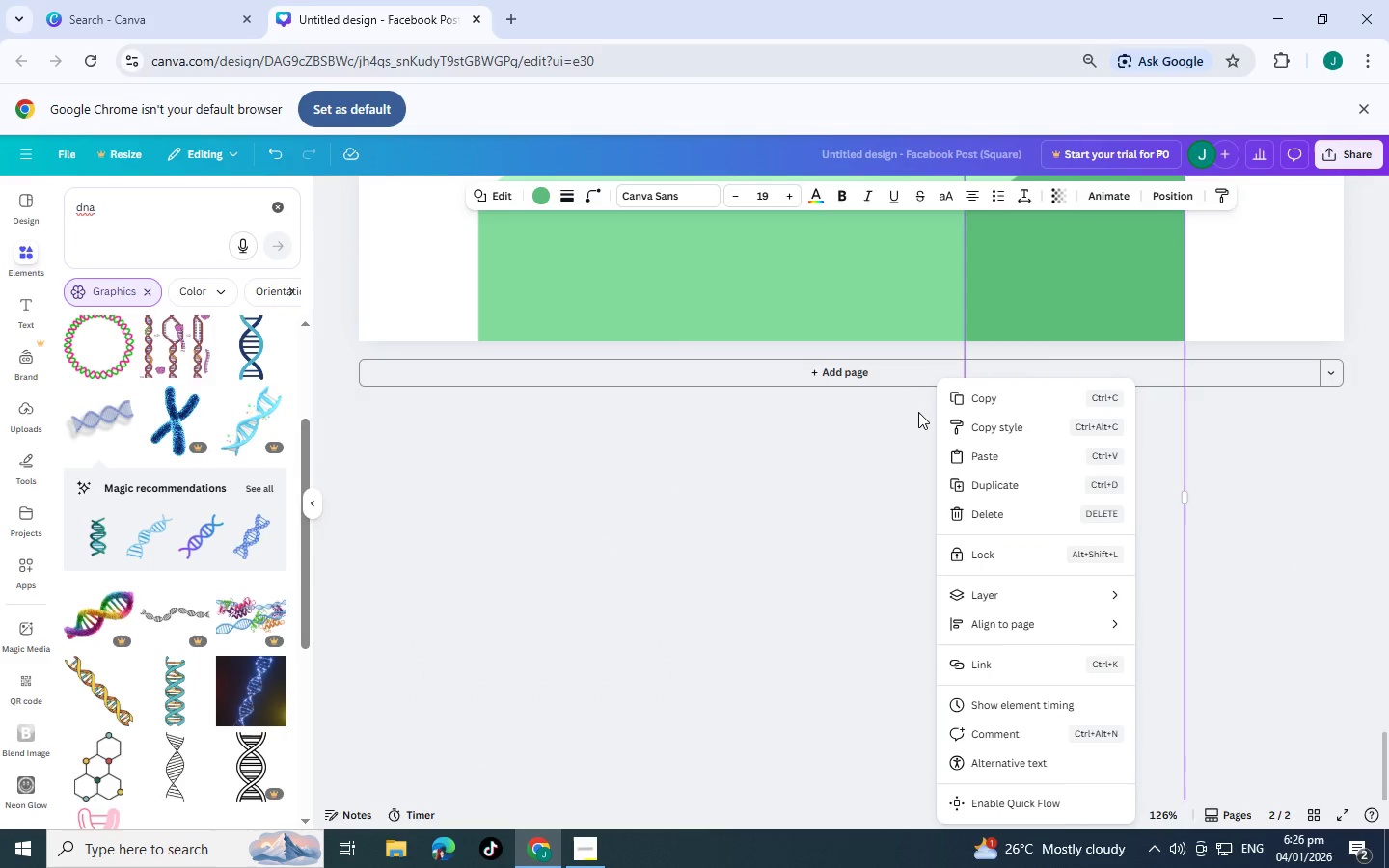 
scroll: coordinate [920, 420], scroll_direction: up, amount: 3.0
 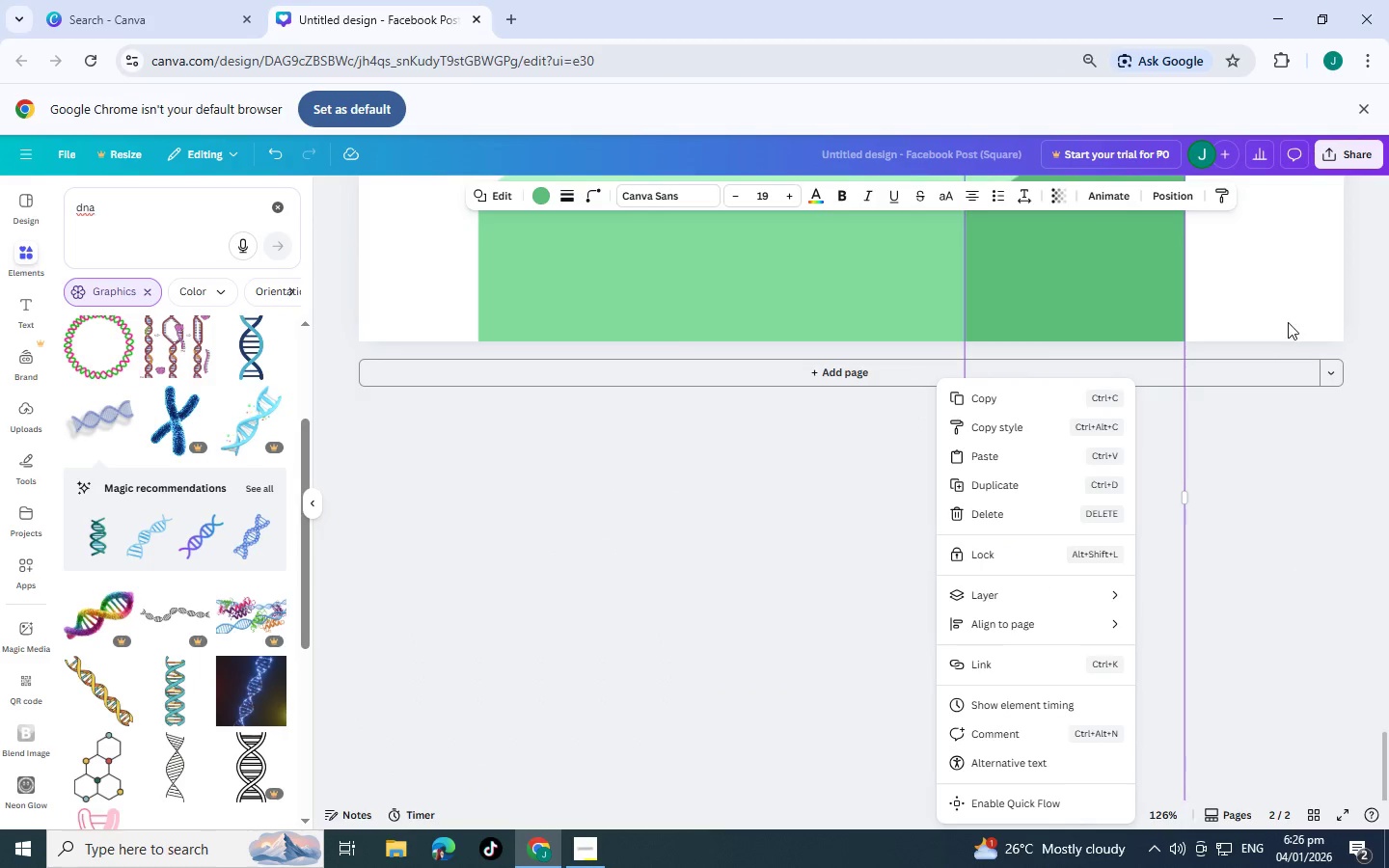 
left_click([1290, 314])
 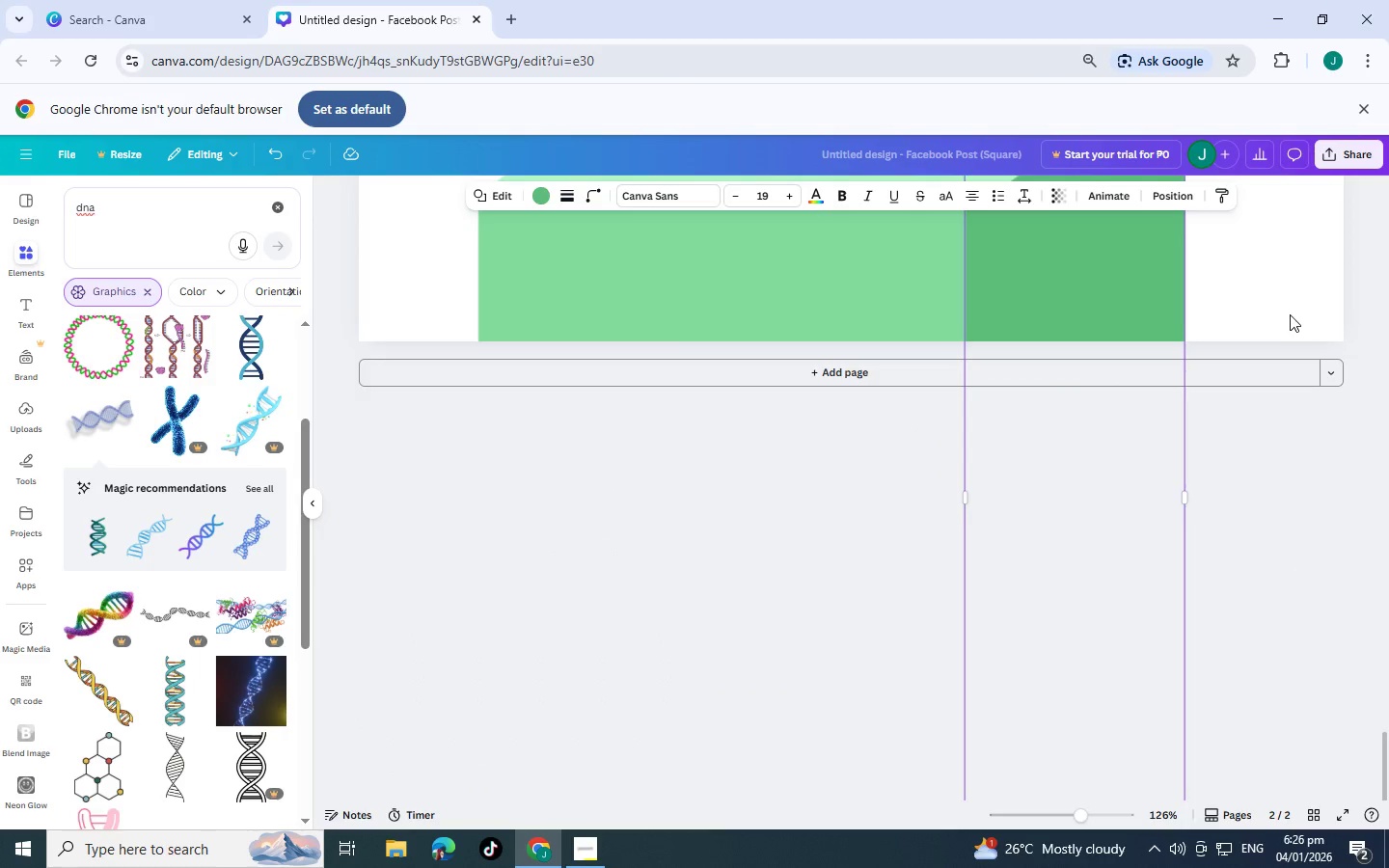 
scroll: coordinate [1290, 314], scroll_direction: up, amount: 2.0
 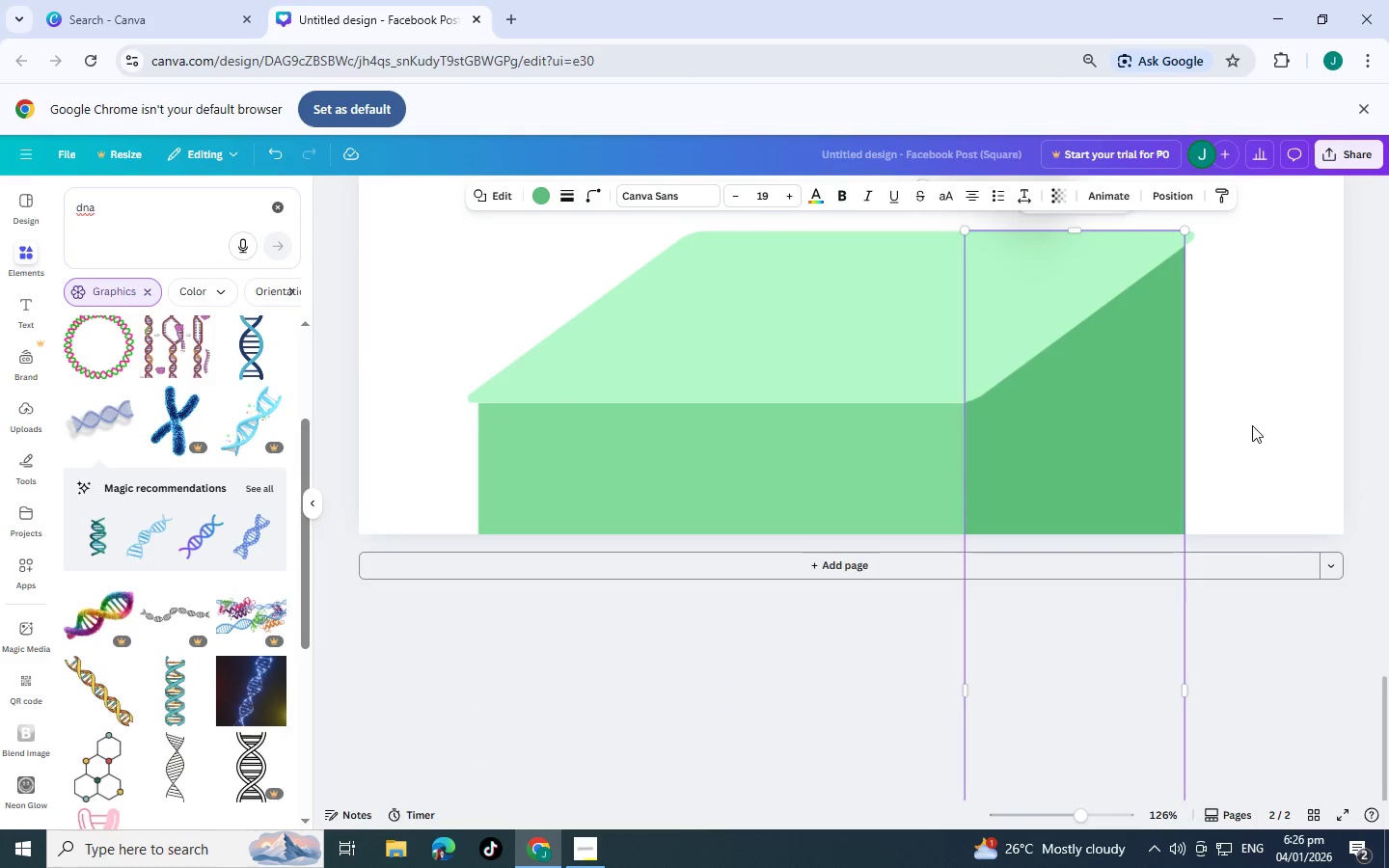 
left_click([1253, 426])
 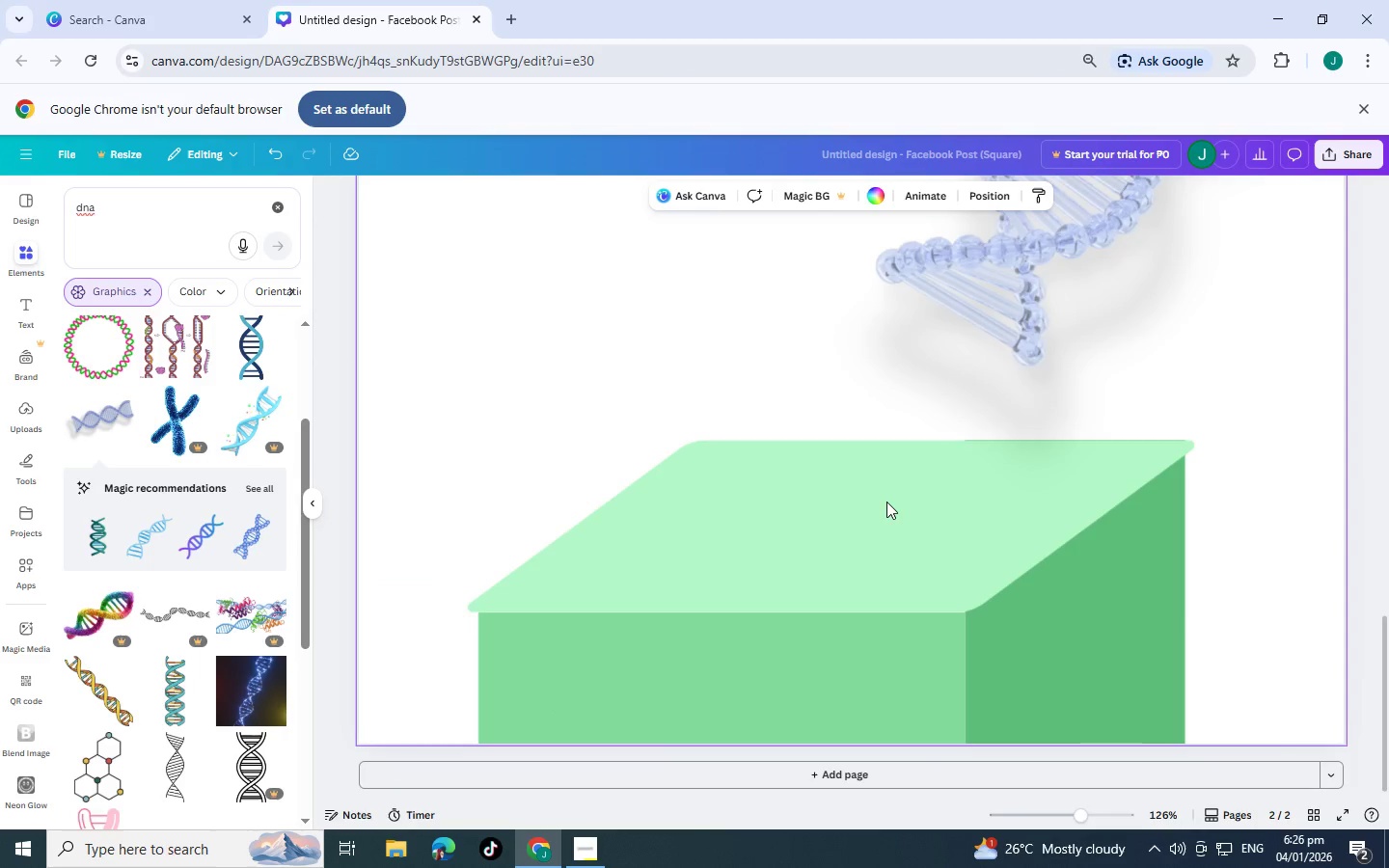 
left_click([891, 503])
 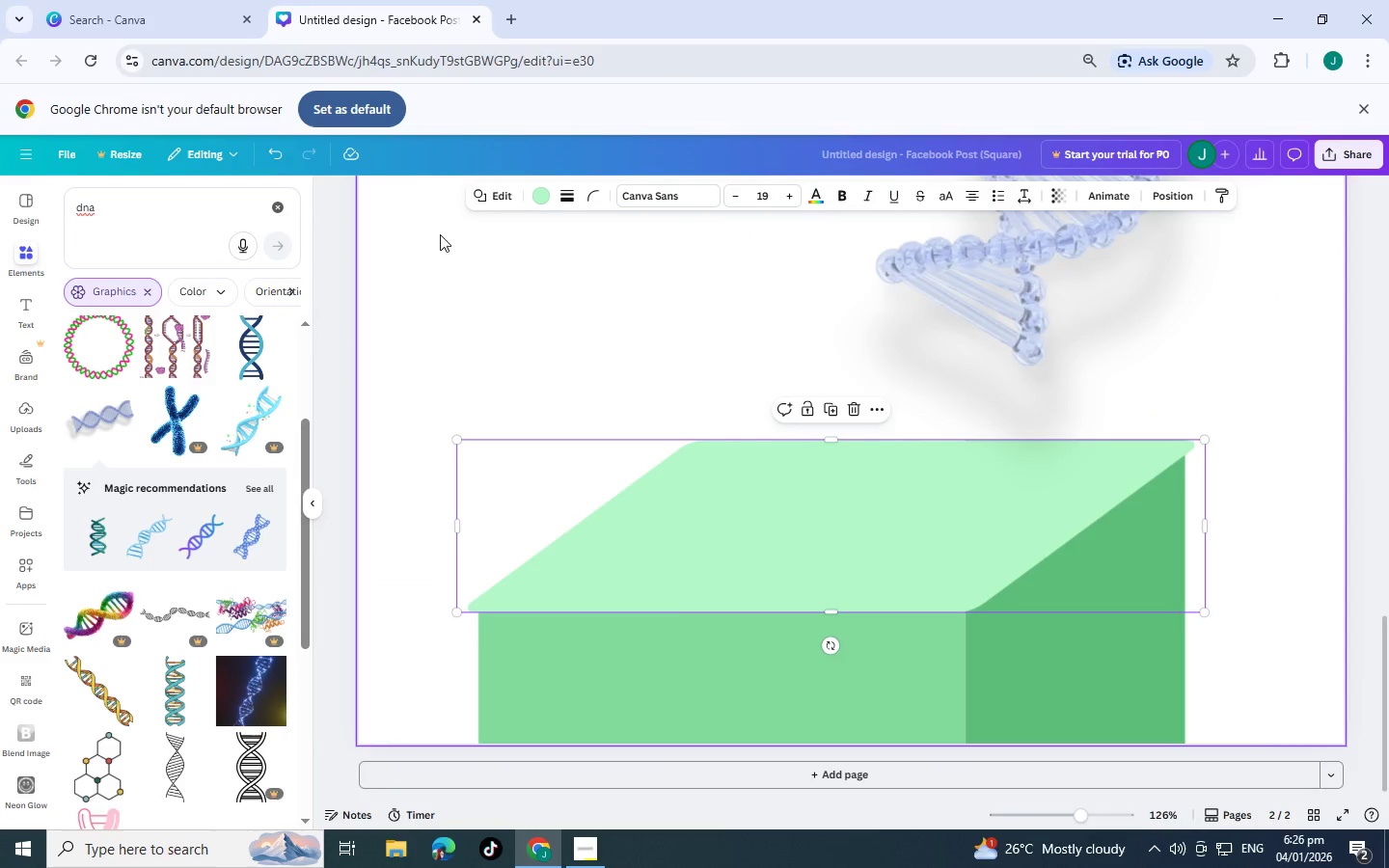 
left_click([488, 196])
 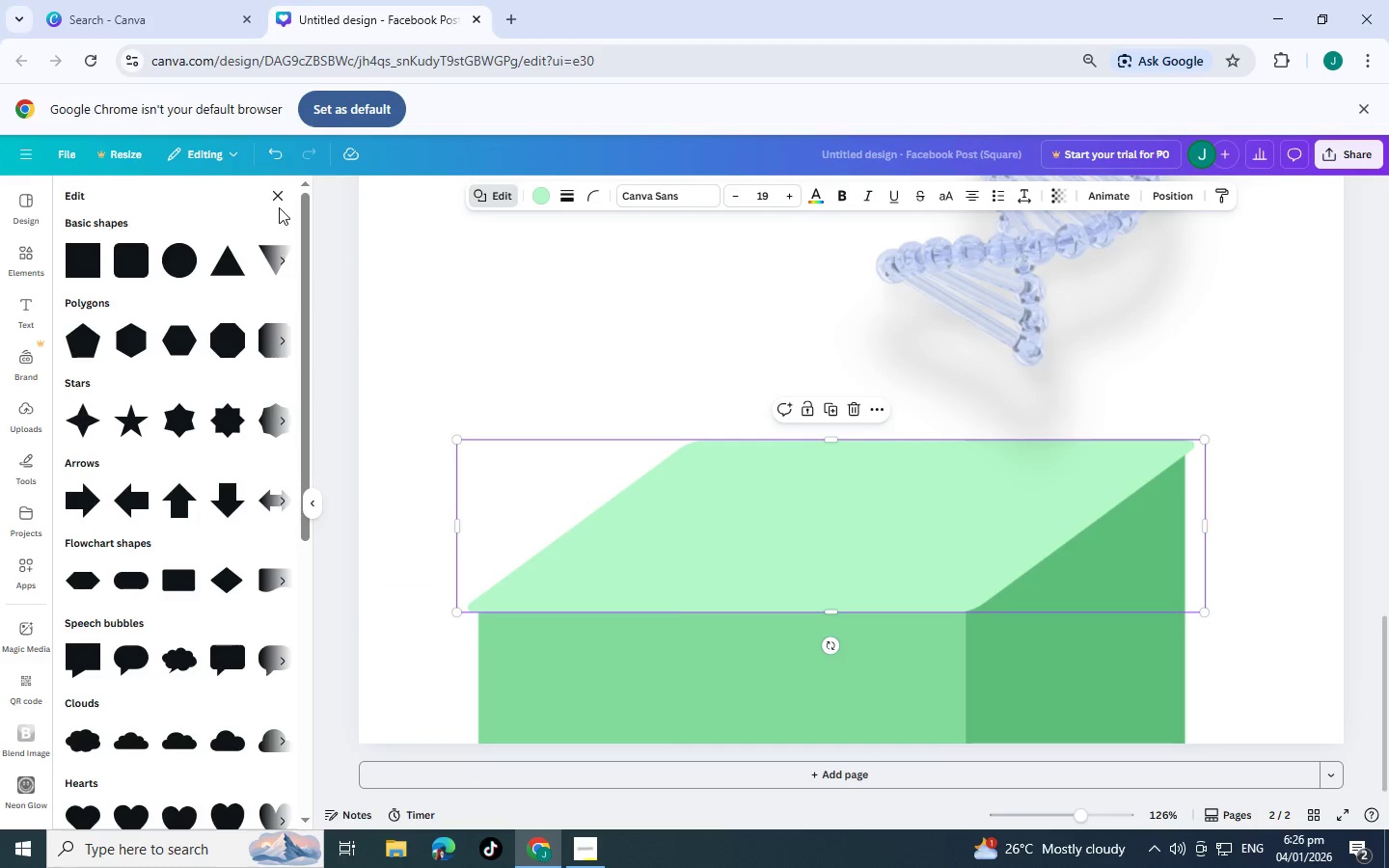 
left_click([286, 261])
 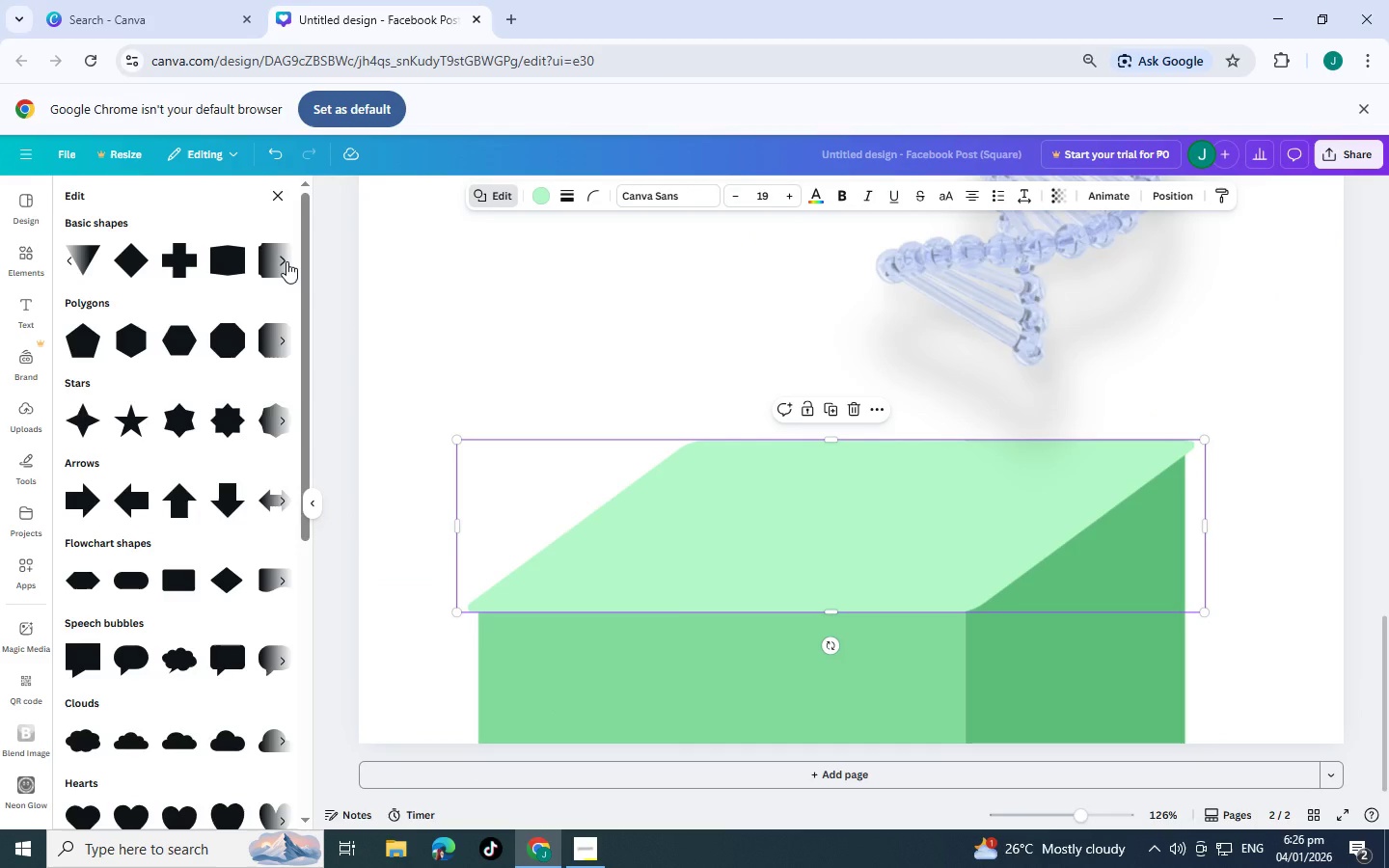 
left_click([286, 261])
 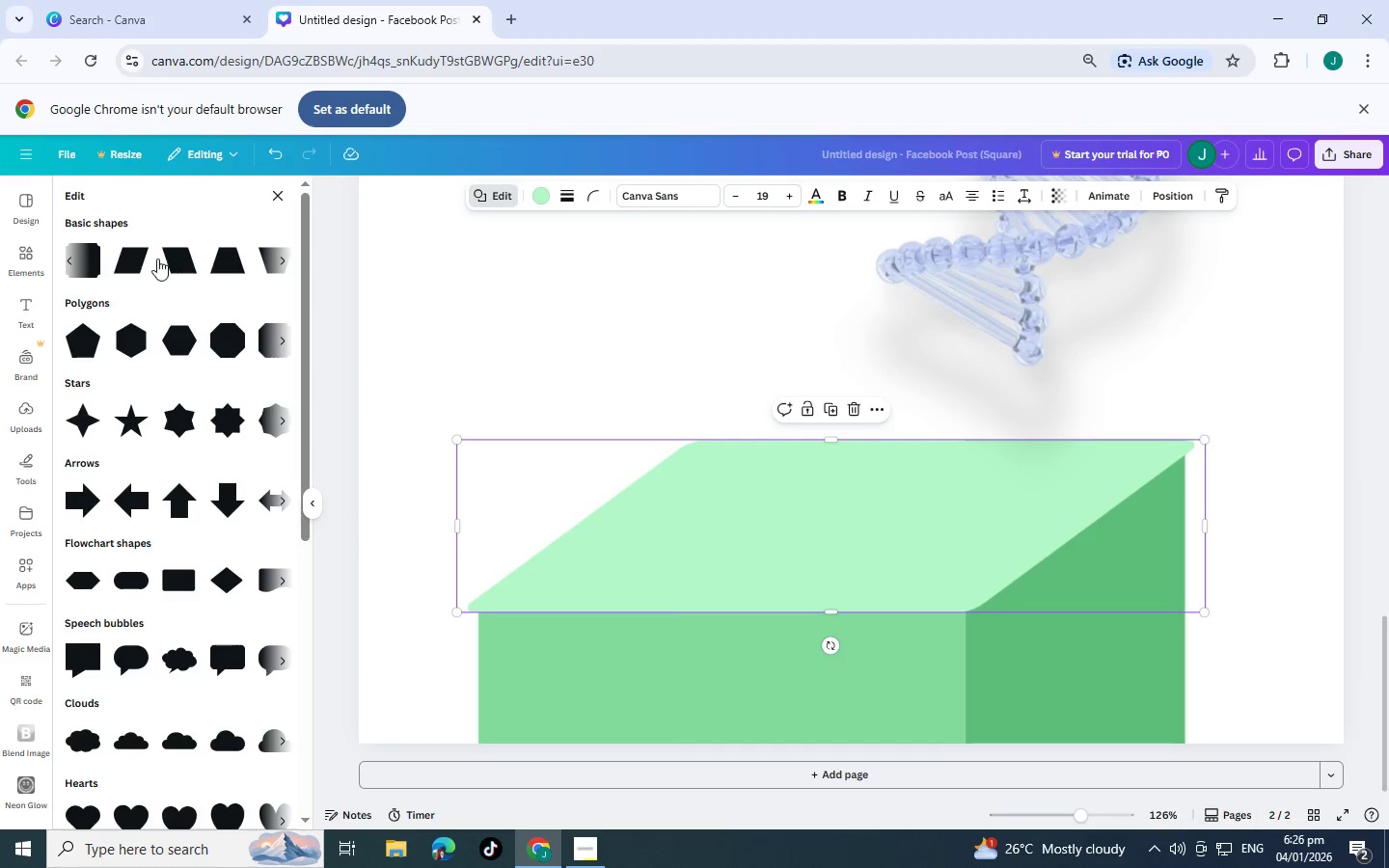 
left_click([130, 260])
 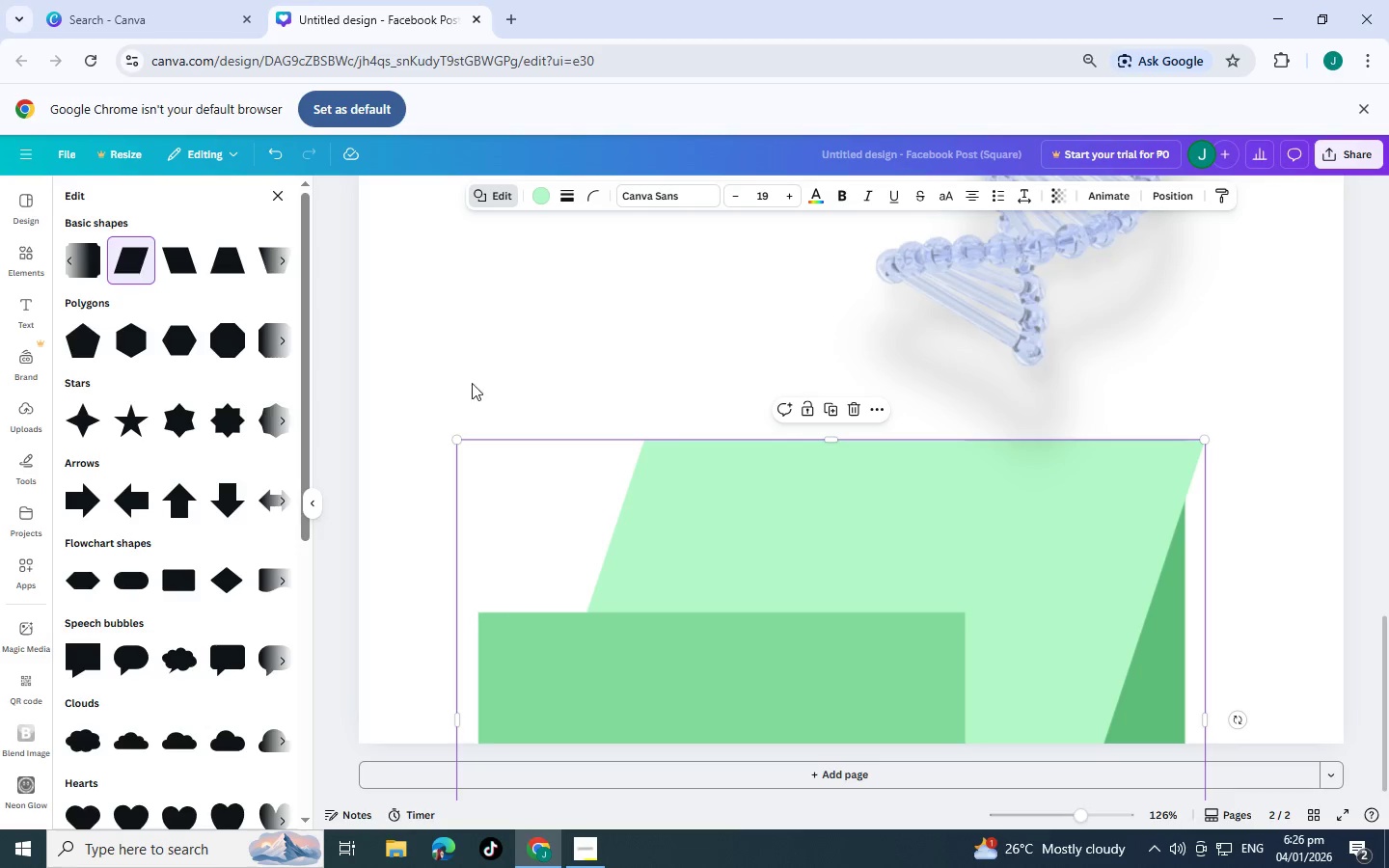 
scroll: coordinate [859, 625], scroll_direction: down, amount: 6.0
 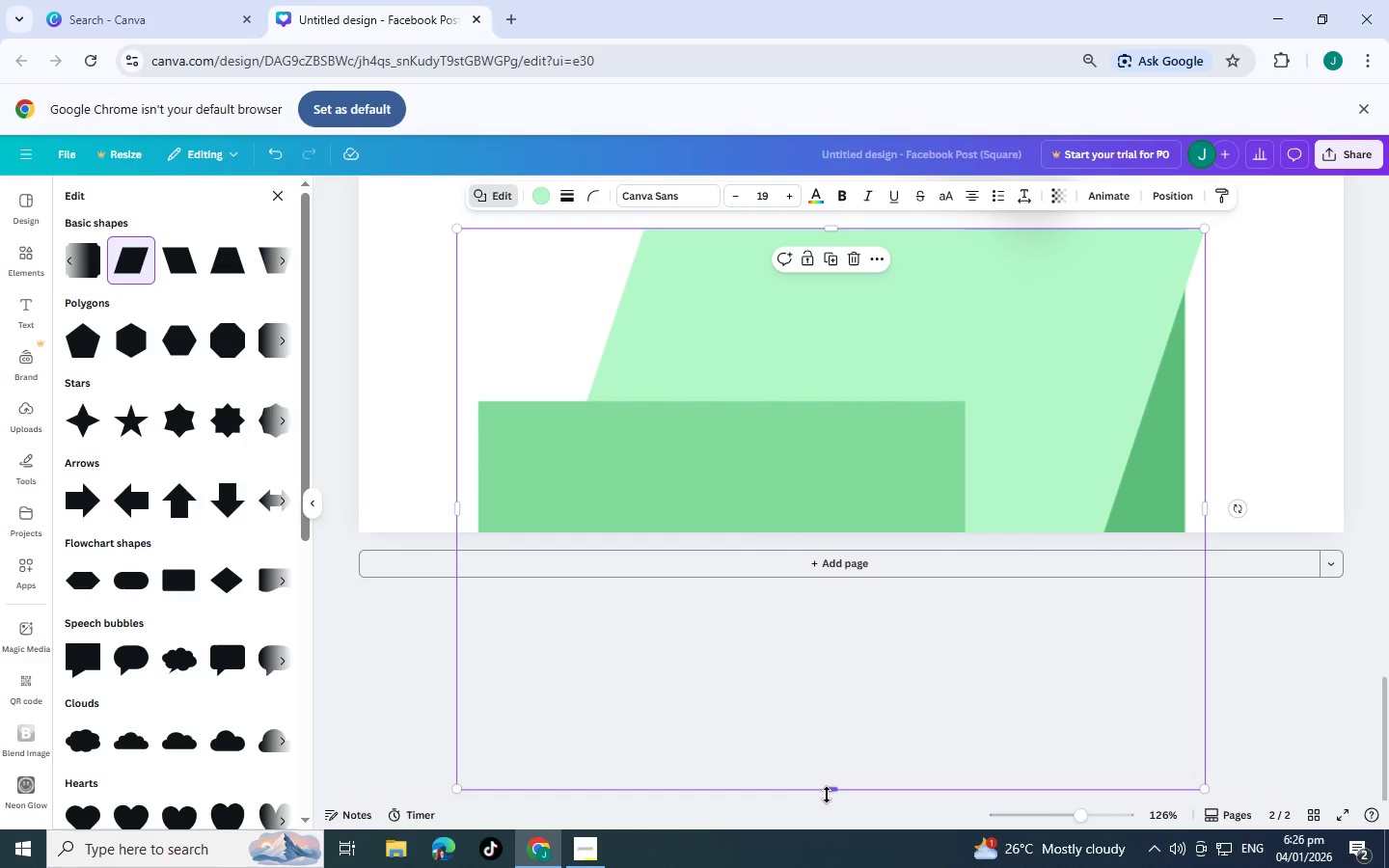 
left_click_drag(start_coordinate=[827, 795], to_coordinate=[844, 623])
 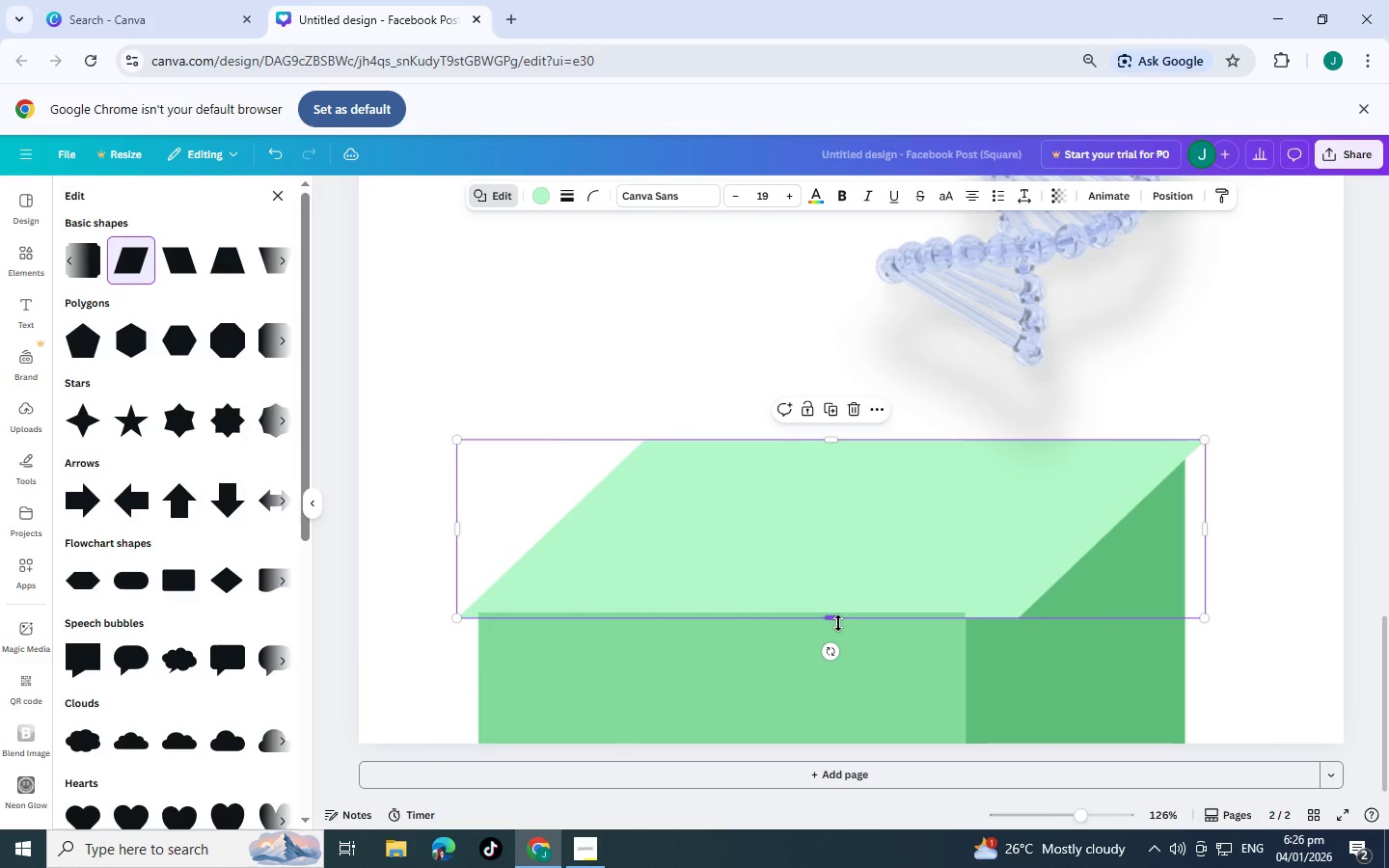 
left_click_drag(start_coordinate=[838, 623], to_coordinate=[834, 613])
 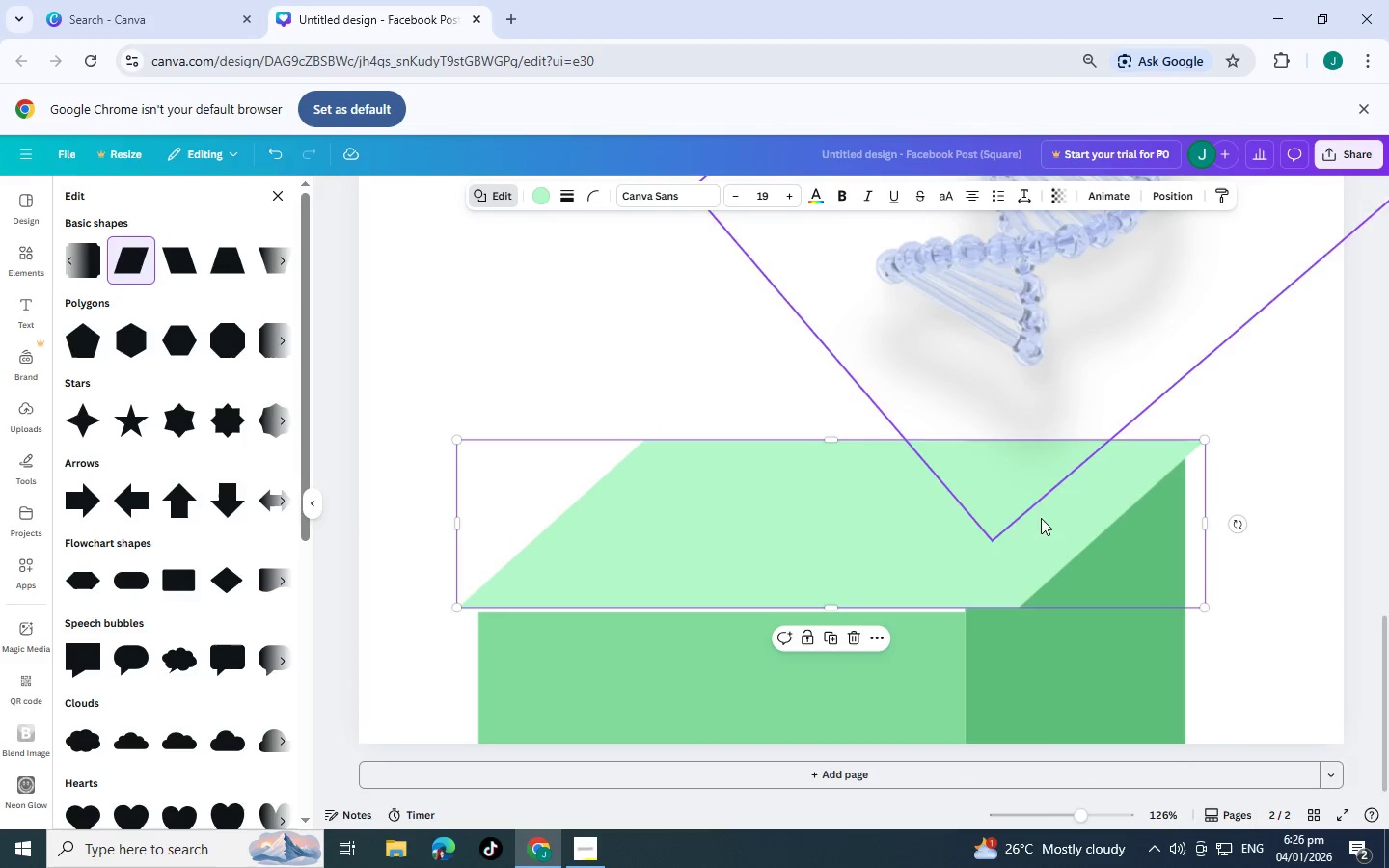 
left_click([901, 554])
 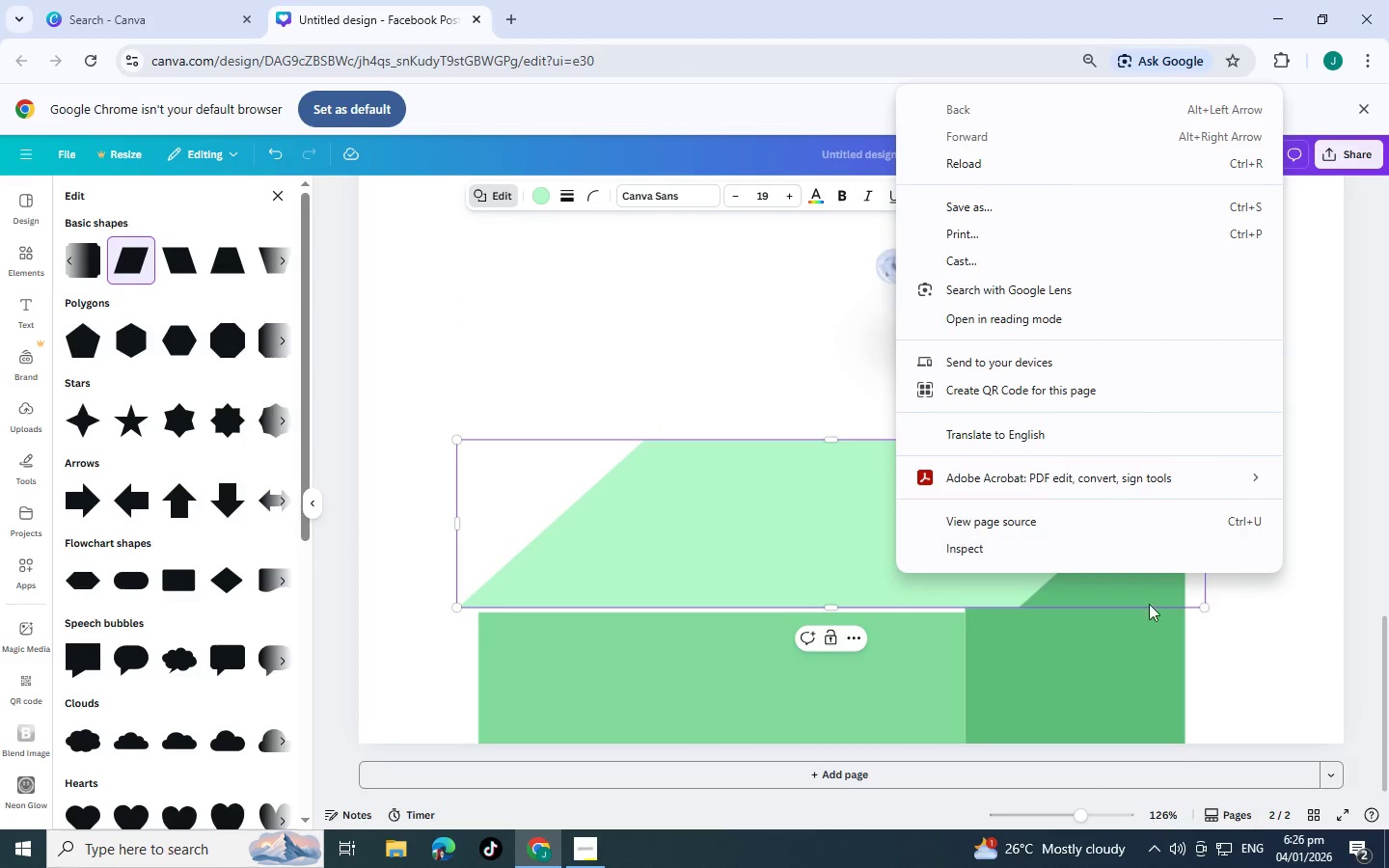 
left_click([1168, 684])
 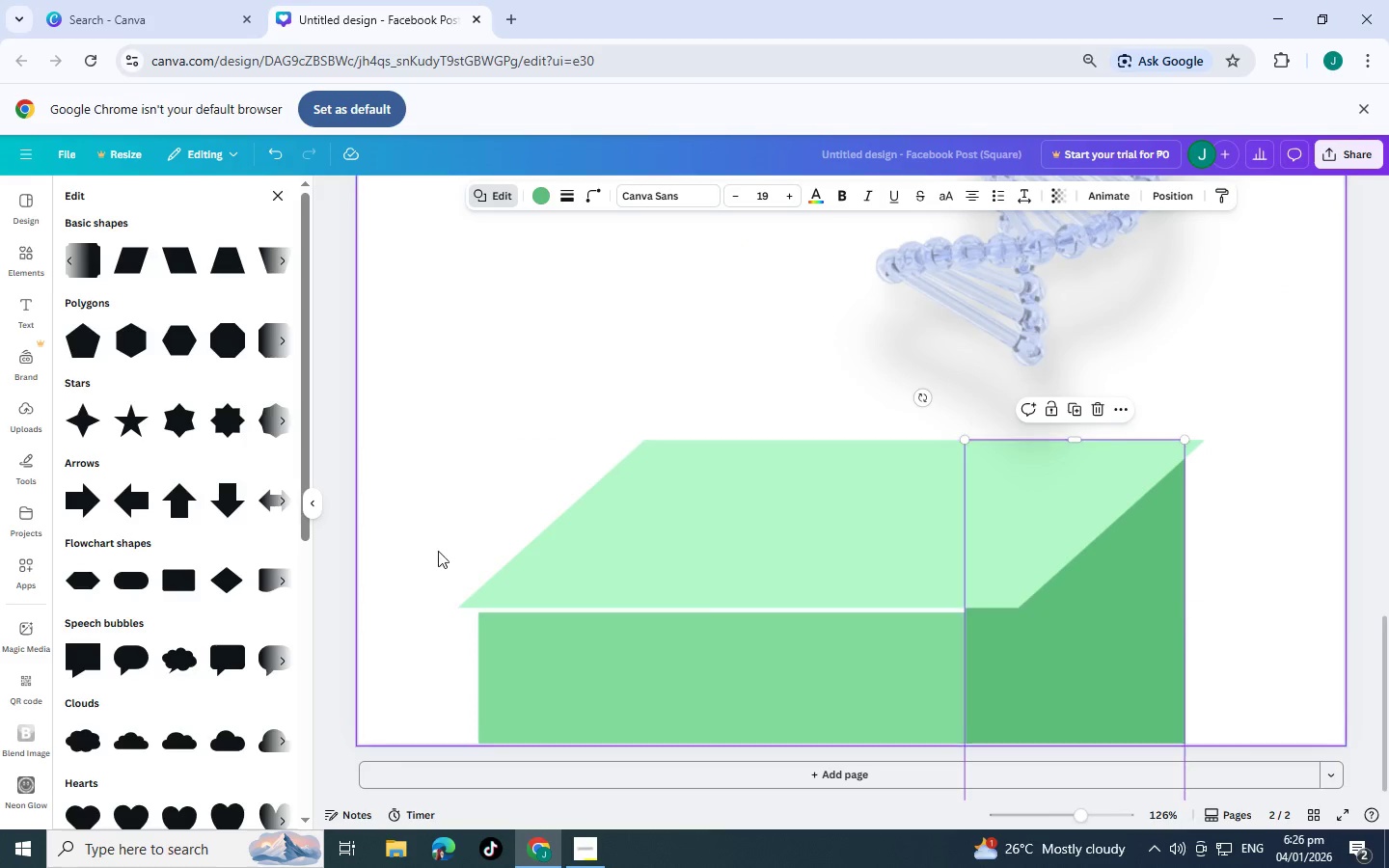 
left_click([540, 661])
 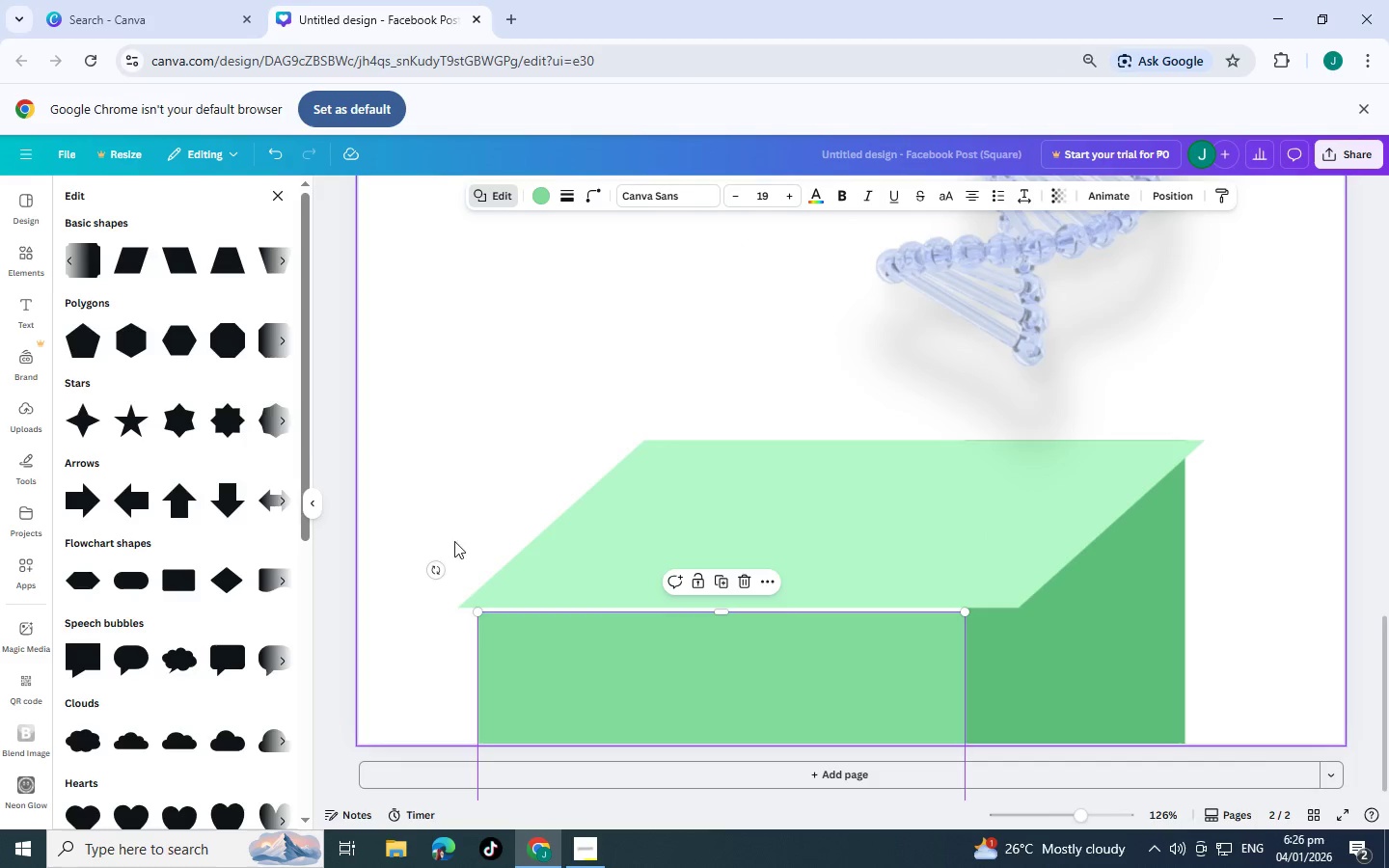 
left_click([477, 515])
 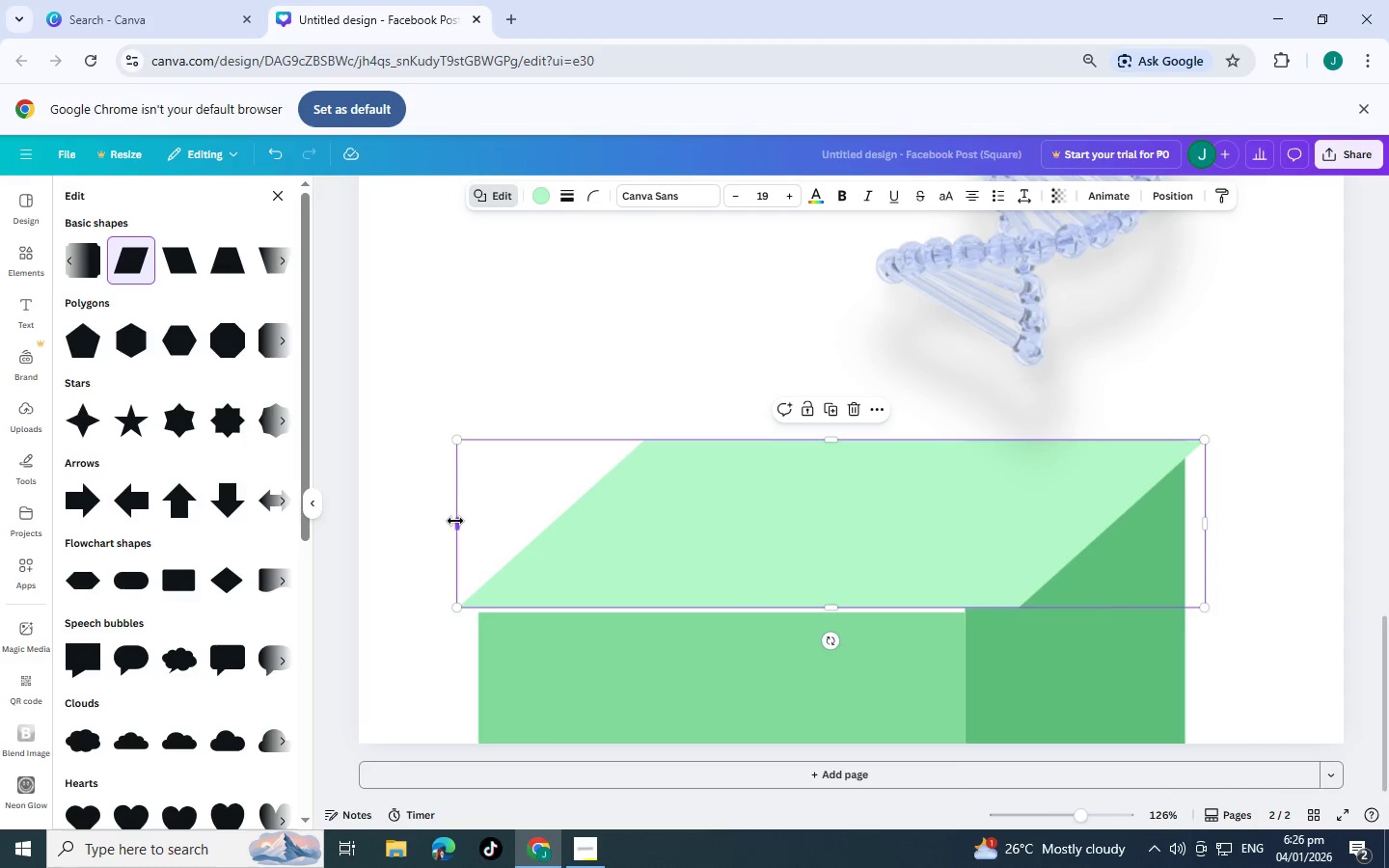 
left_click_drag(start_coordinate=[456, 522], to_coordinate=[477, 529])
 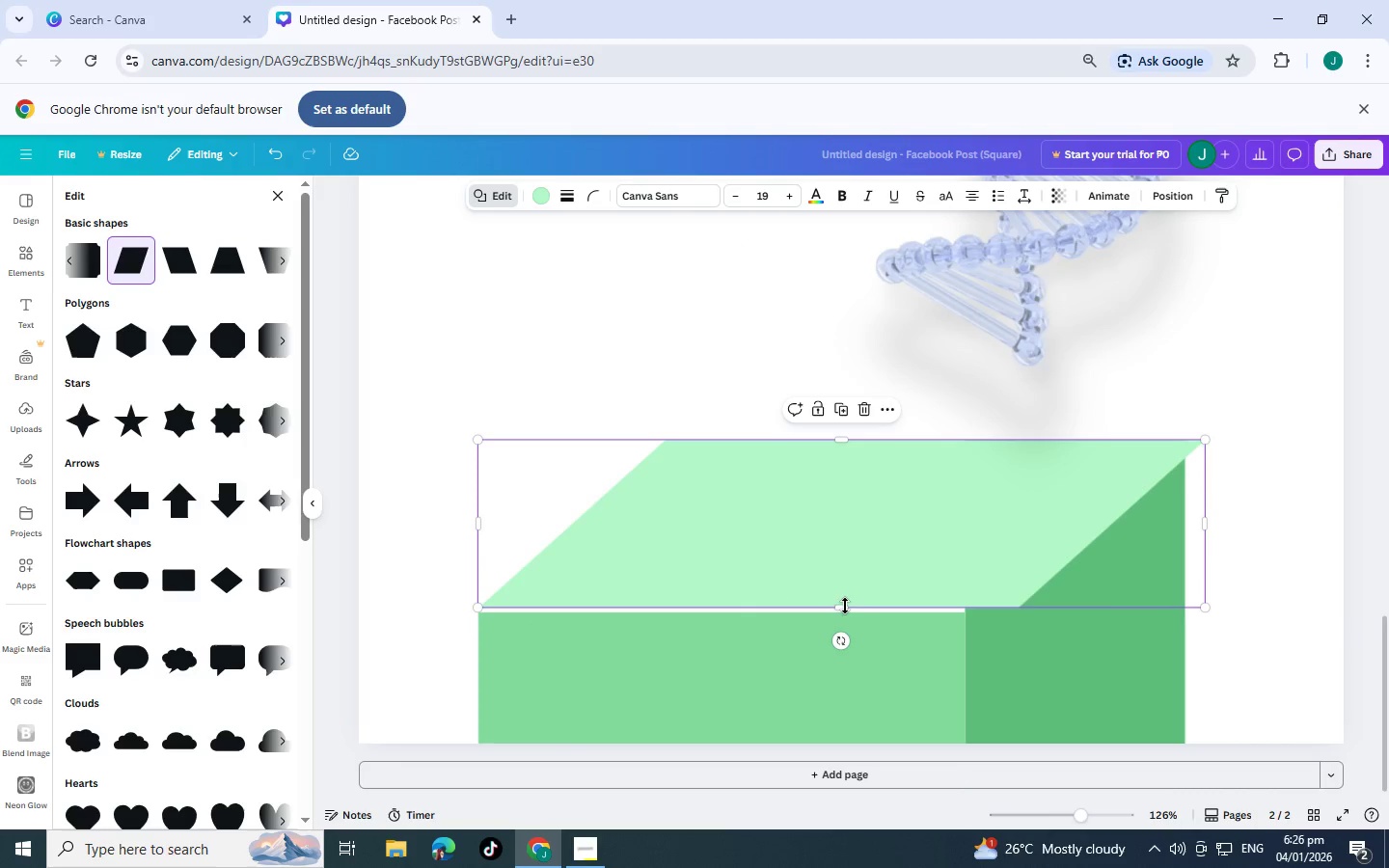 
left_click_drag(start_coordinate=[845, 608], to_coordinate=[832, 614])
 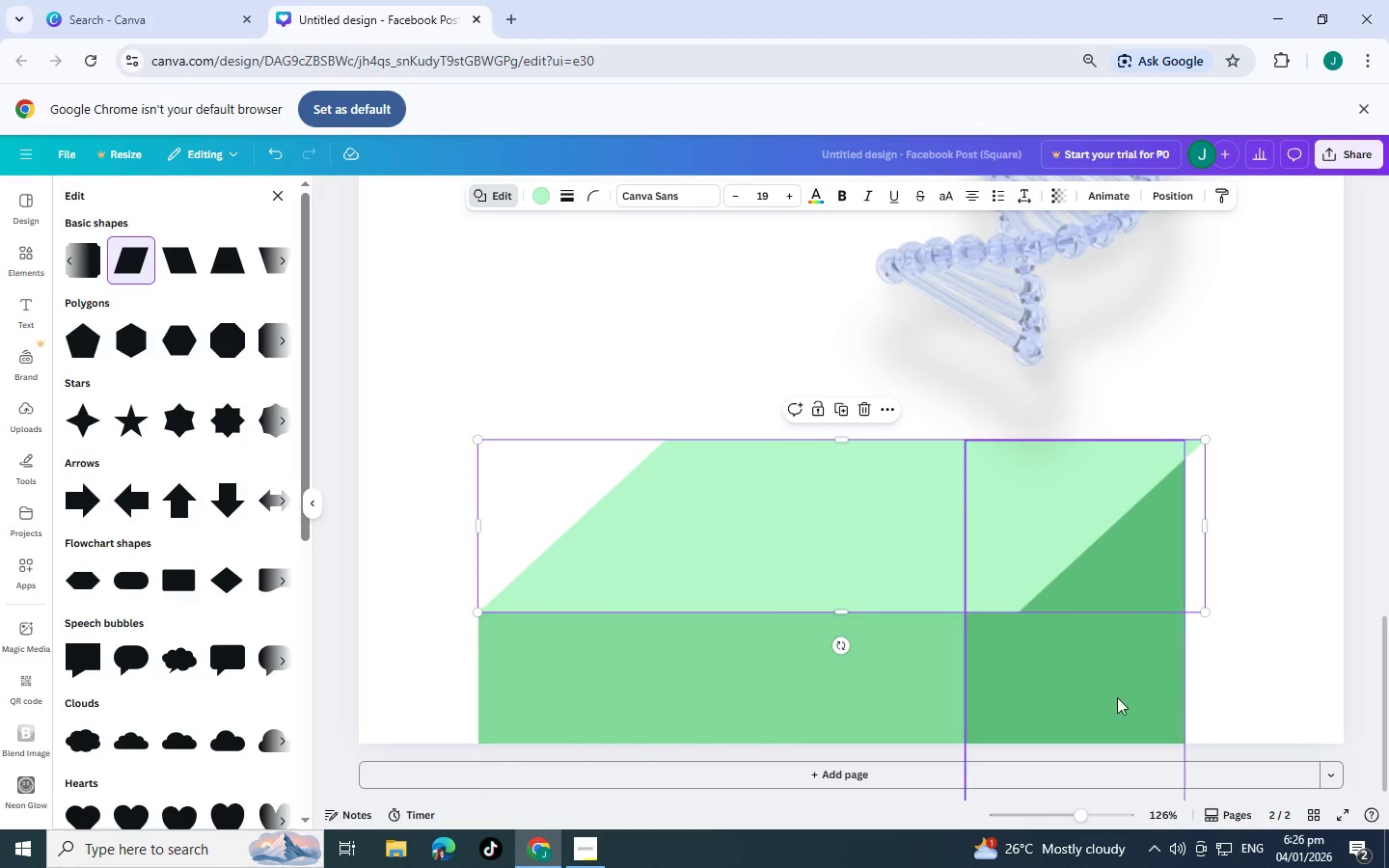 
left_click([1117, 697])
 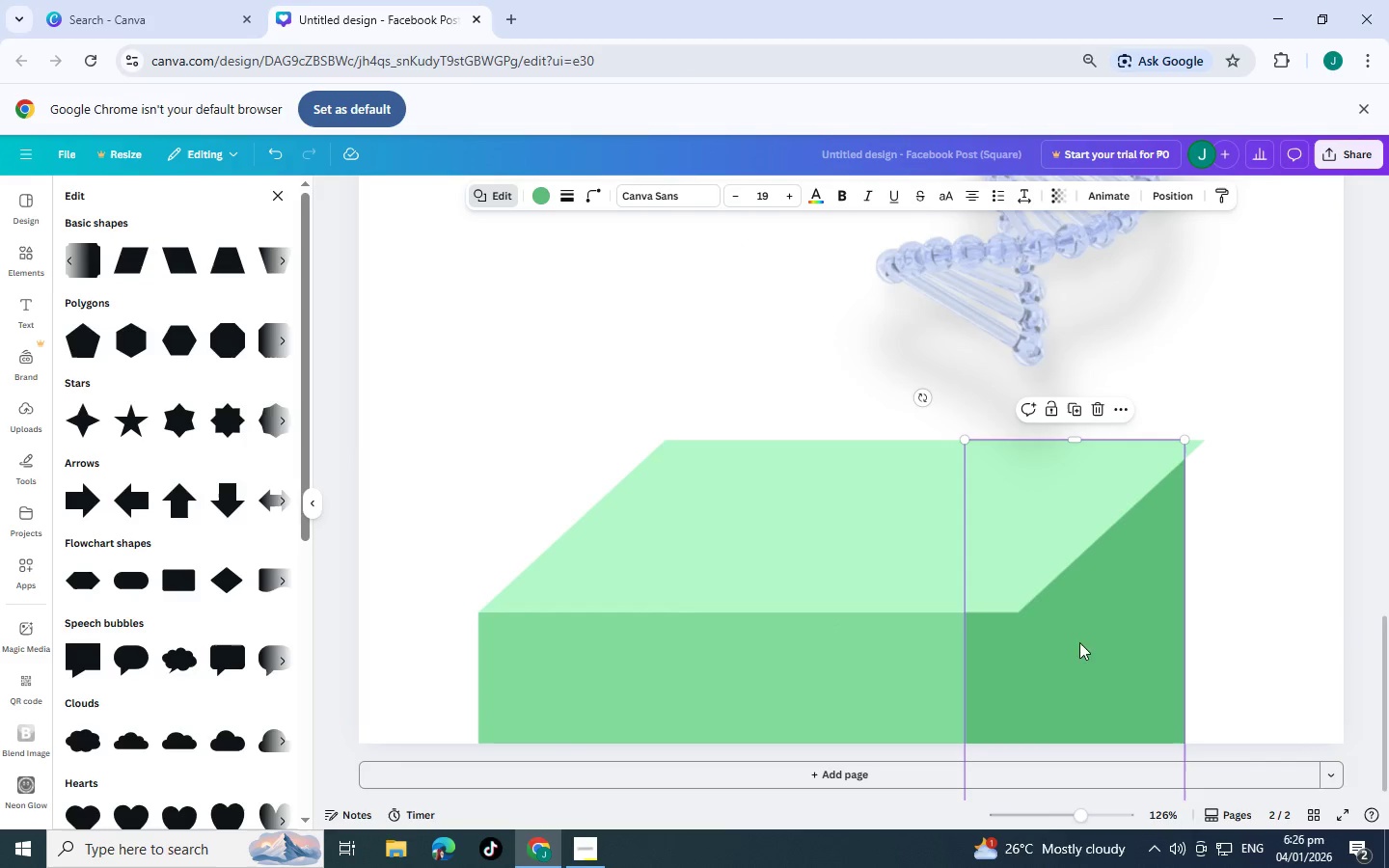 
left_click([1101, 565])
 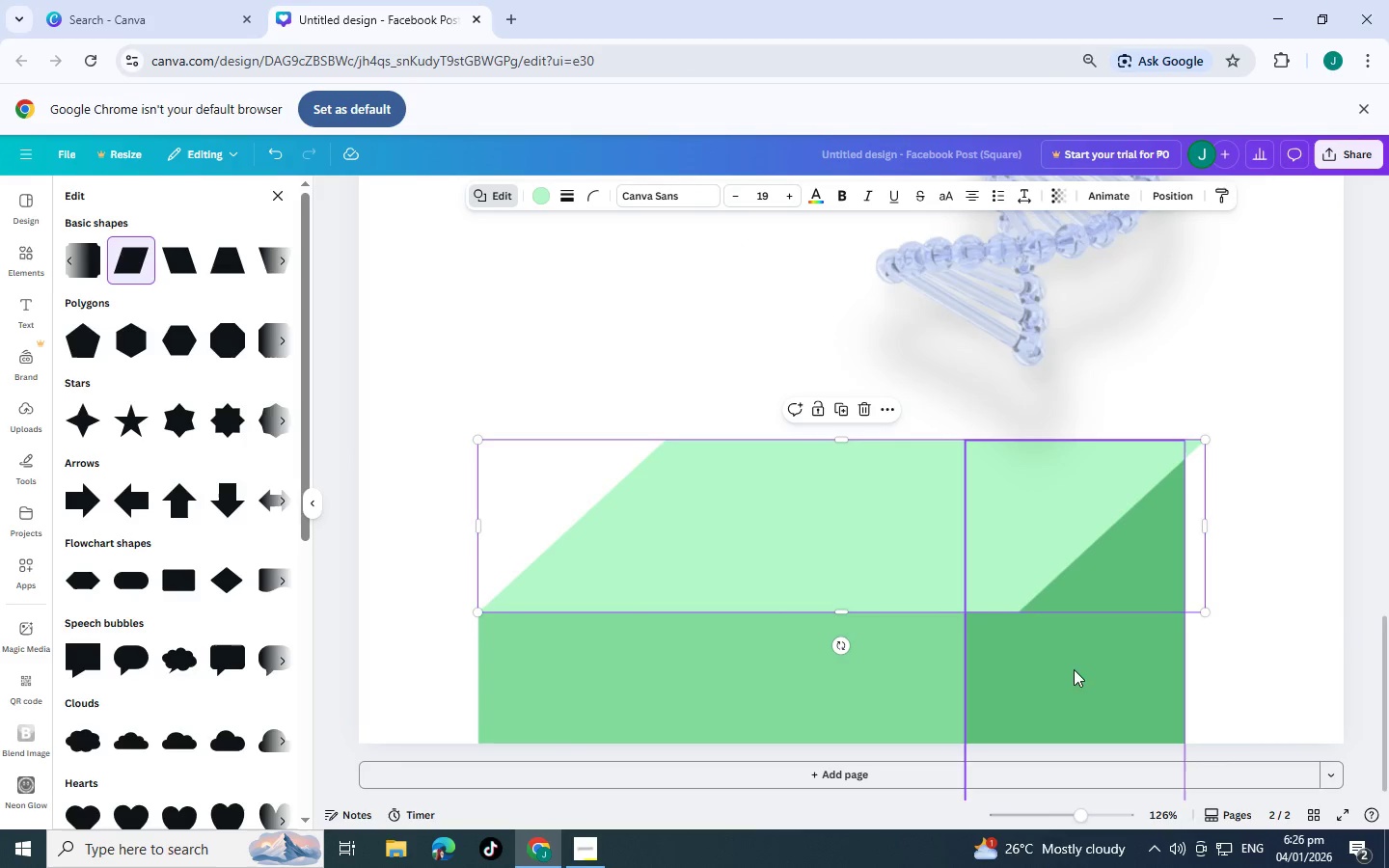 
left_click([1080, 688])
 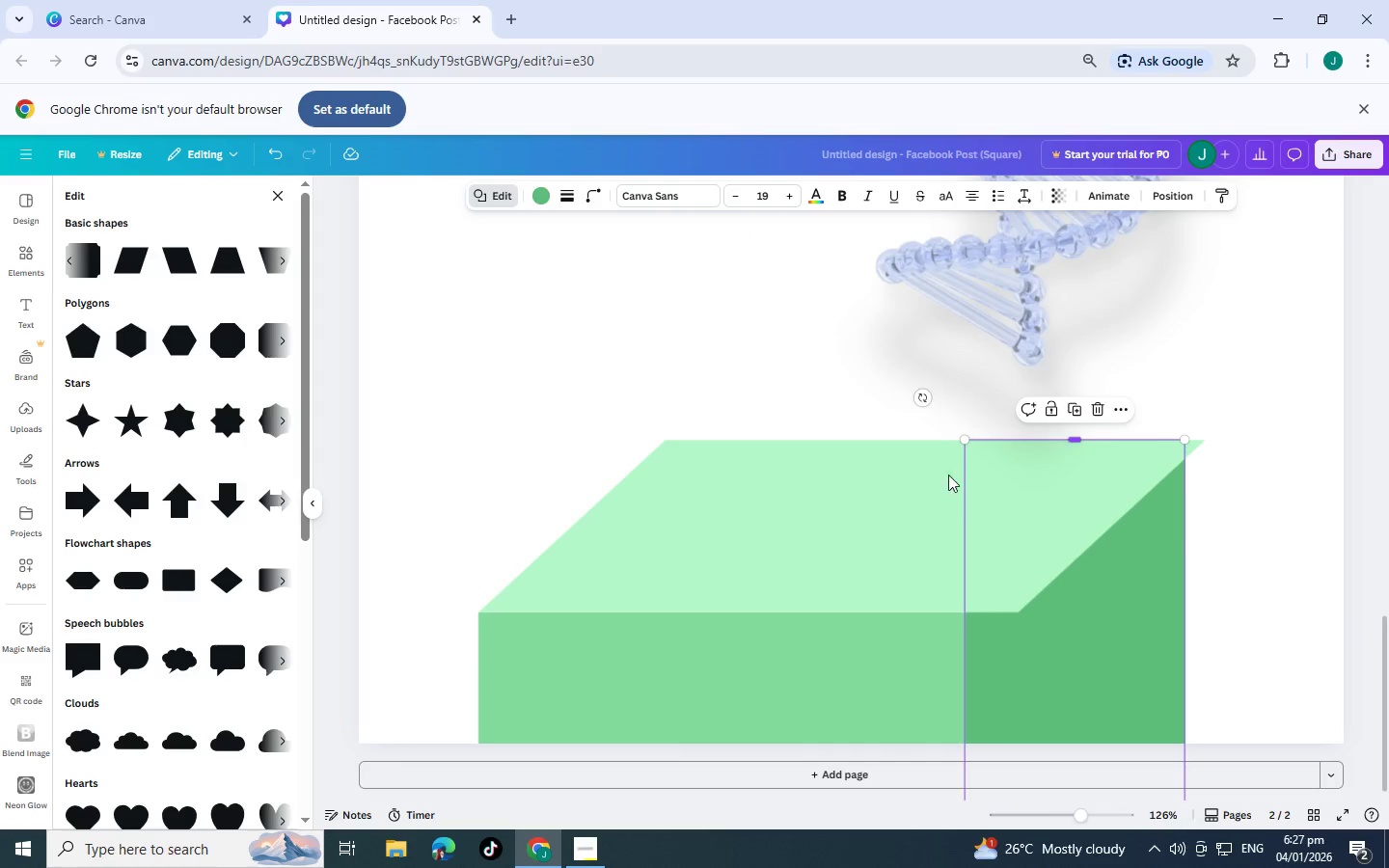 
left_click([867, 503])
 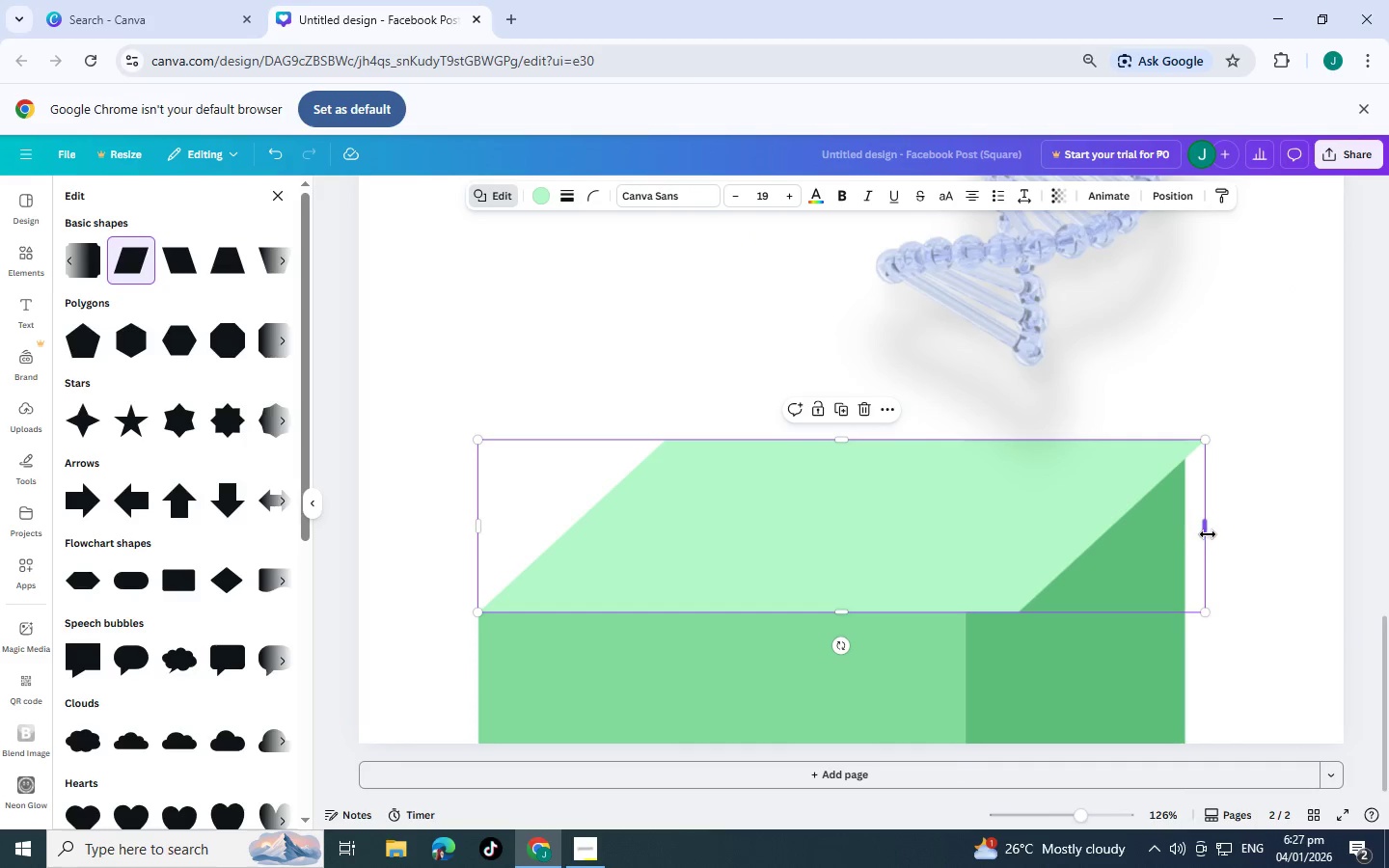 
left_click_drag(start_coordinate=[1204, 531], to_coordinate=[1181, 548])
 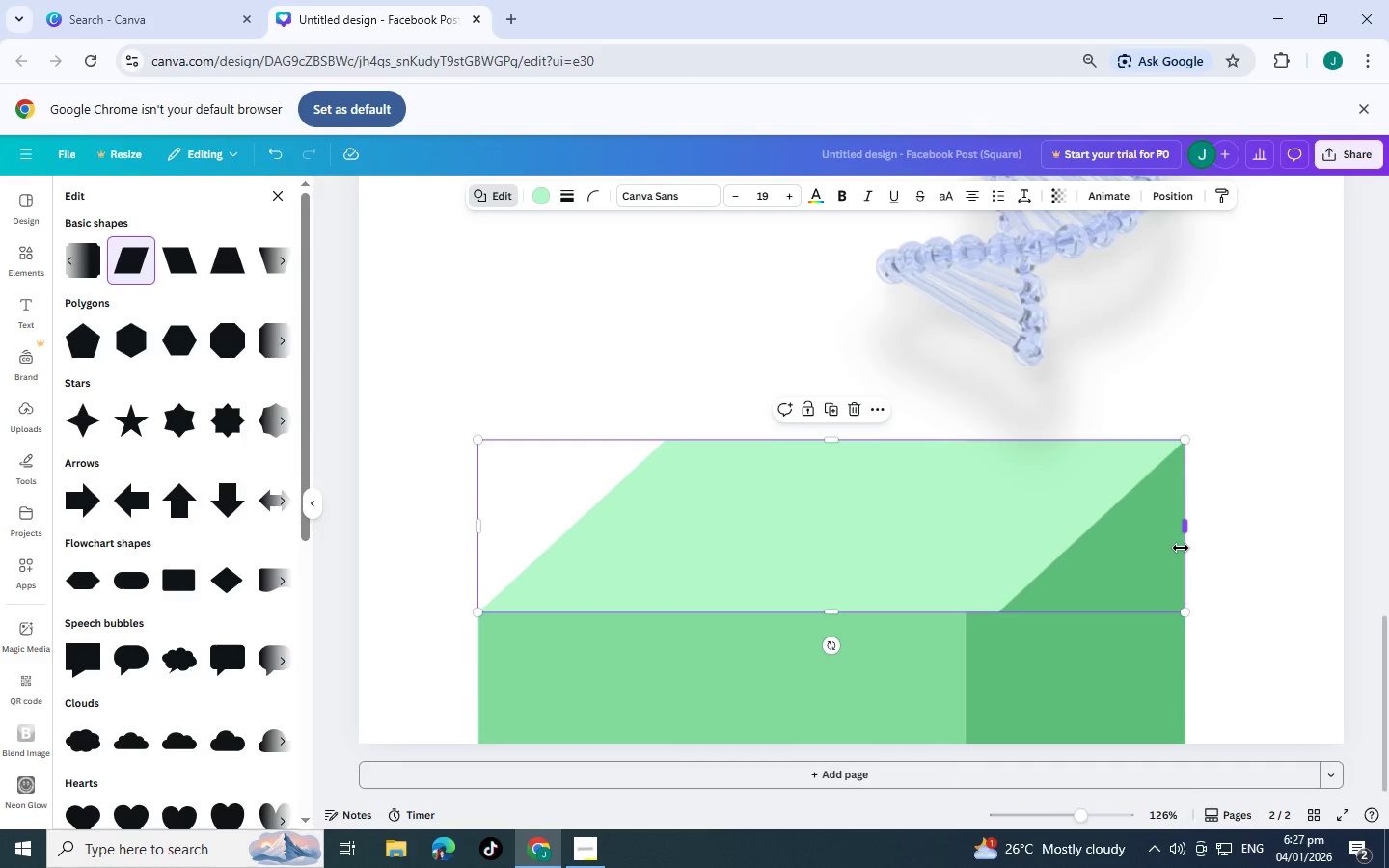 
scroll: coordinate [1181, 548], scroll_direction: down, amount: 3.0
 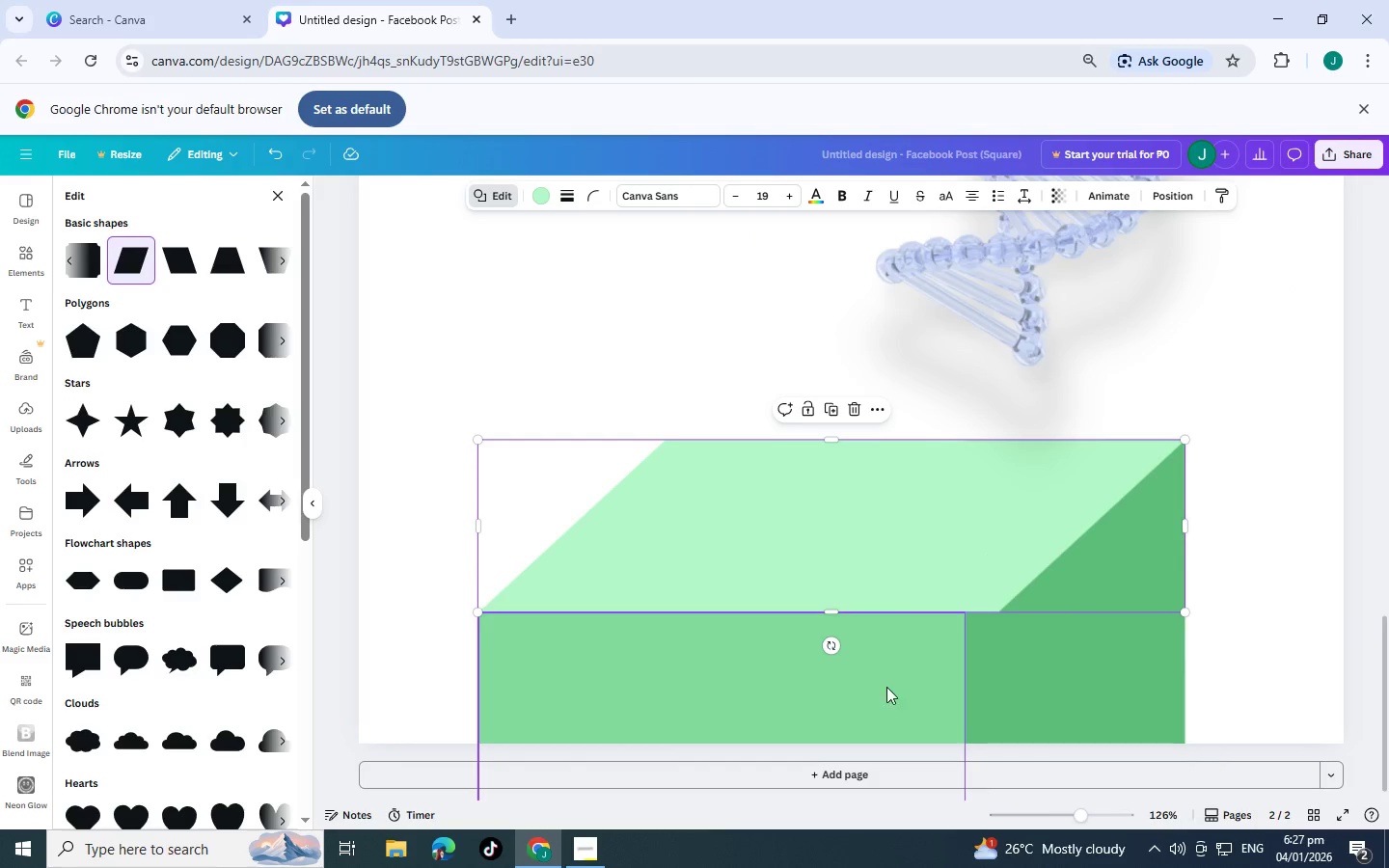 
left_click([888, 688])
 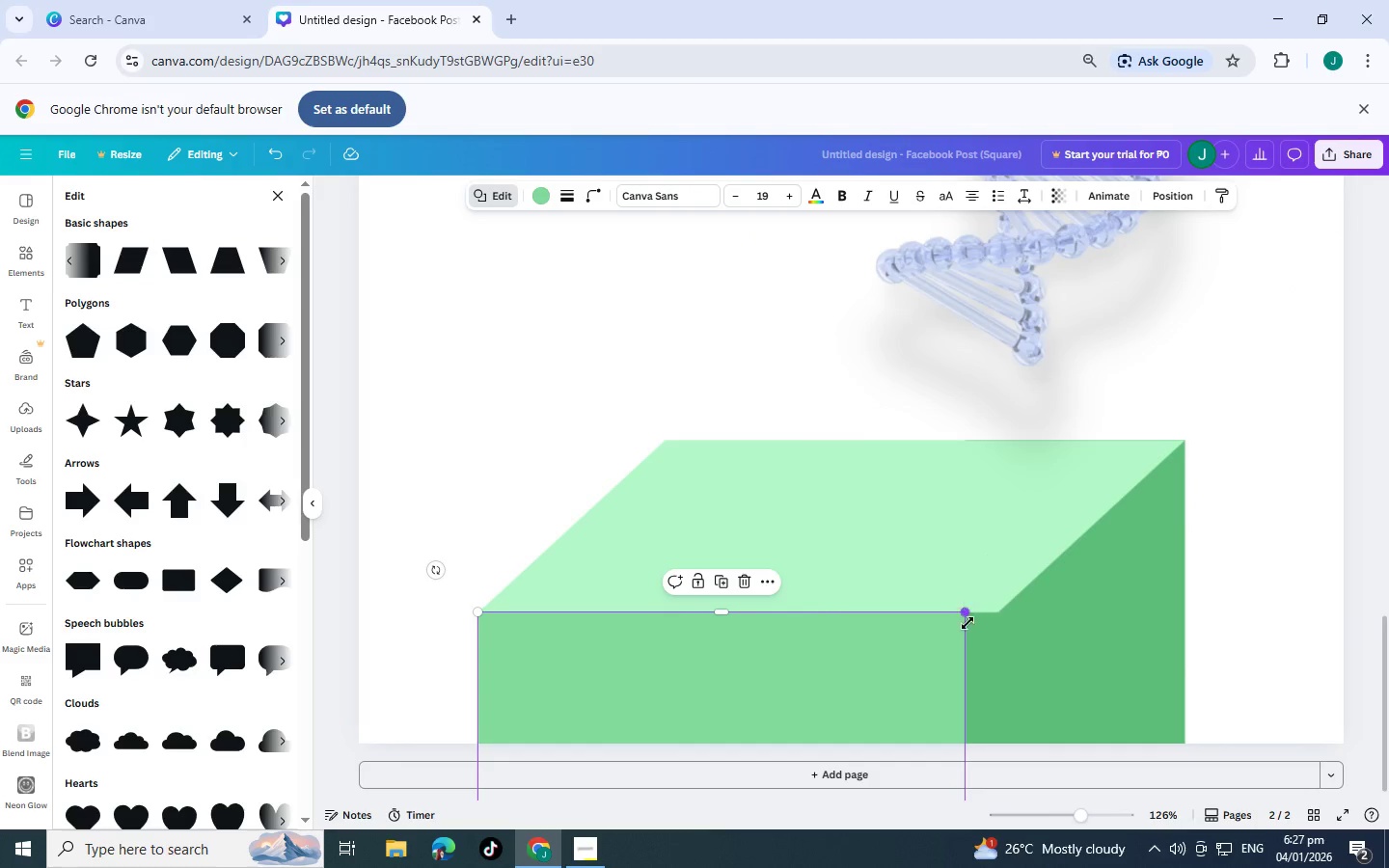 
scroll: coordinate [959, 671], scroll_direction: down, amount: 3.0
 